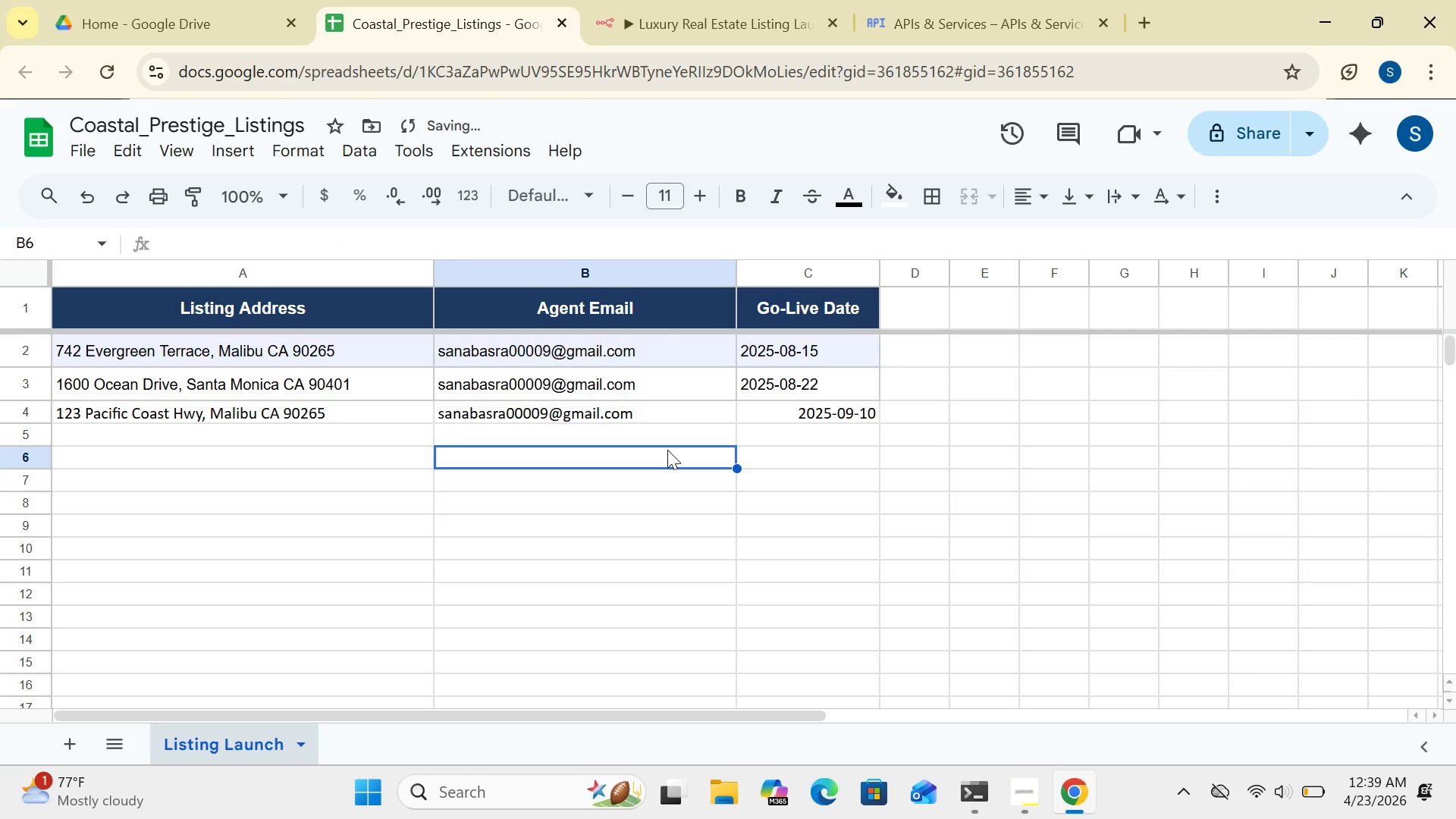 
left_click([678, 34])
 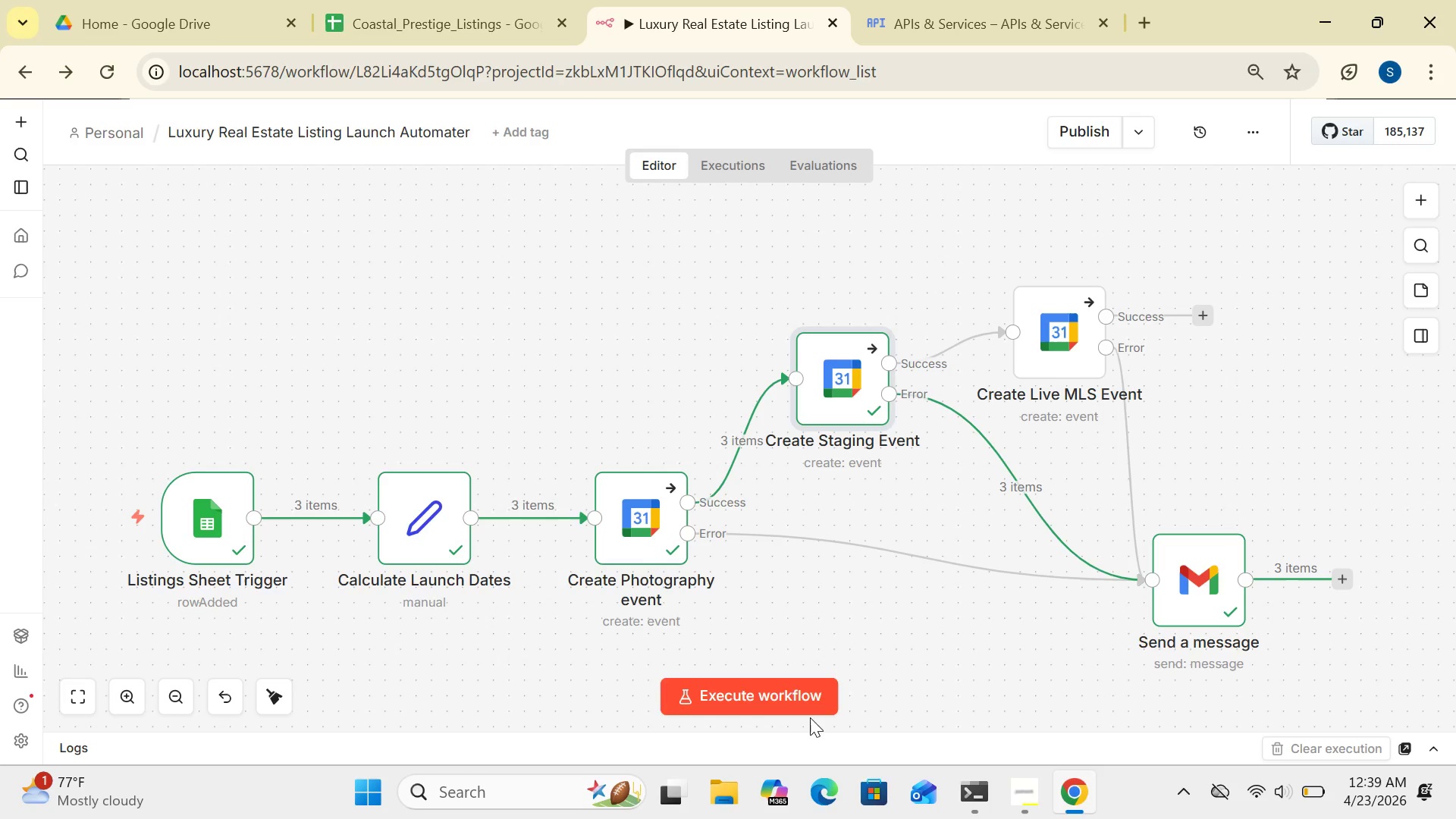 
left_click([772, 684])
 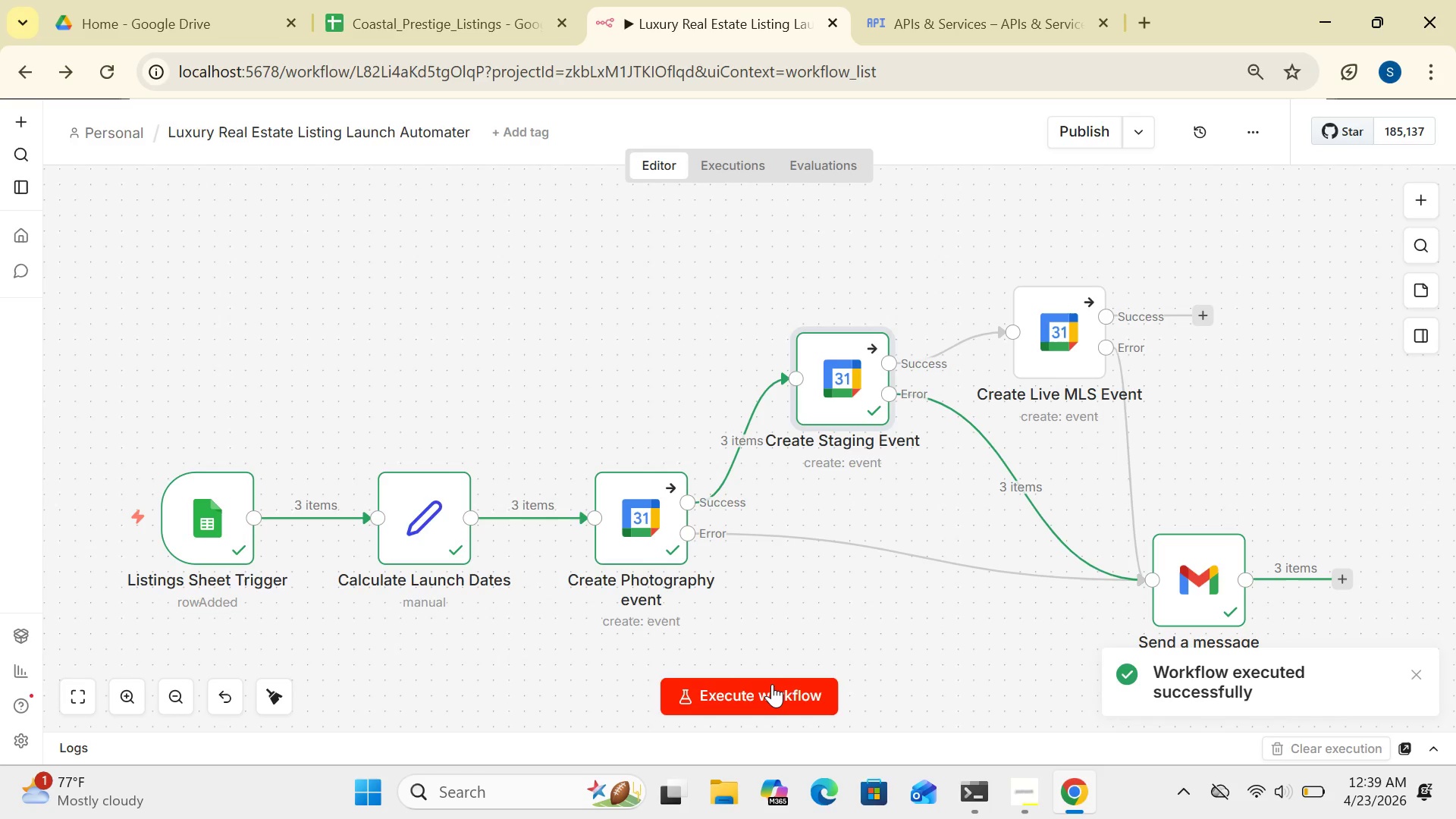 
wait(17.78)
 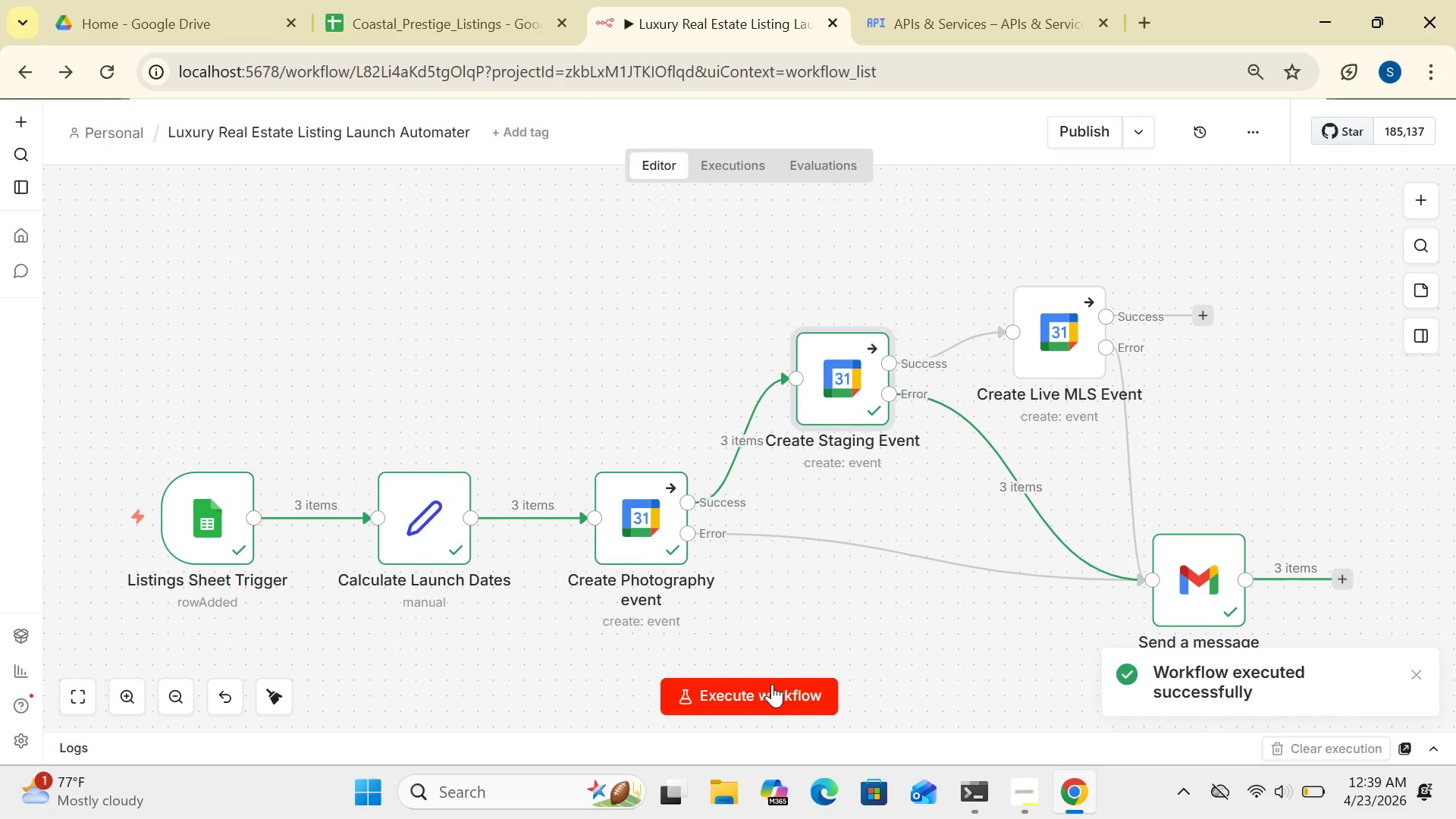 
double_click([1199, 588])
 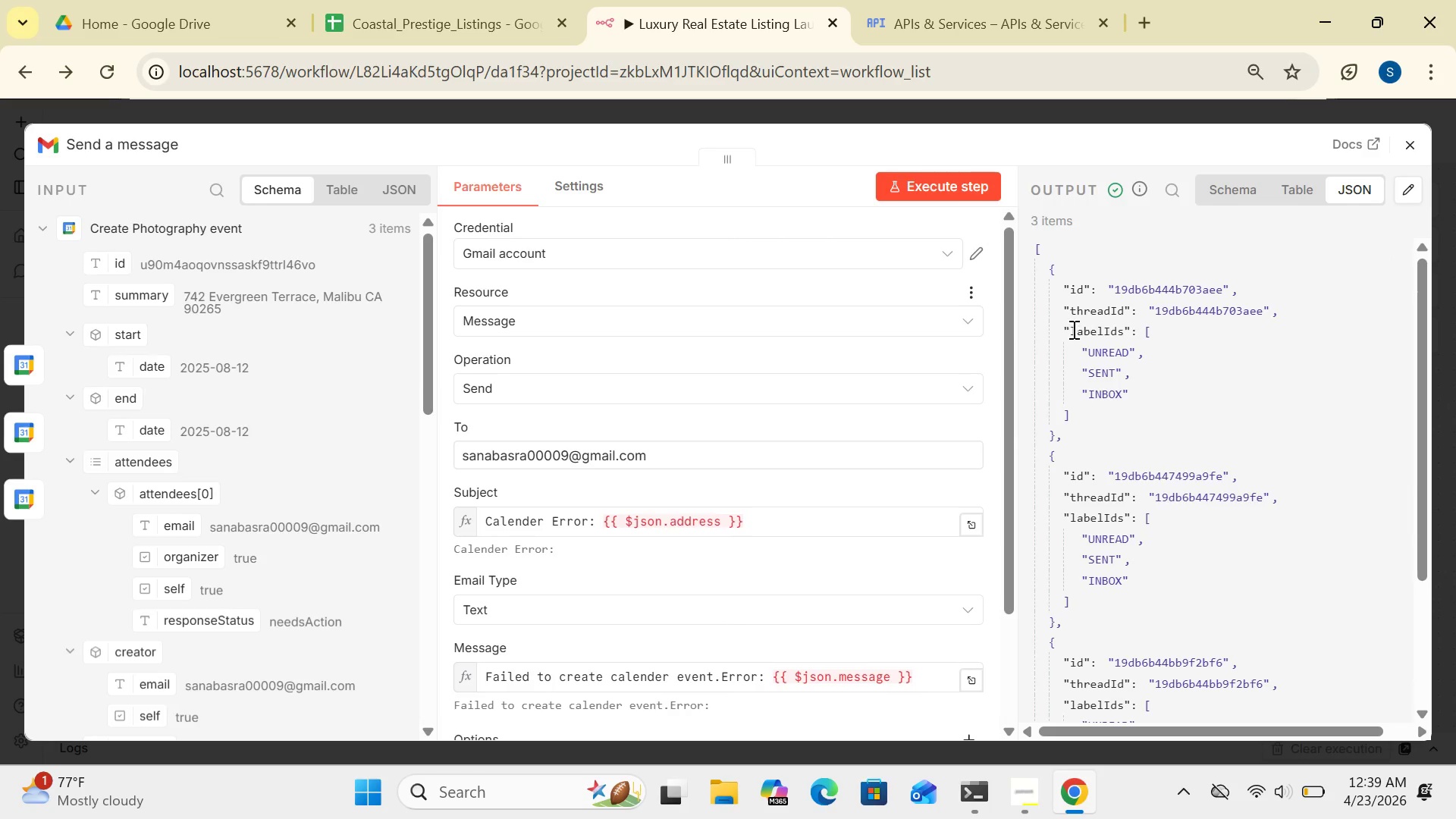 
wait(5.44)
 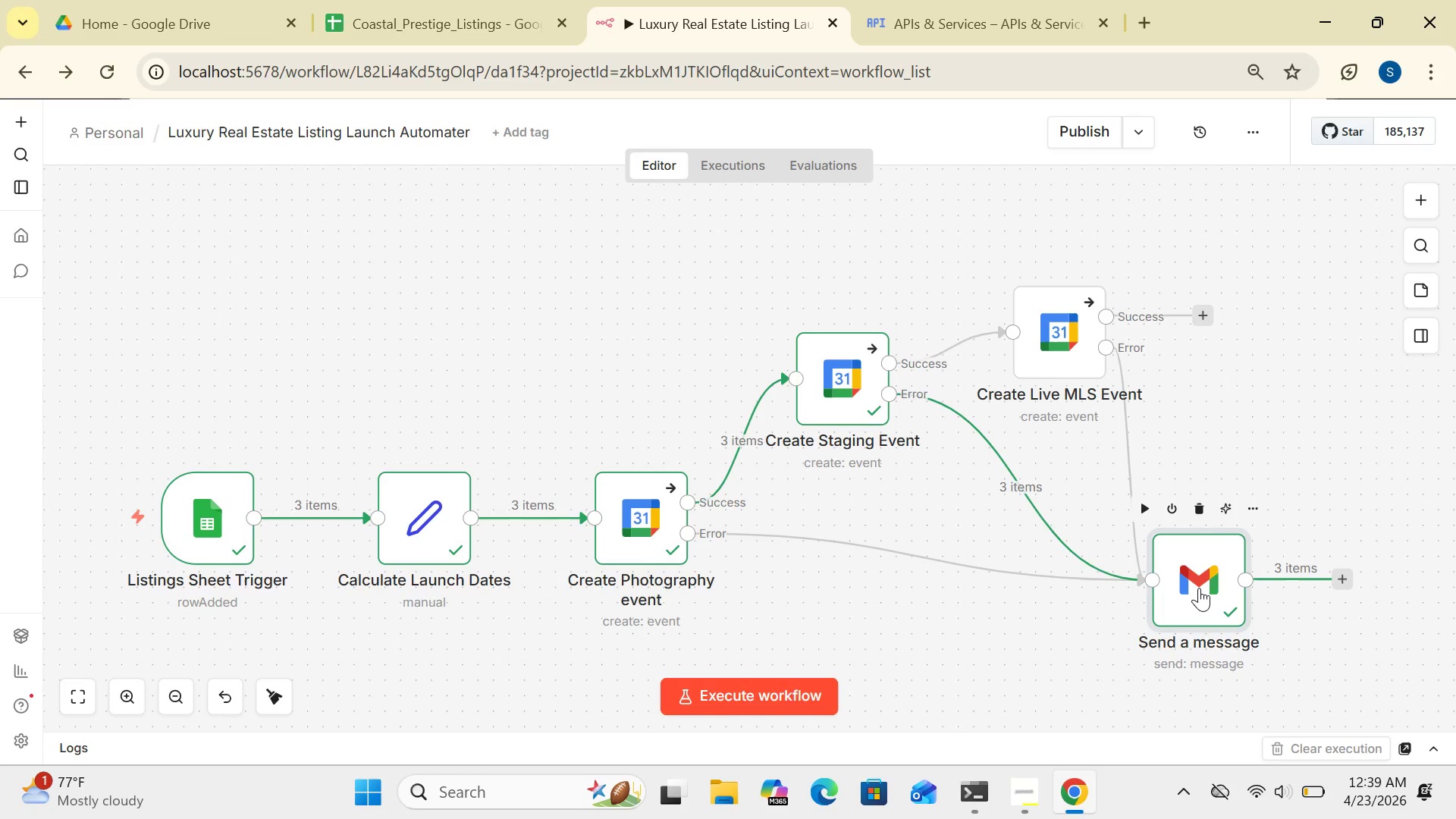 
left_click([1408, 145])
 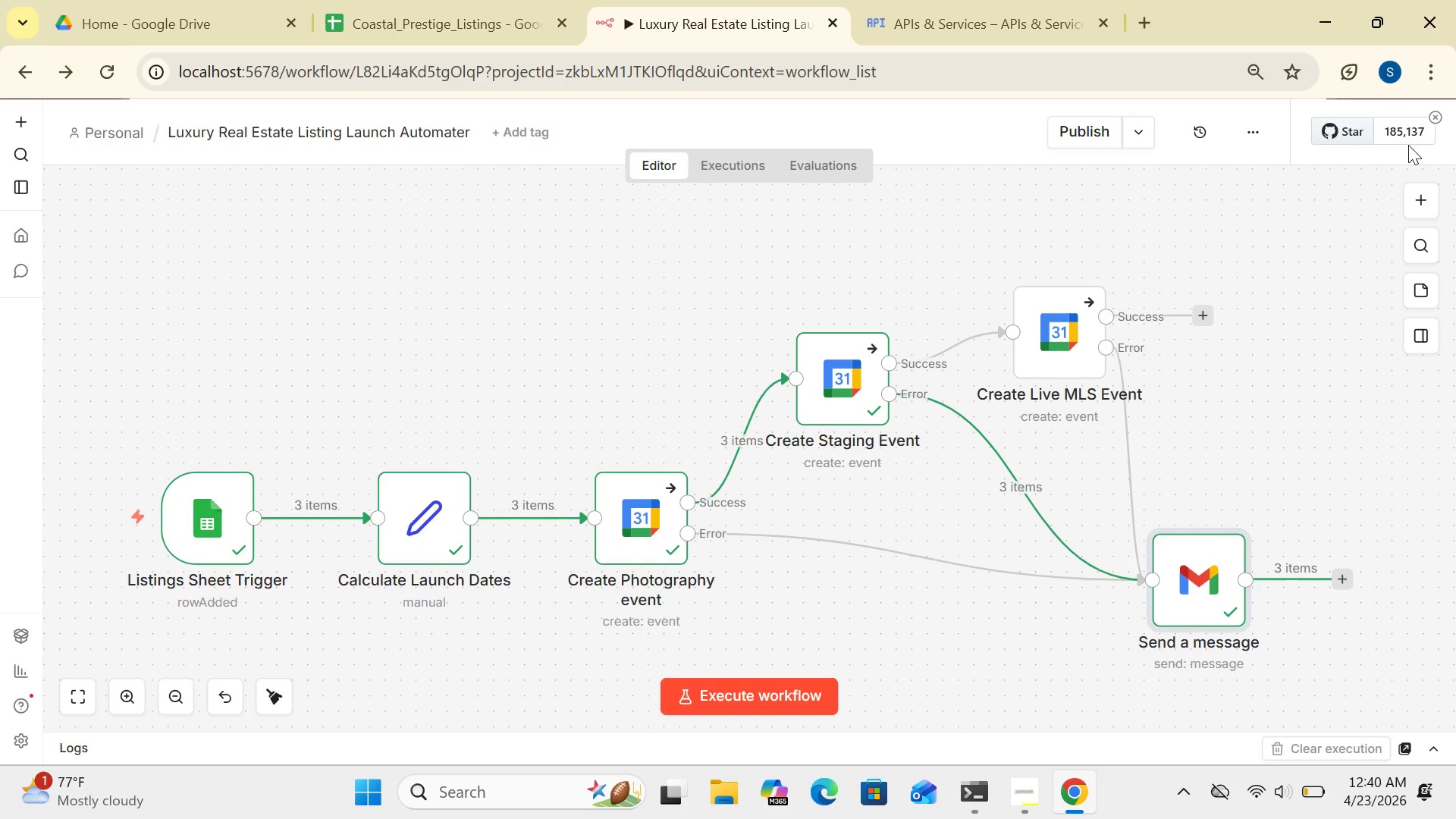 
wait(39.31)
 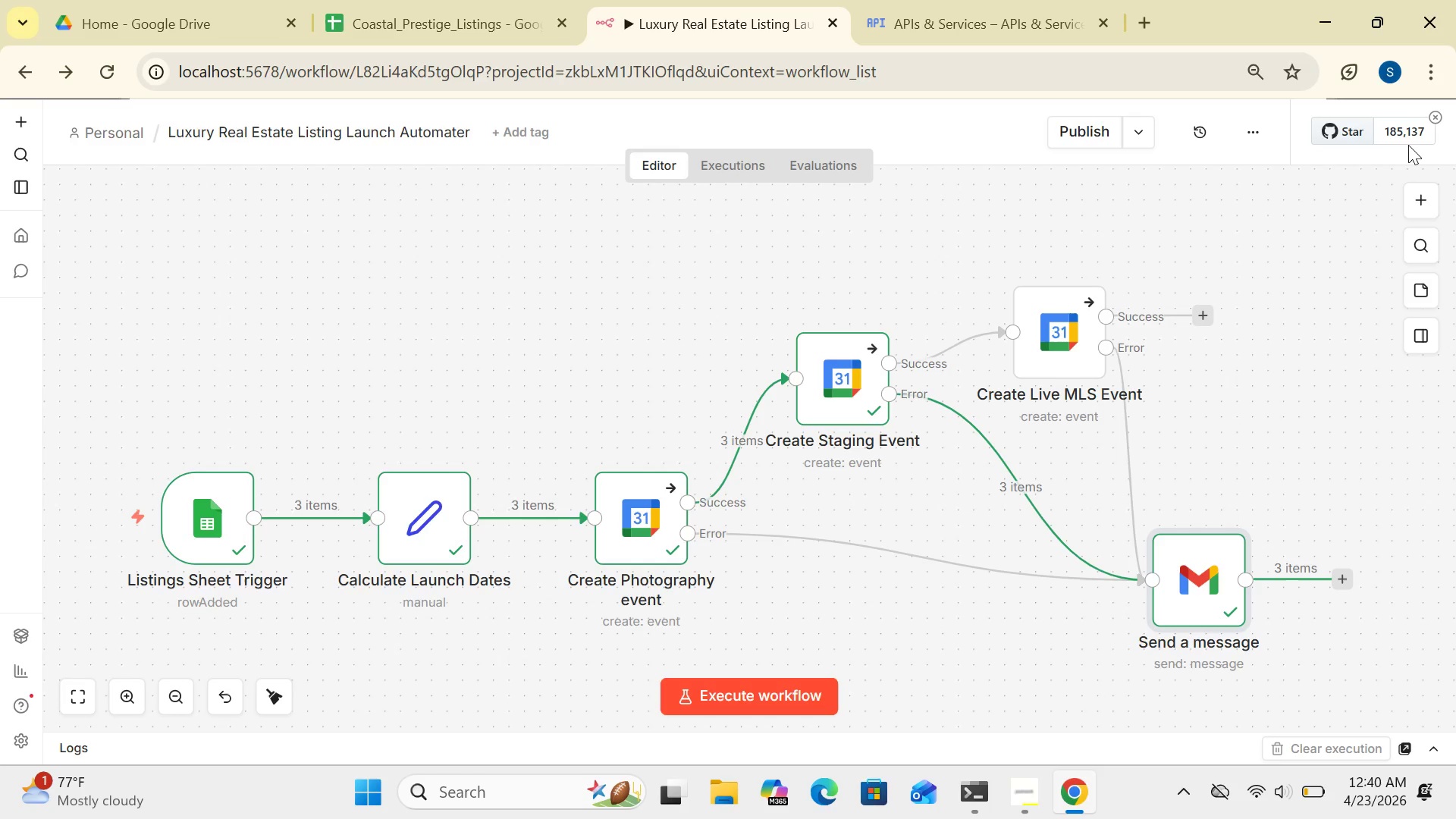 
double_click([859, 398])
 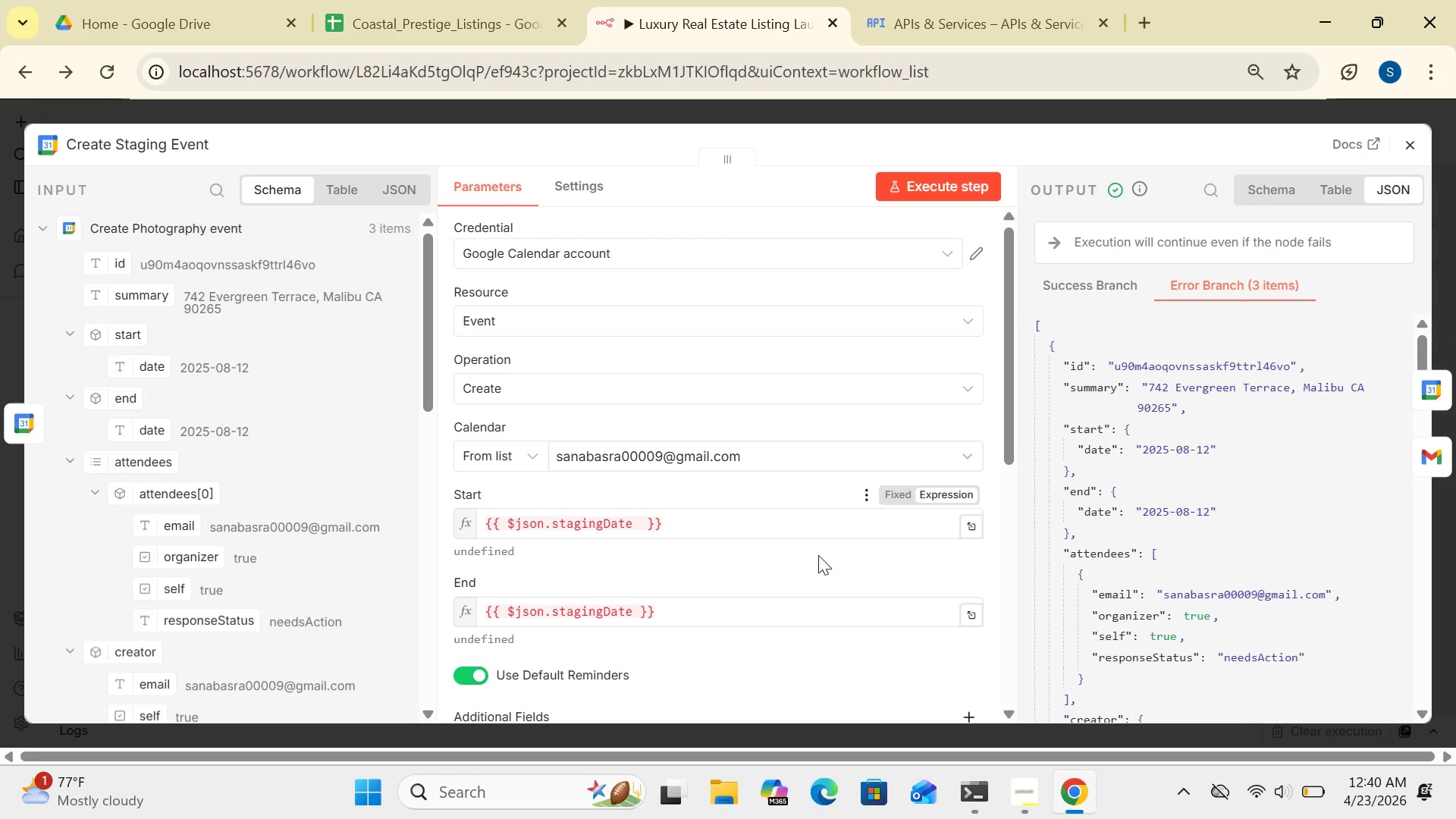 
wait(11.36)
 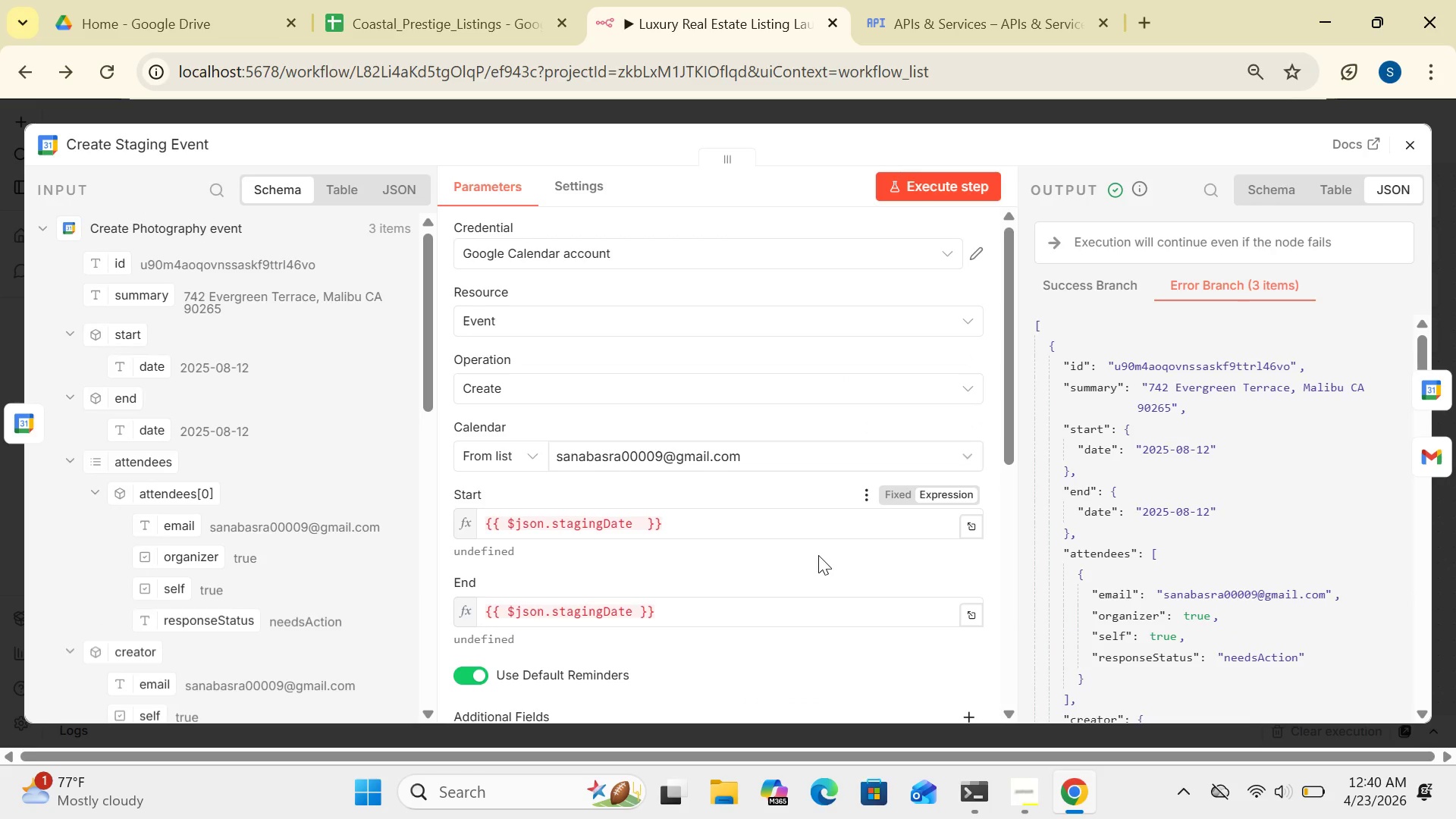 
left_click([1417, 145])
 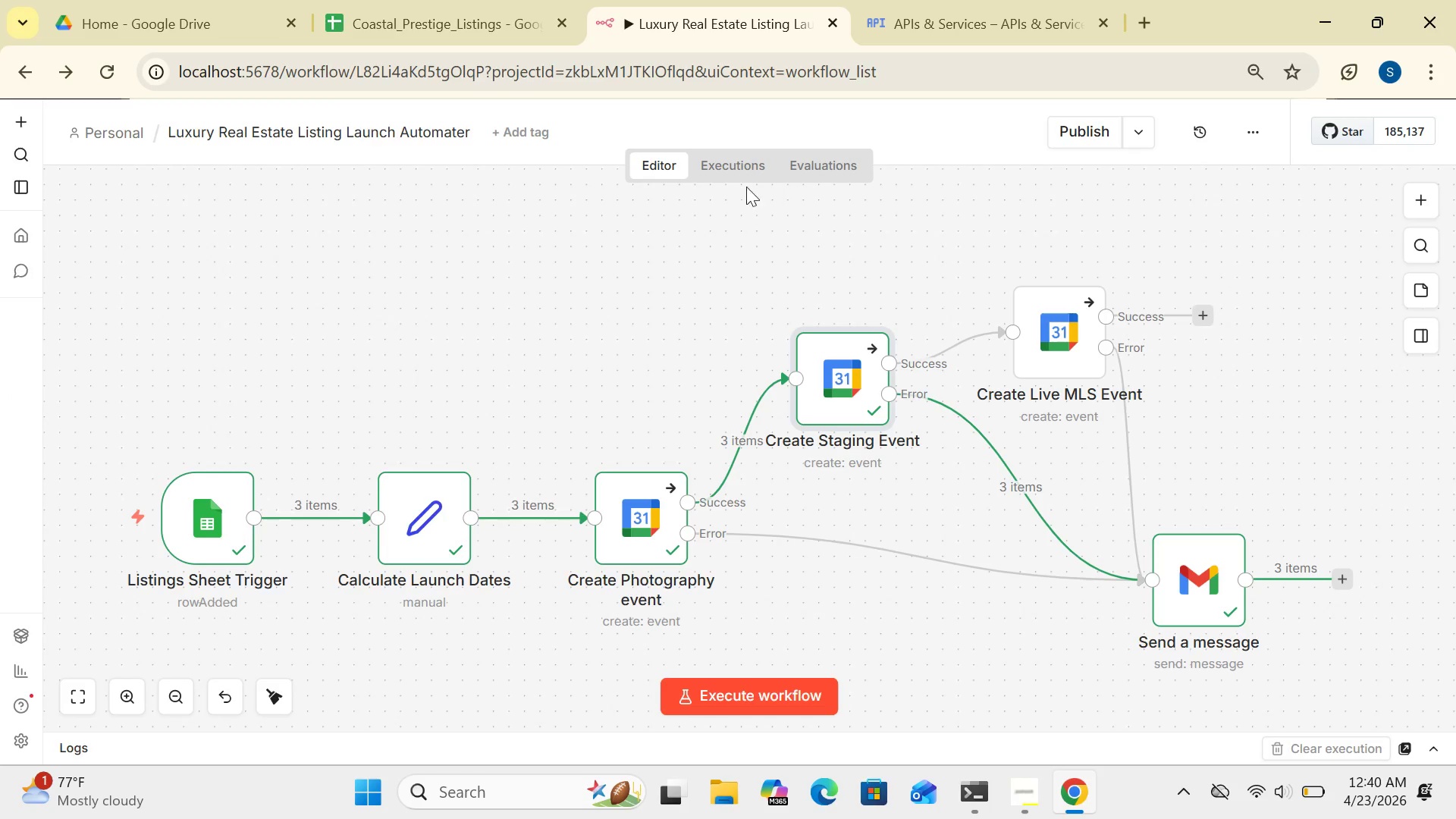 
left_click([725, 160])
 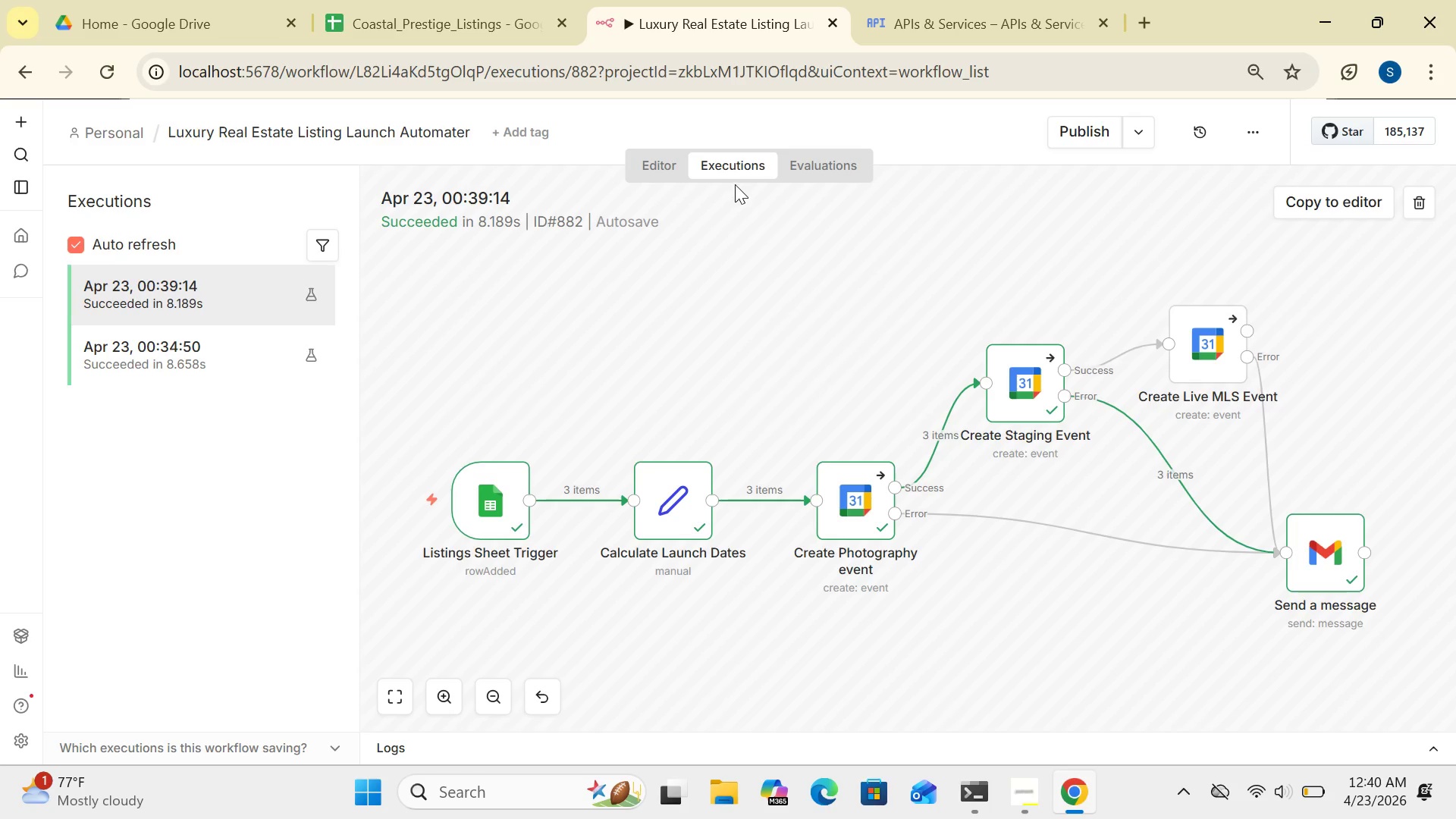 
wait(19.47)
 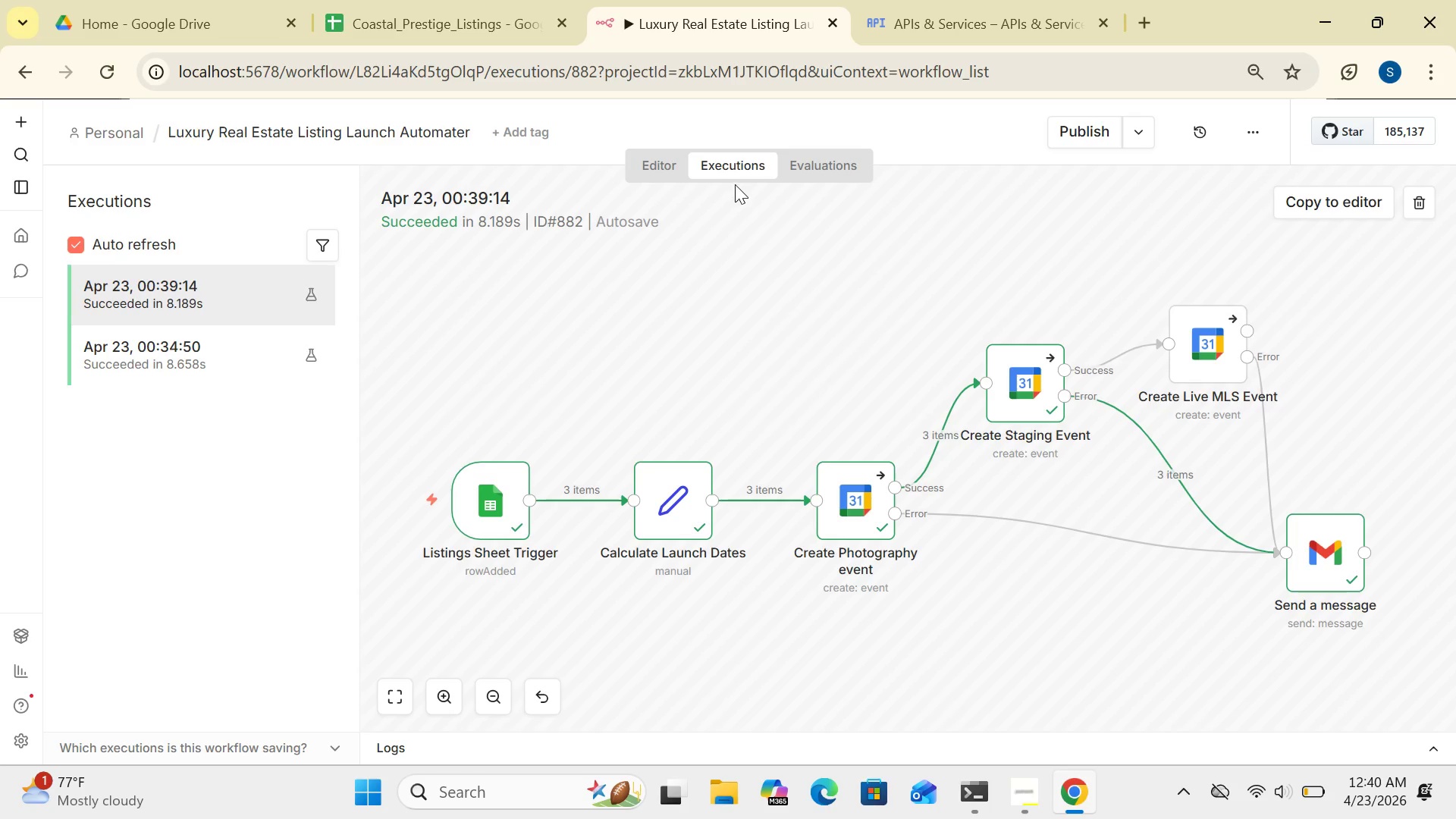 
double_click([856, 504])
 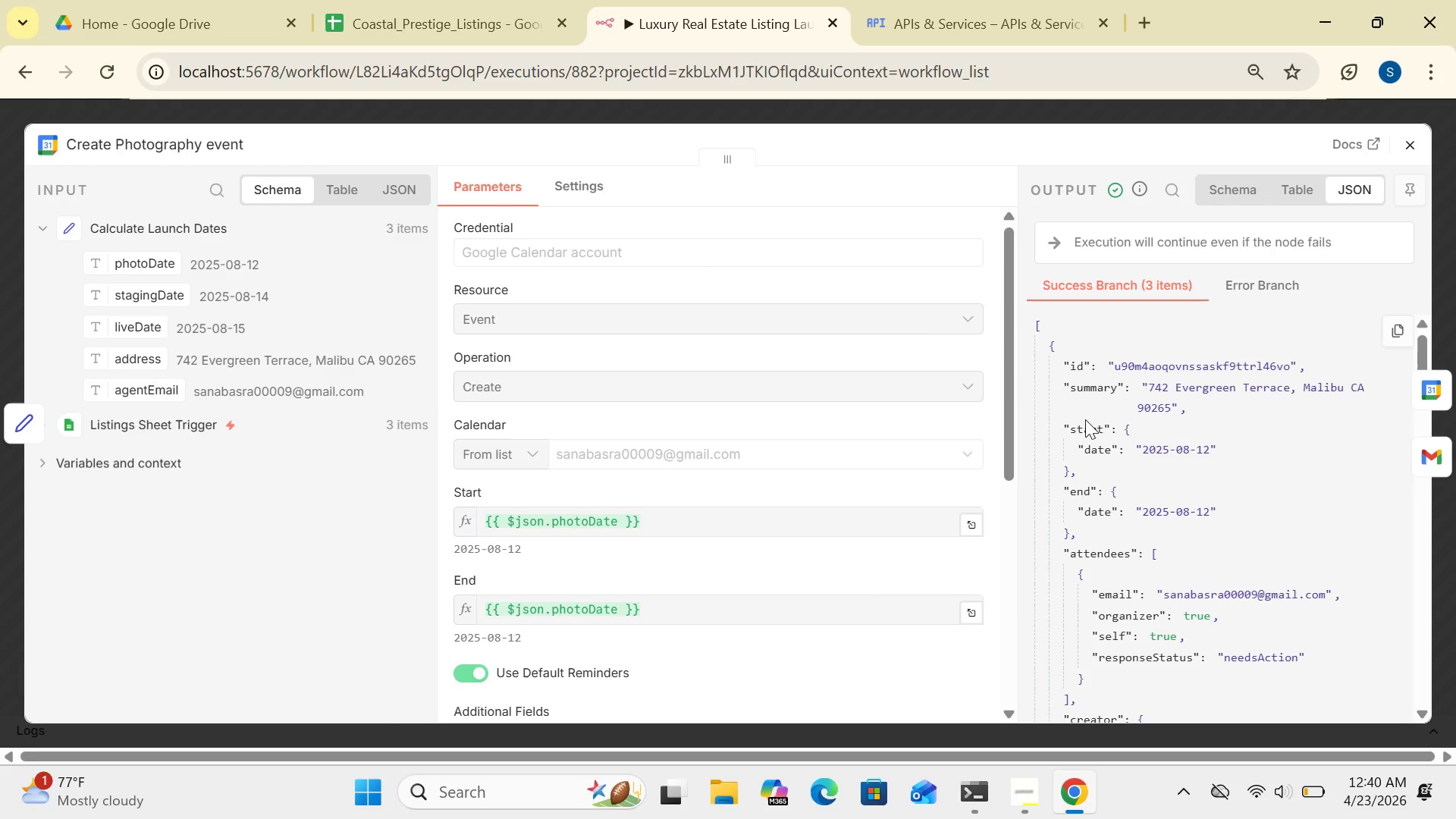 
wait(5.8)
 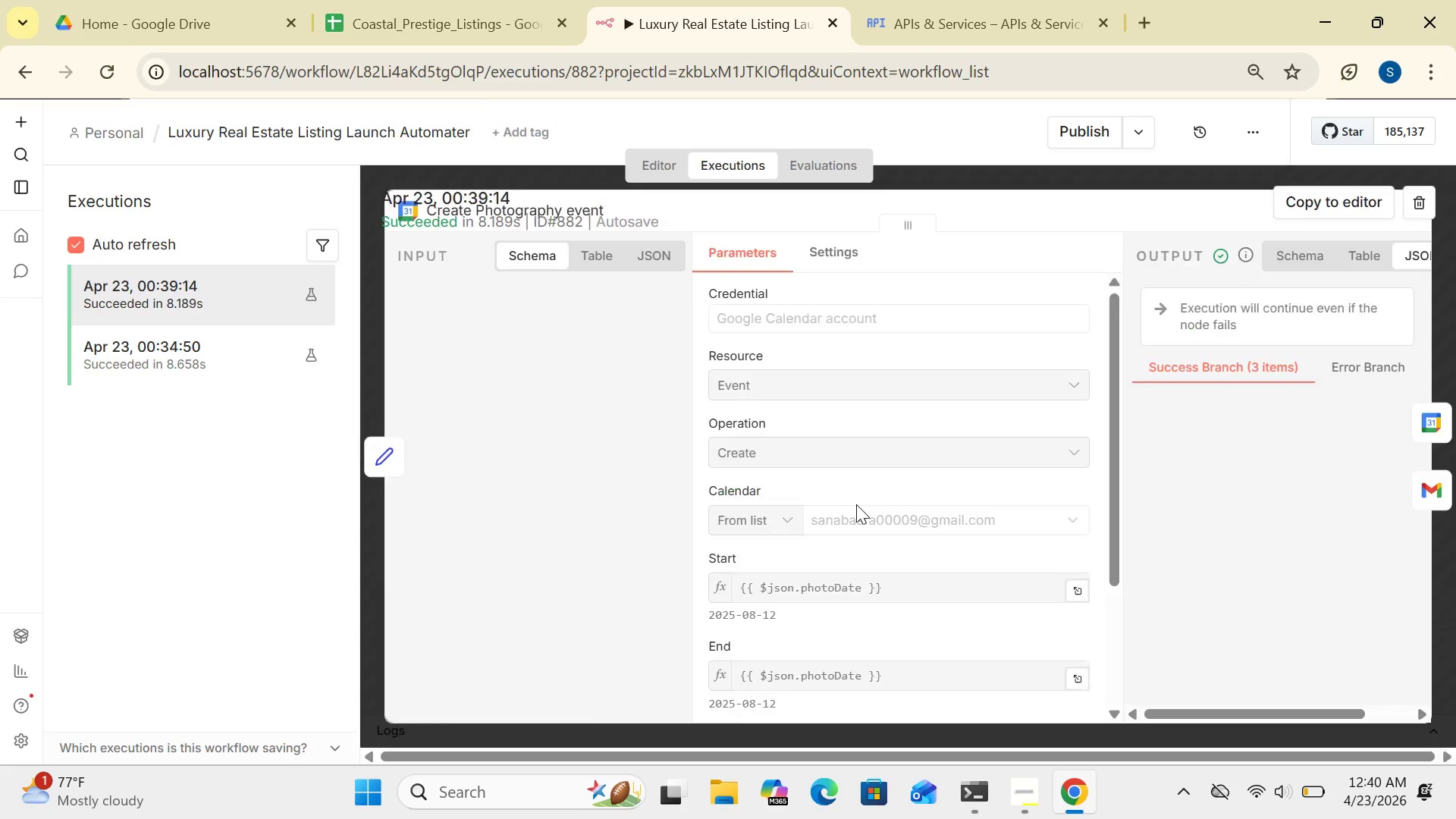 
left_click([1404, 149])
 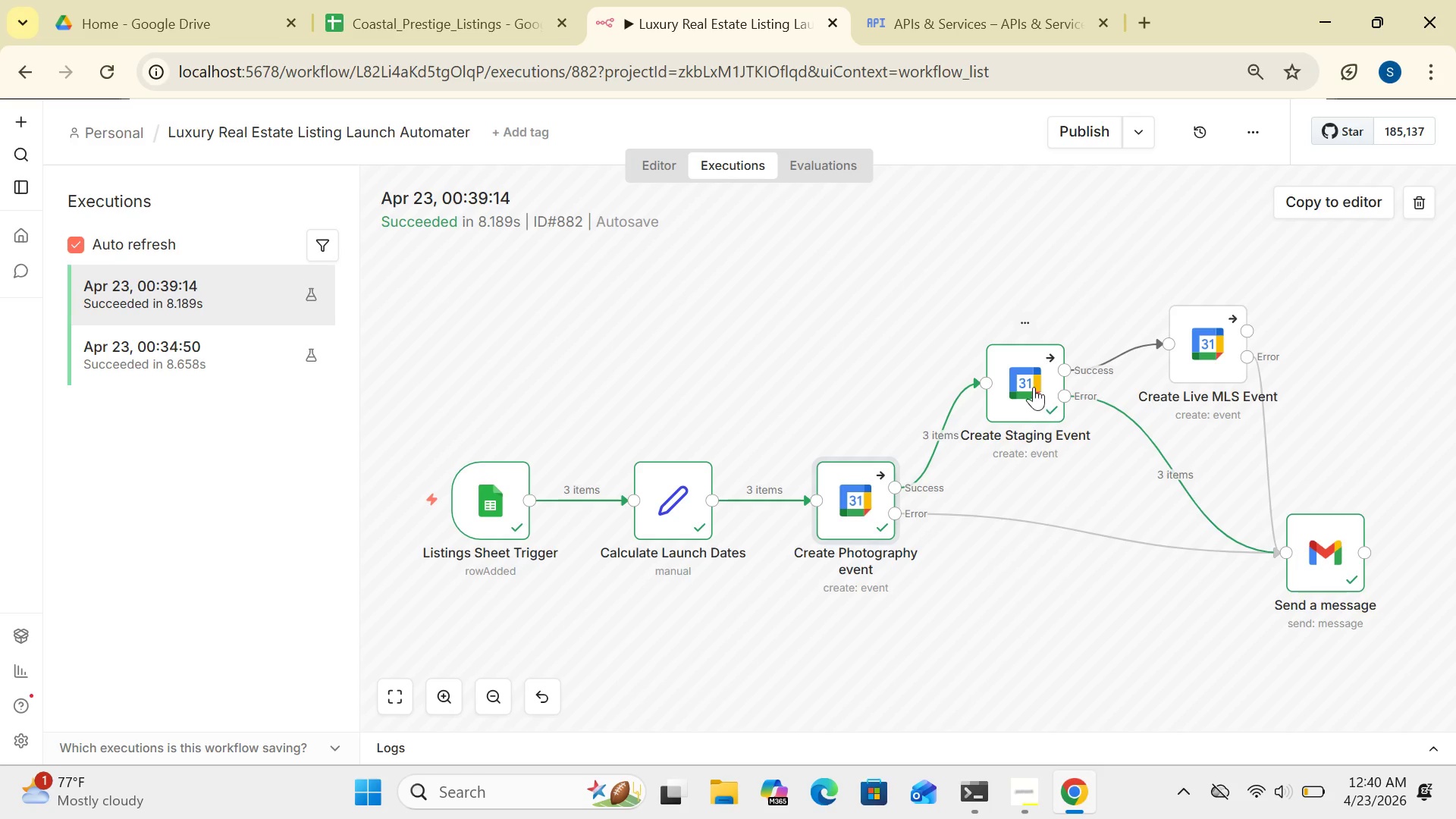 
double_click([1025, 393])
 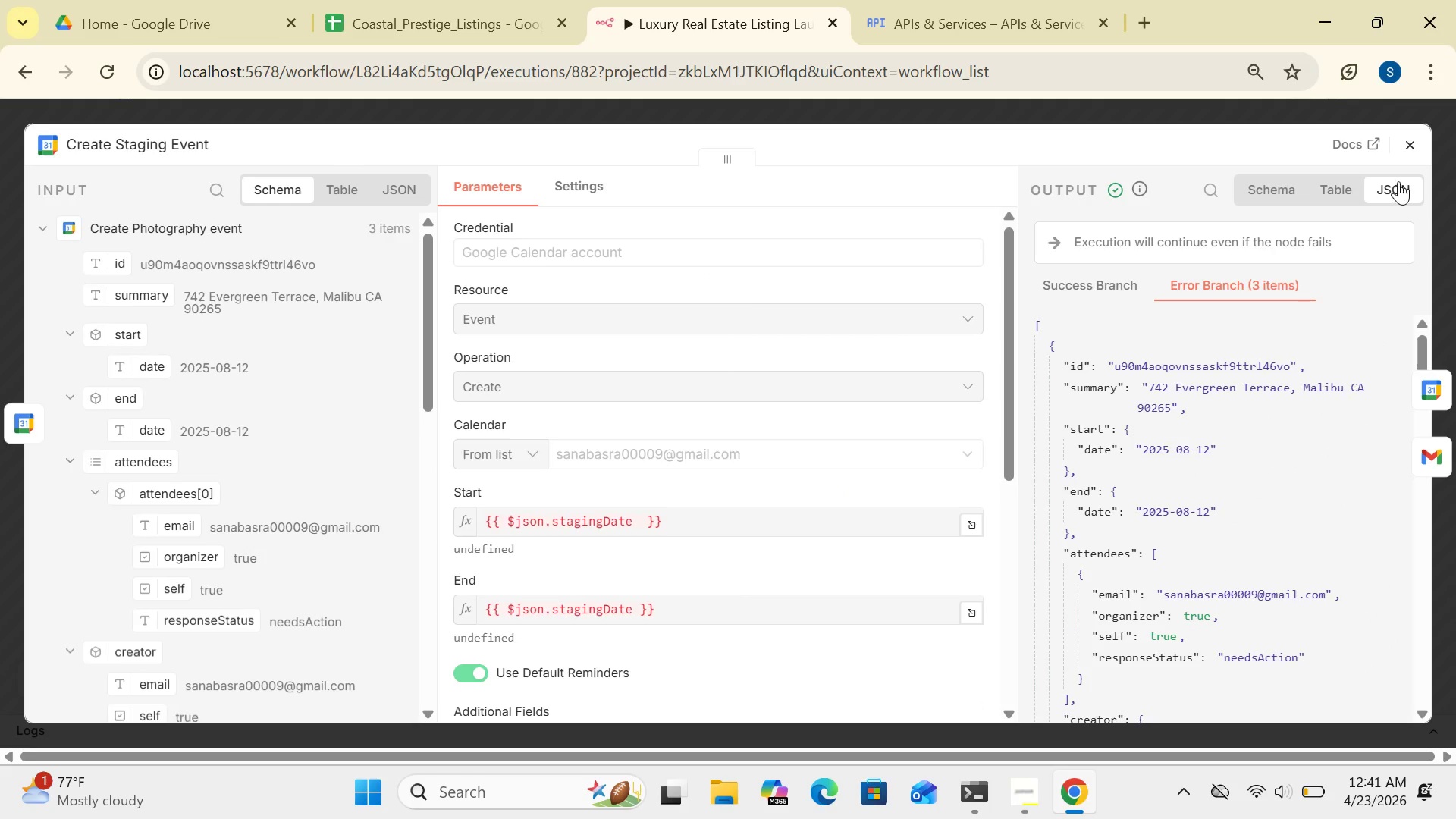 
left_click([1407, 141])
 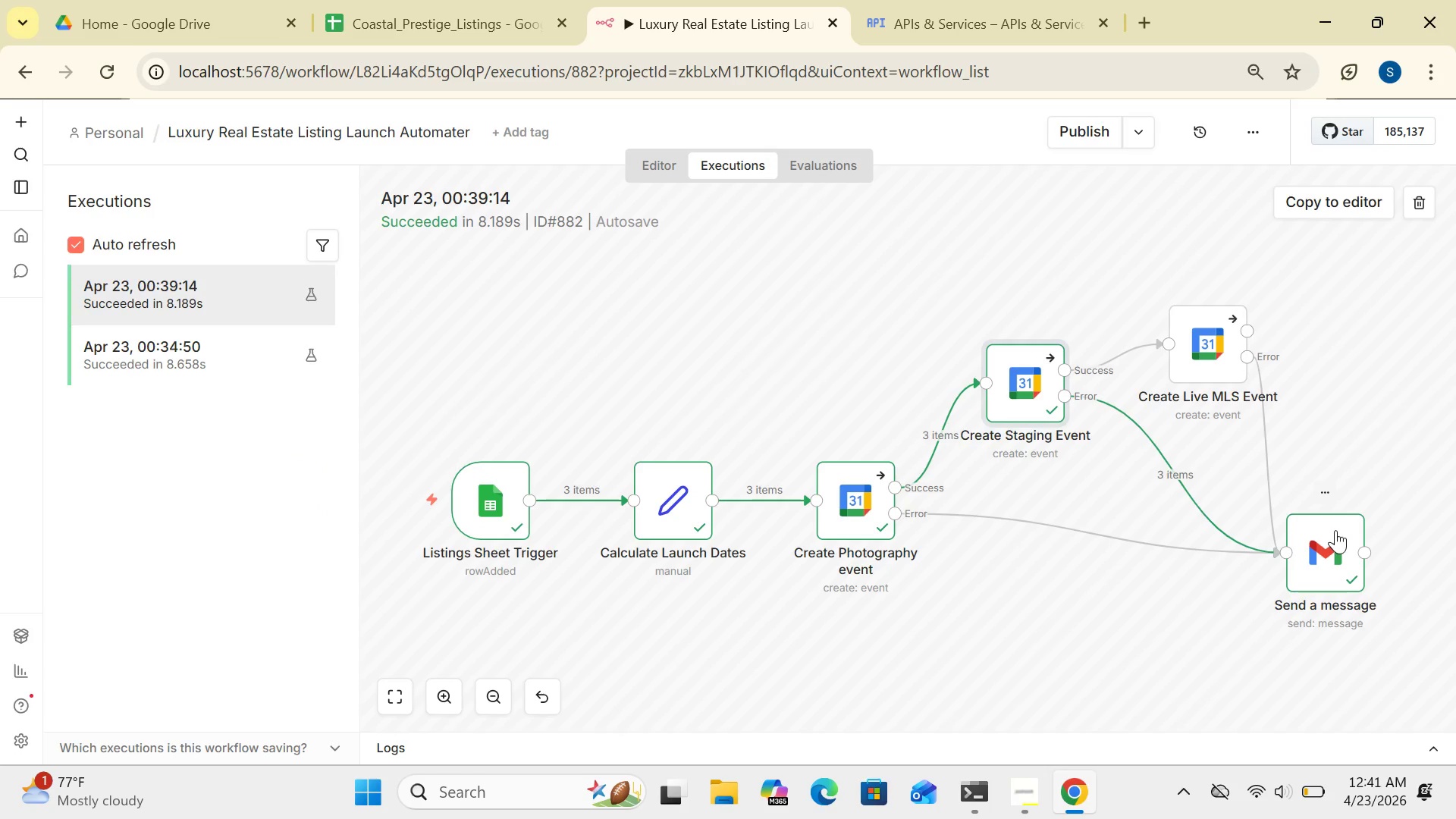 
double_click([1331, 567])
 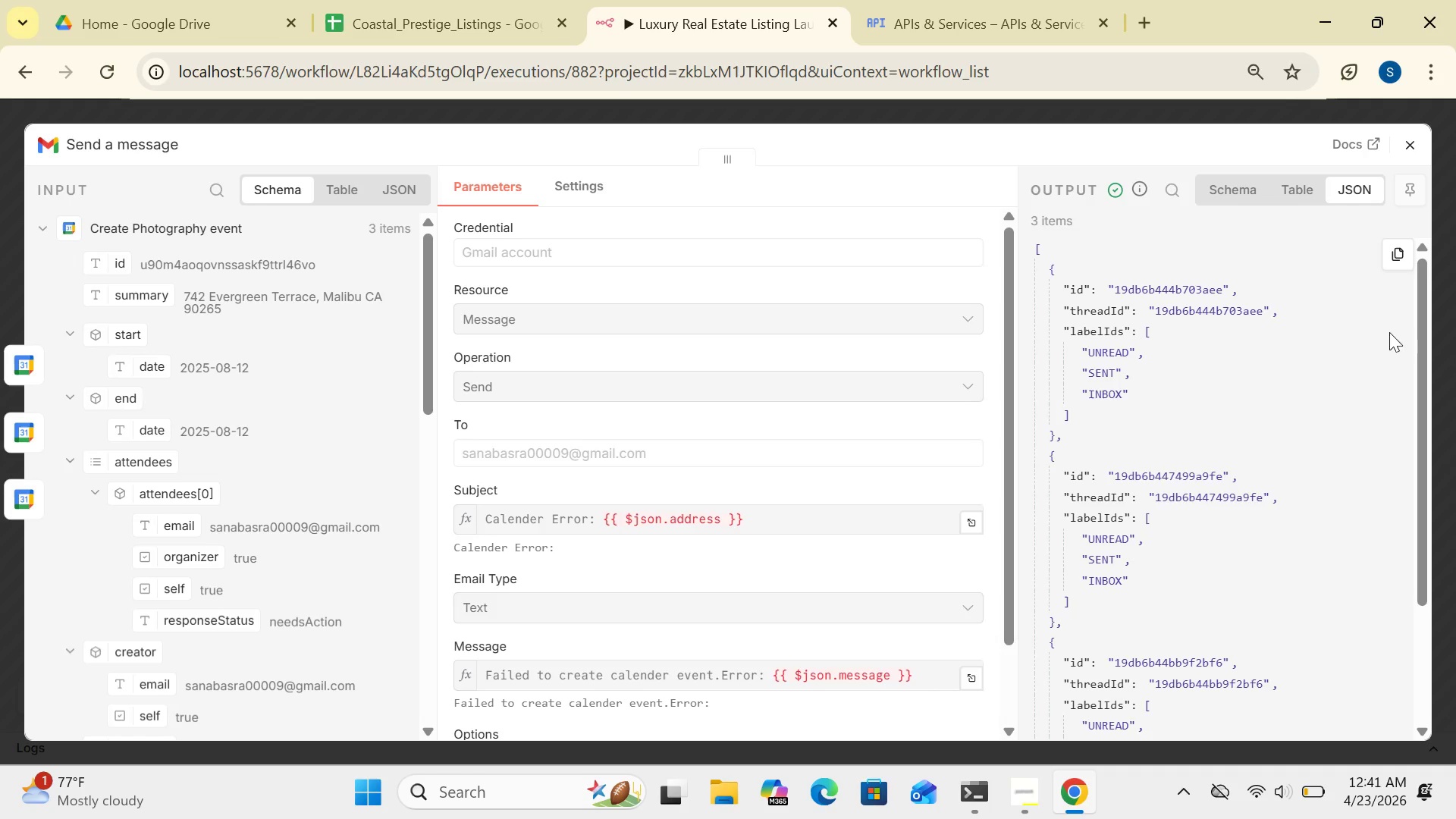 
left_click([1410, 149])
 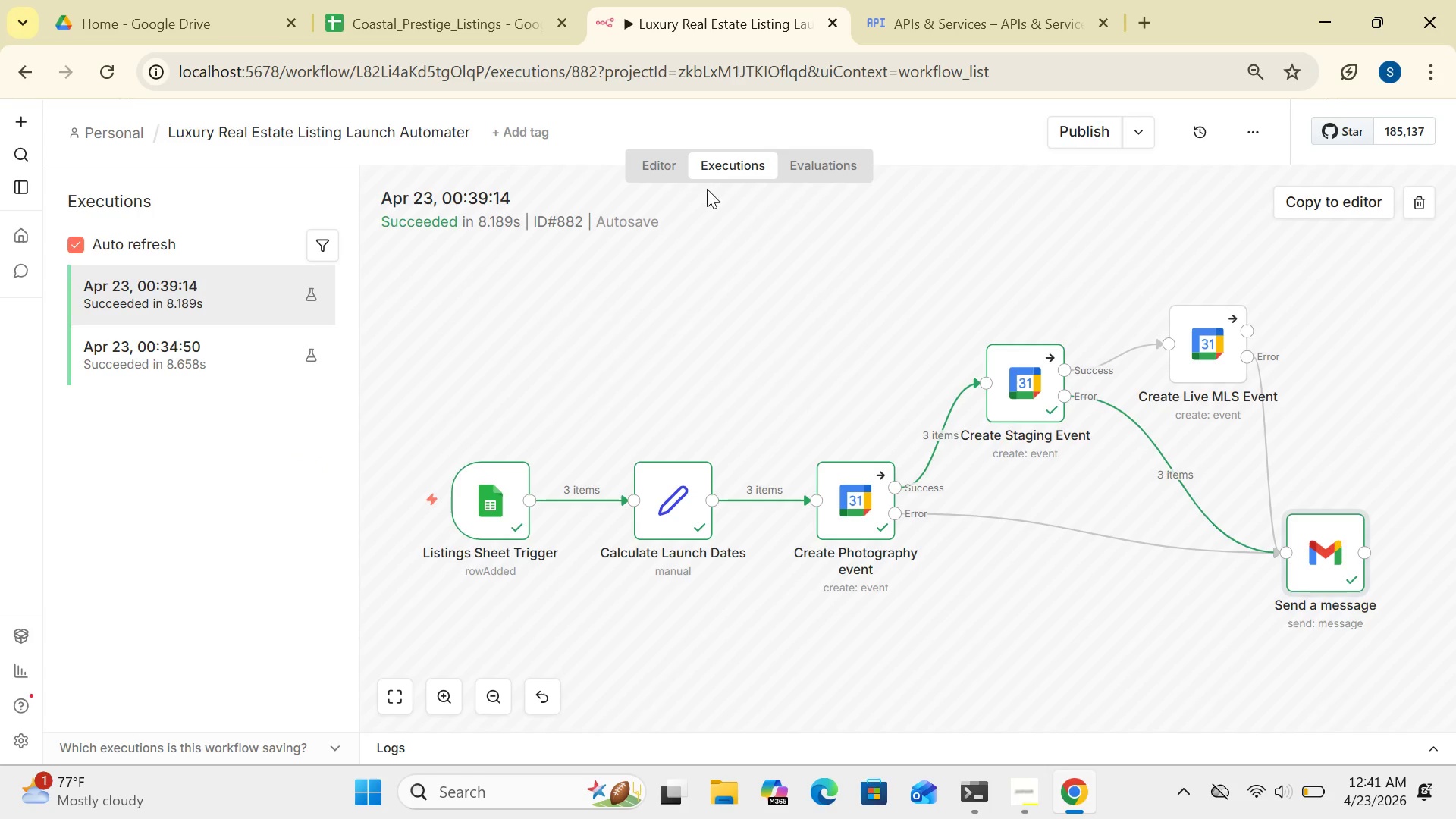 
left_click([662, 162])
 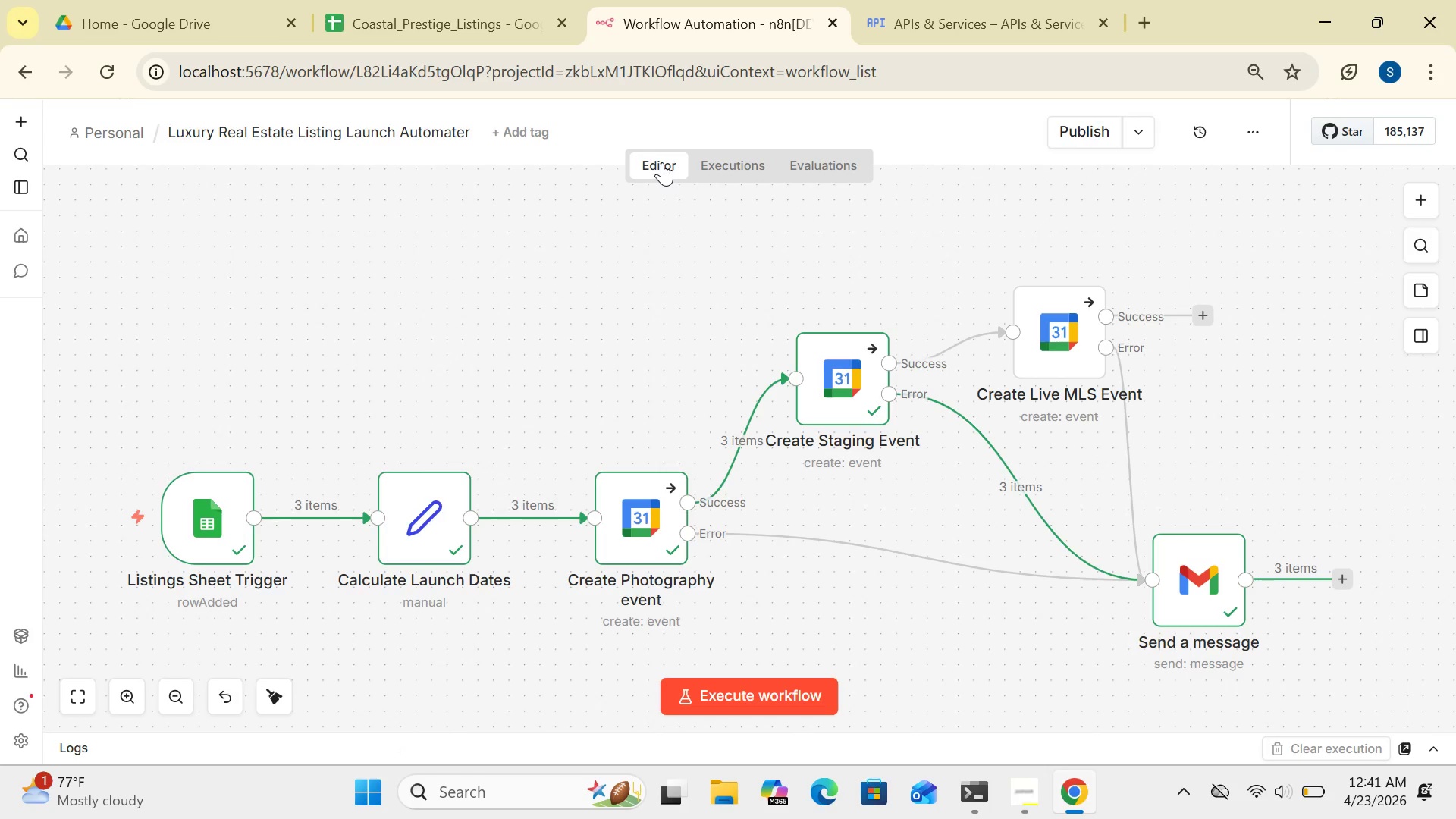 
wait(12.47)
 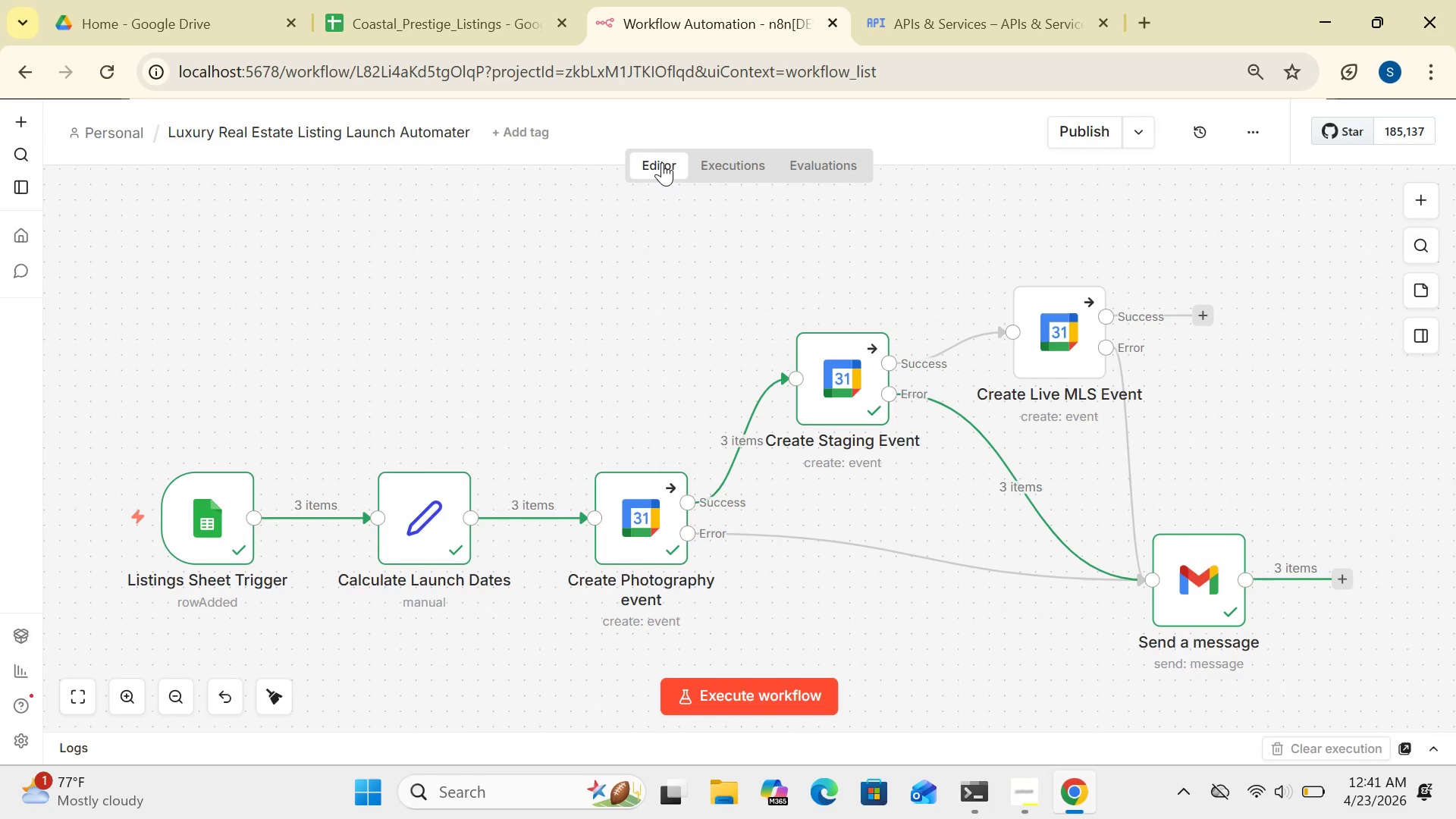 
double_click([853, 375])
 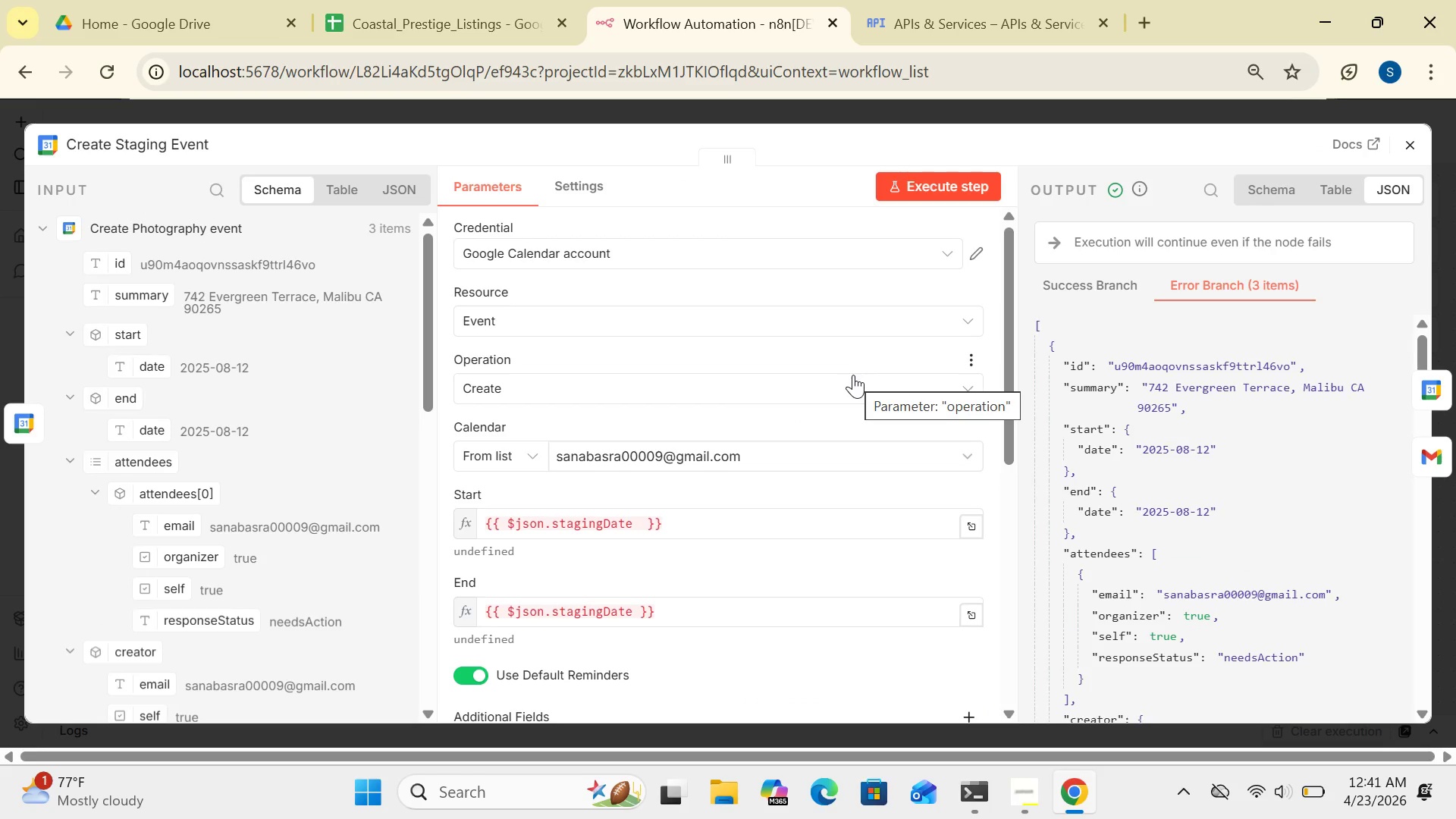 
wait(9.05)
 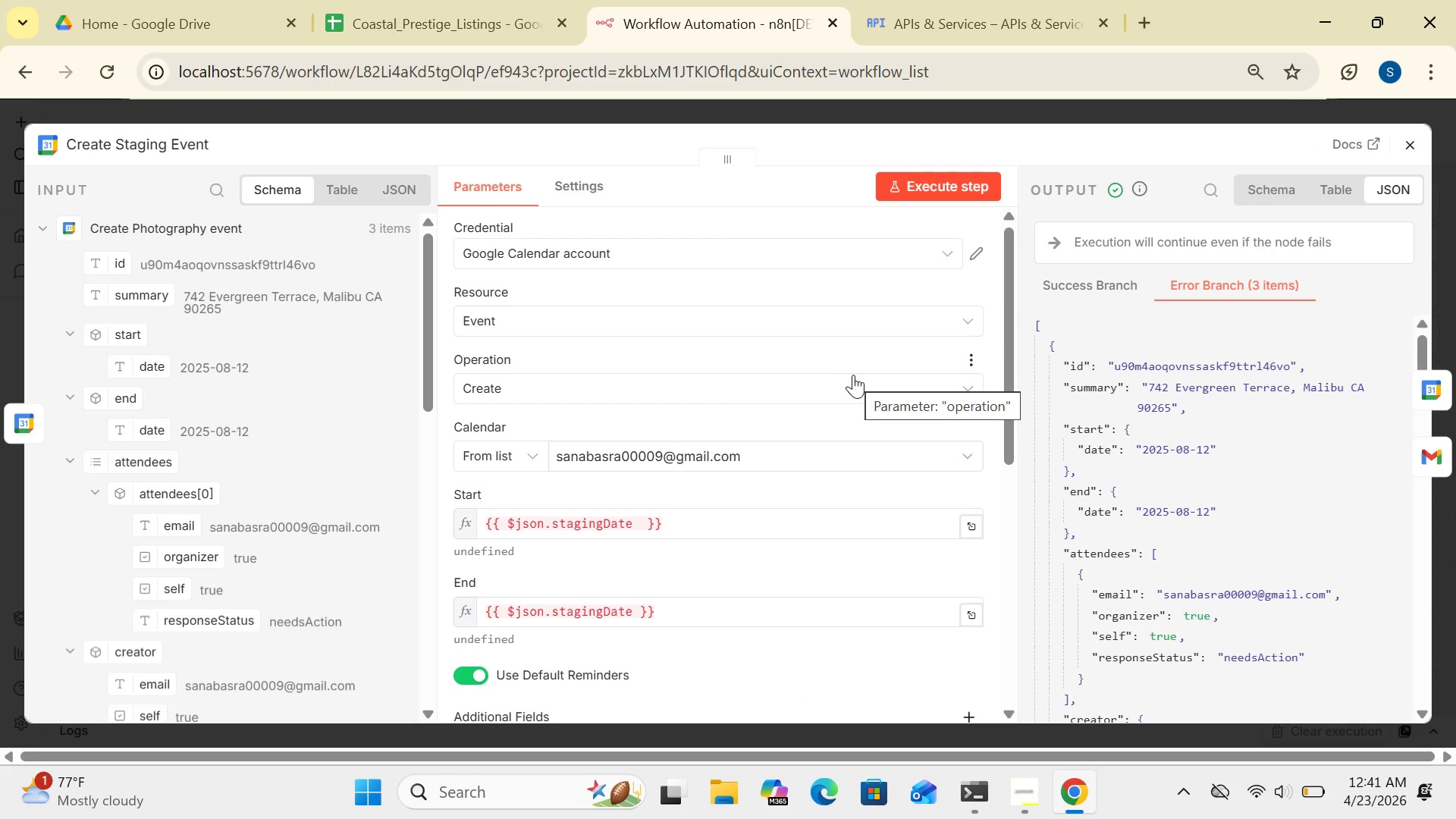 
left_click([1415, 143])
 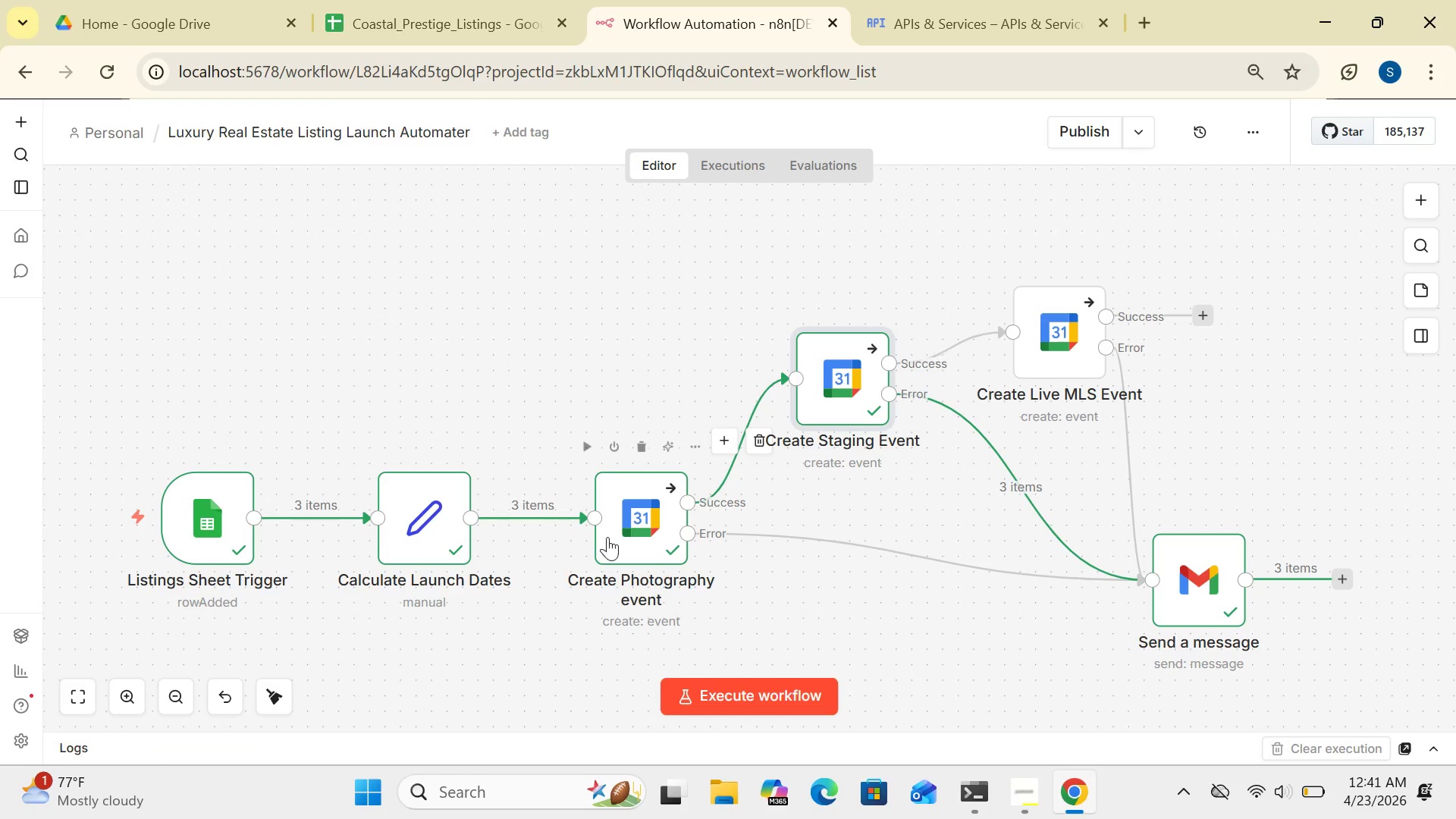 
double_click([640, 532])
 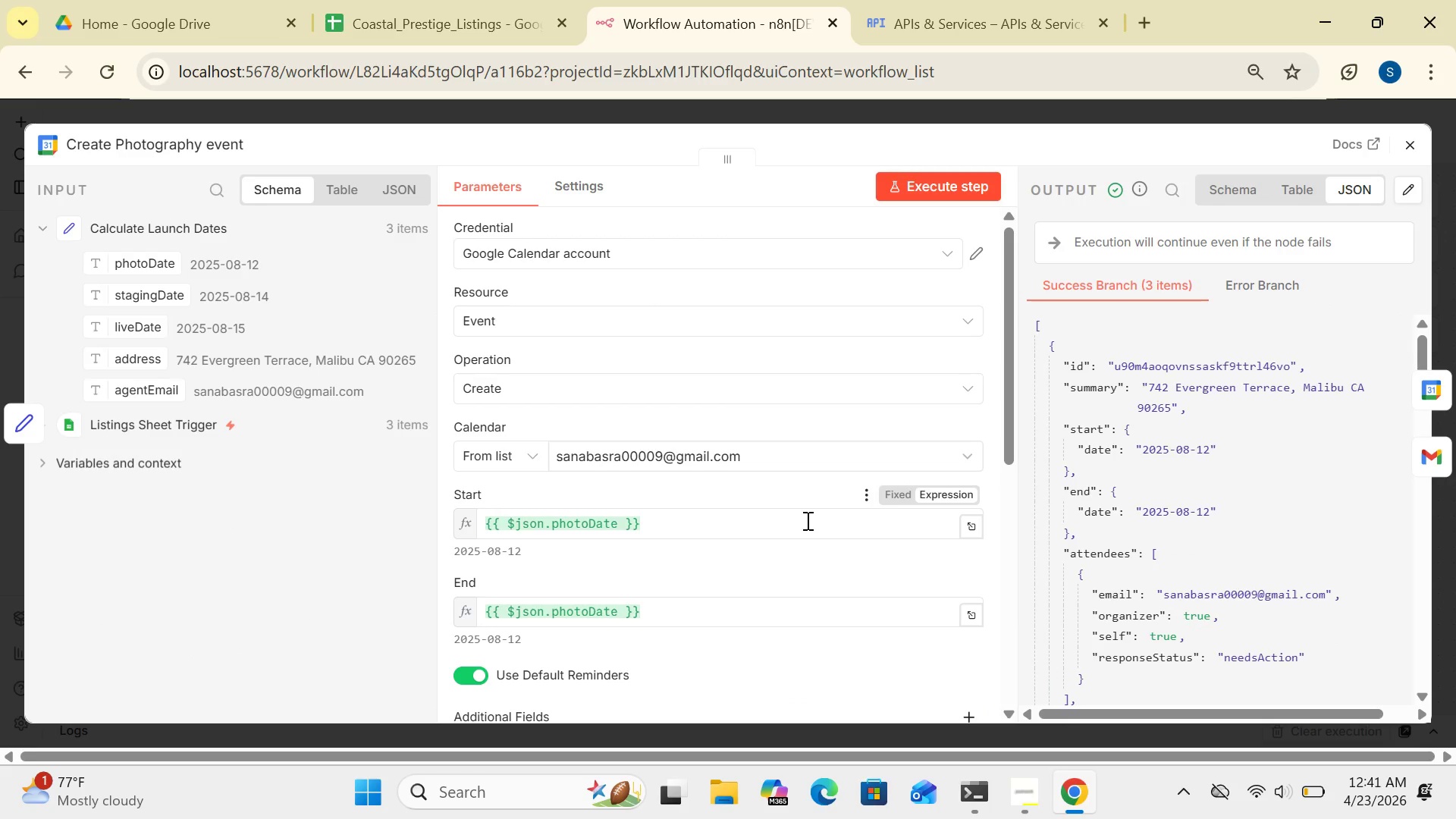 
wait(7.92)
 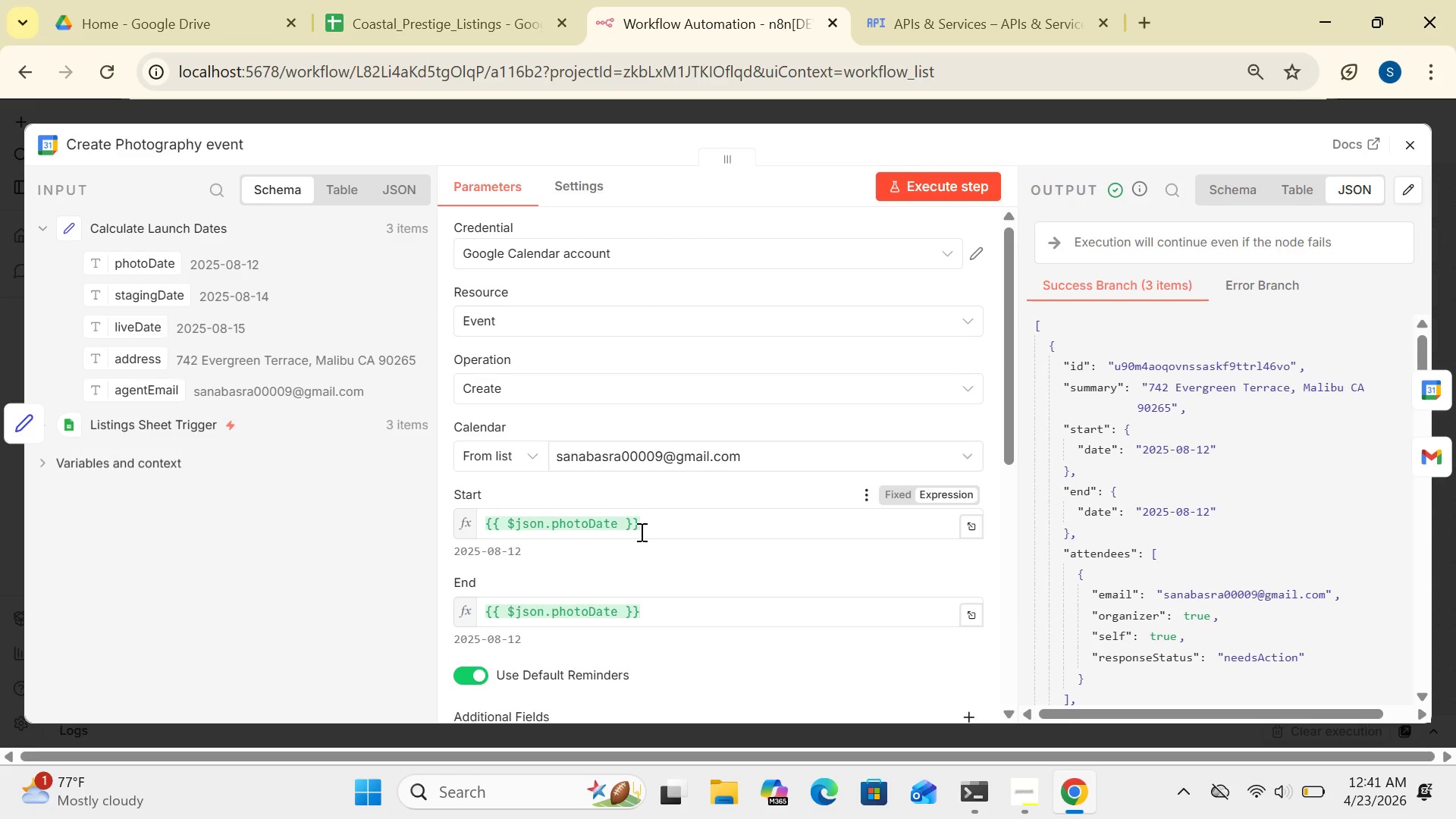 
left_click_drag(start_coordinate=[1003, 453], to_coordinate=[1021, 484])
 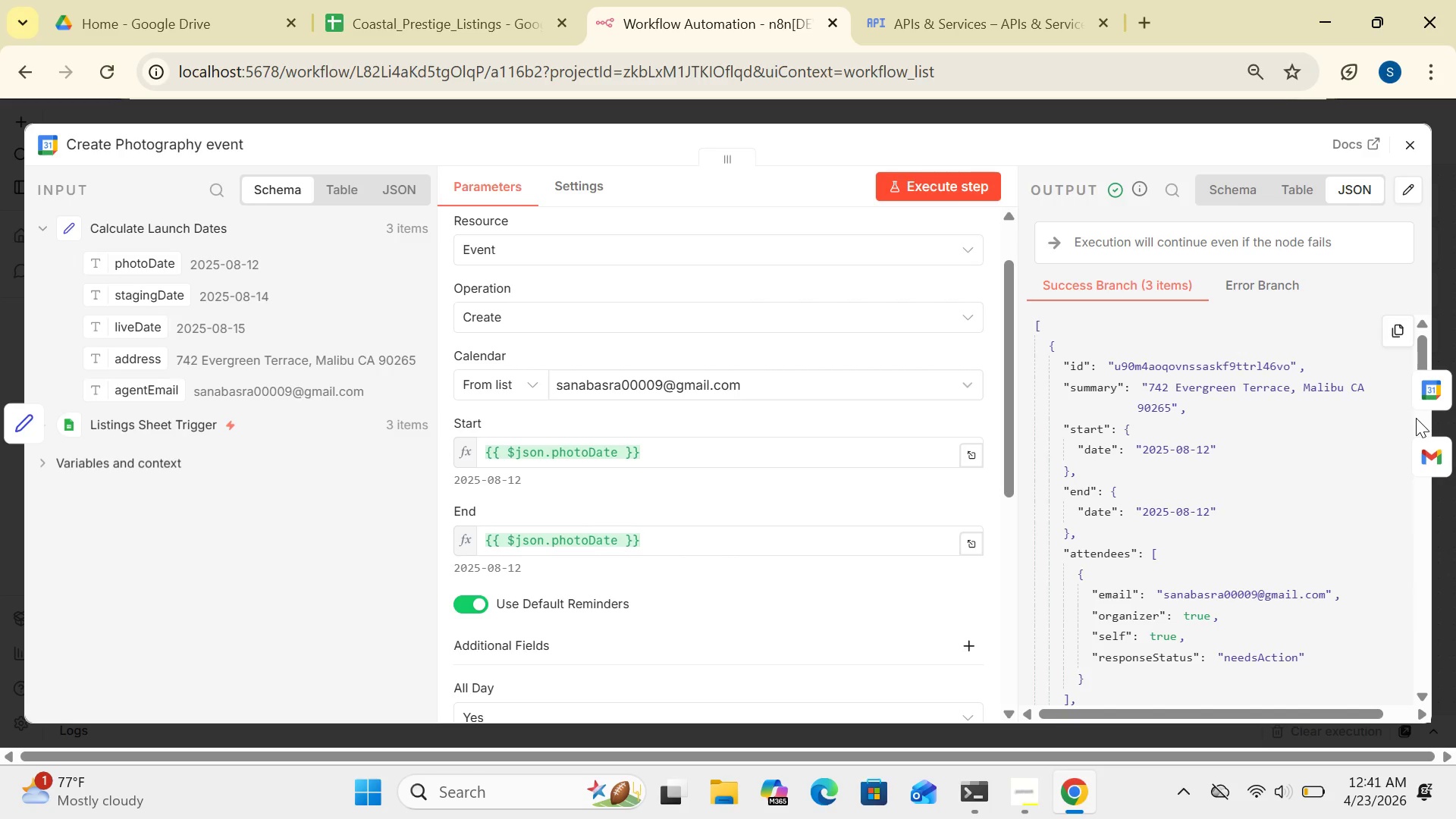 
left_click_drag(start_coordinate=[1421, 419], to_coordinate=[1424, 500])
 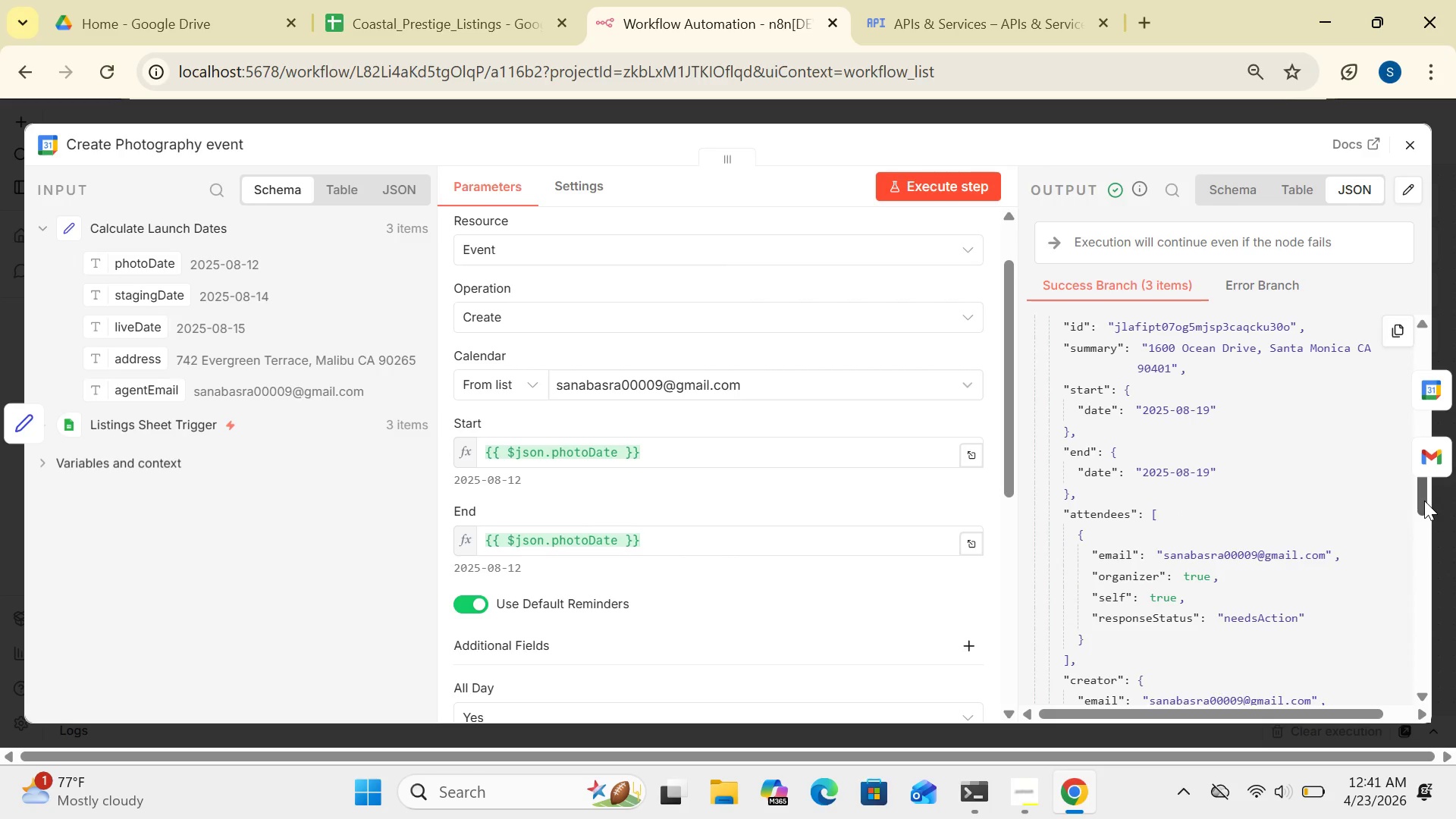 
left_click_drag(start_coordinate=[1424, 500], to_coordinate=[1395, 686])
 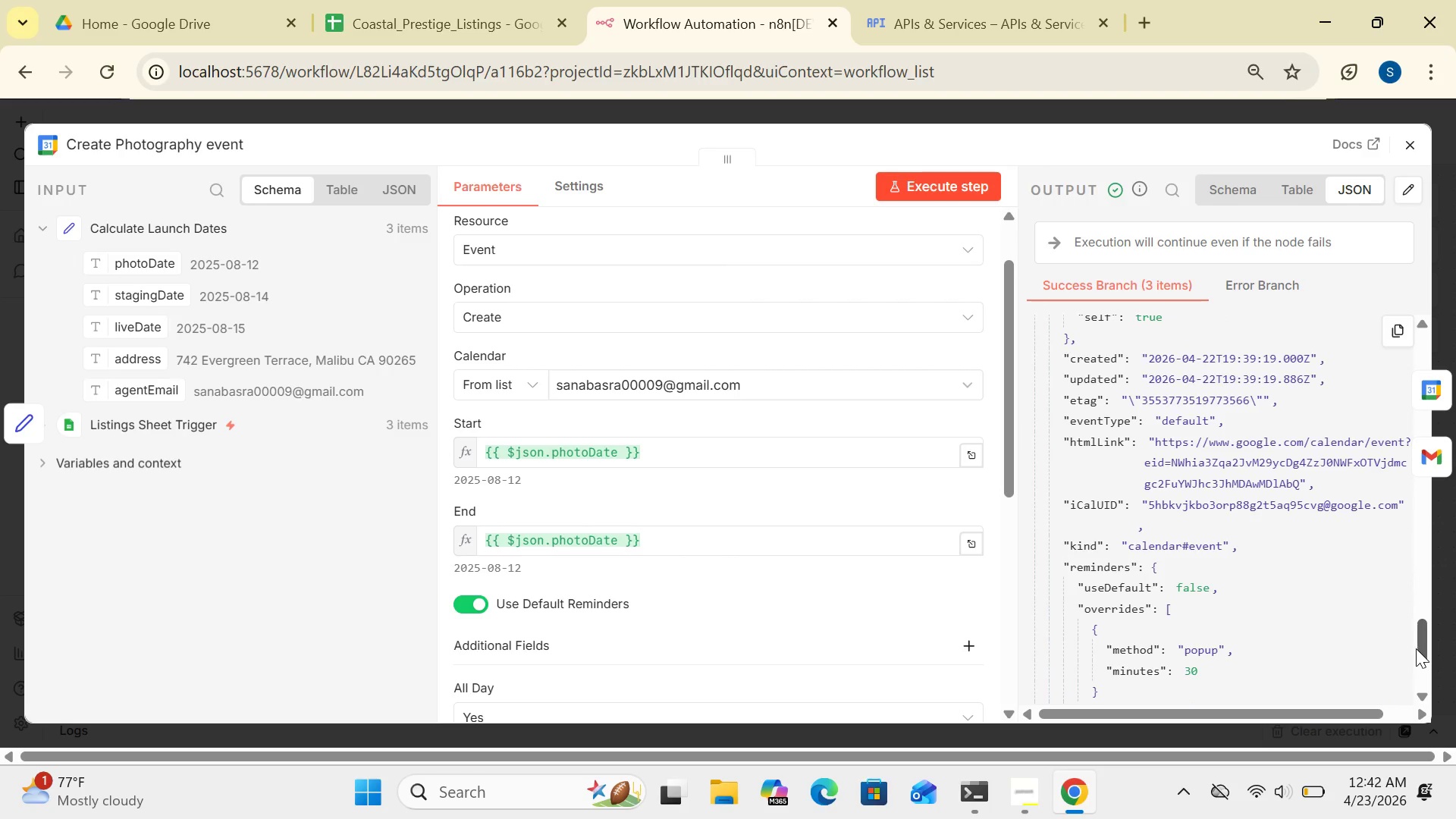 
left_click_drag(start_coordinate=[1416, 648], to_coordinate=[1416, 592])
 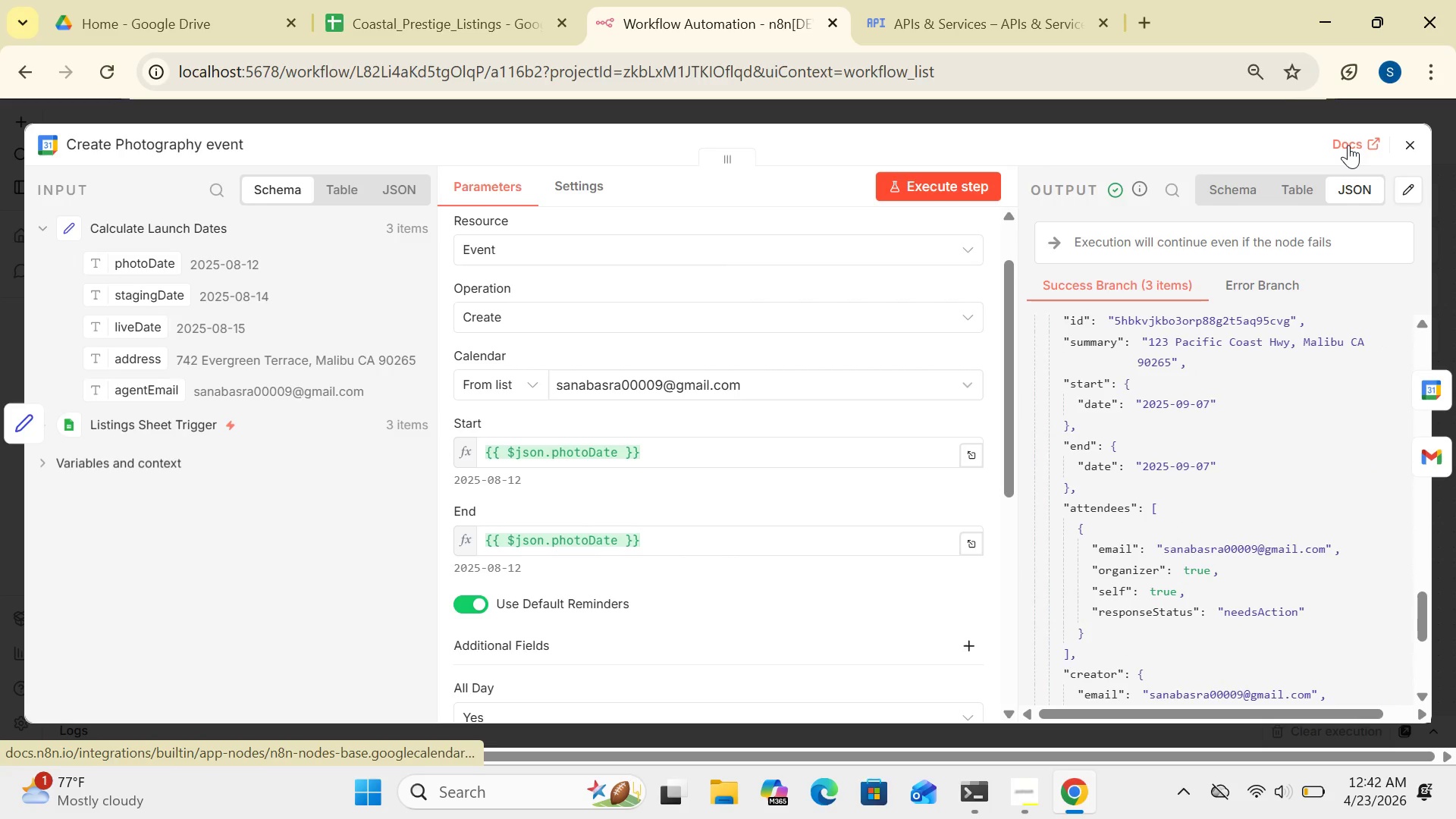 
wait(5.36)
 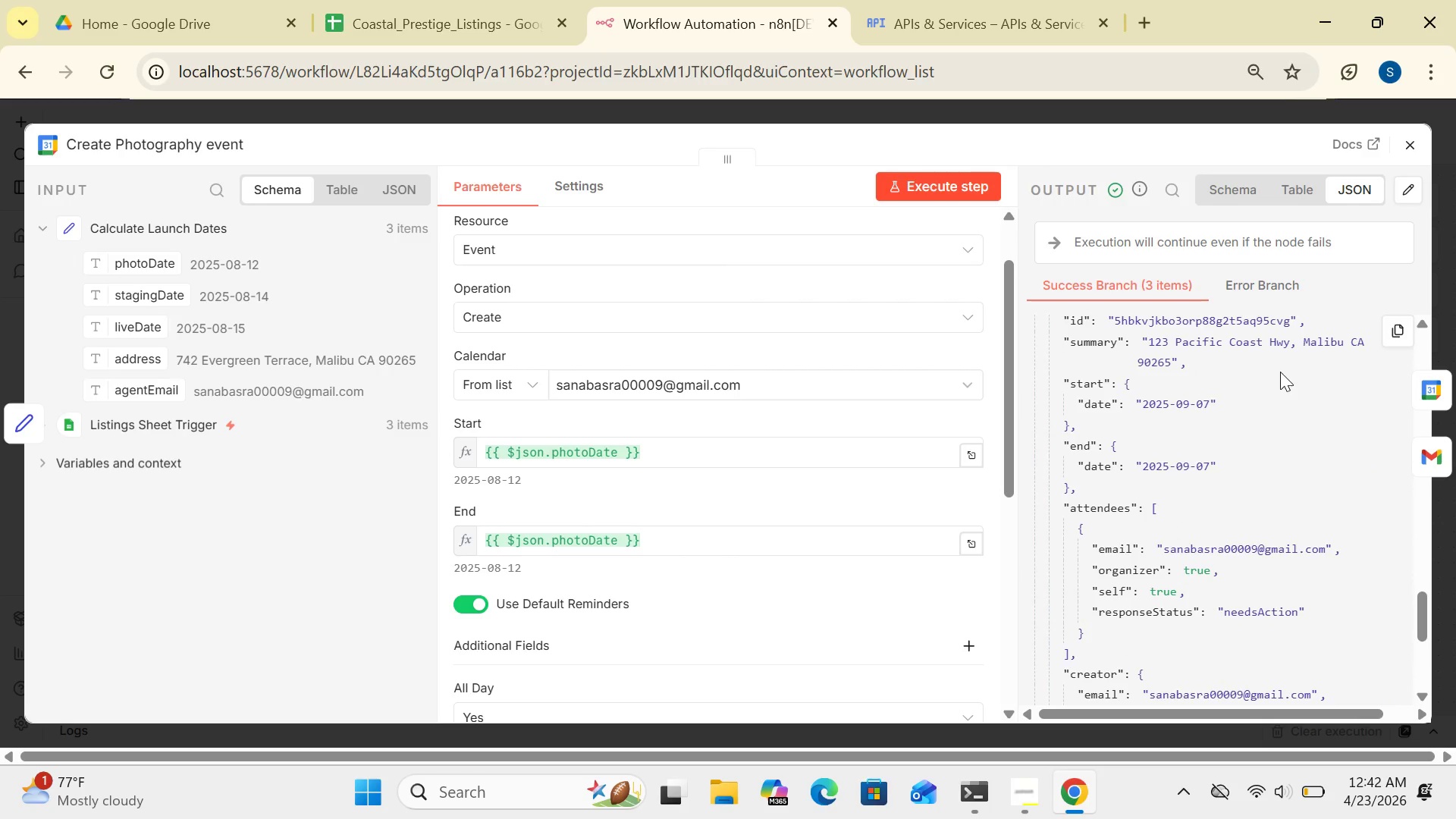 
left_click([1365, 143])
 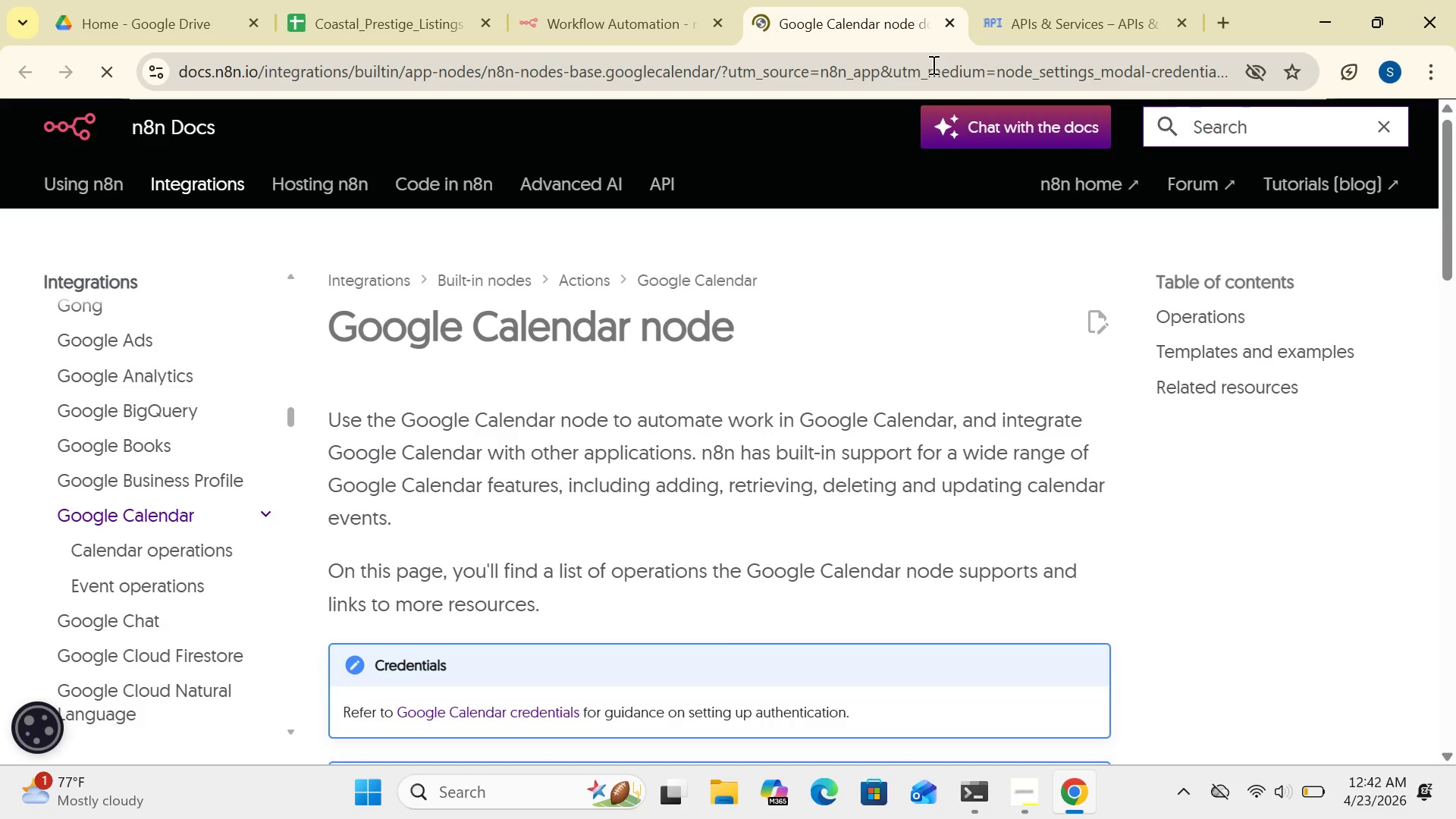 
wait(5.2)
 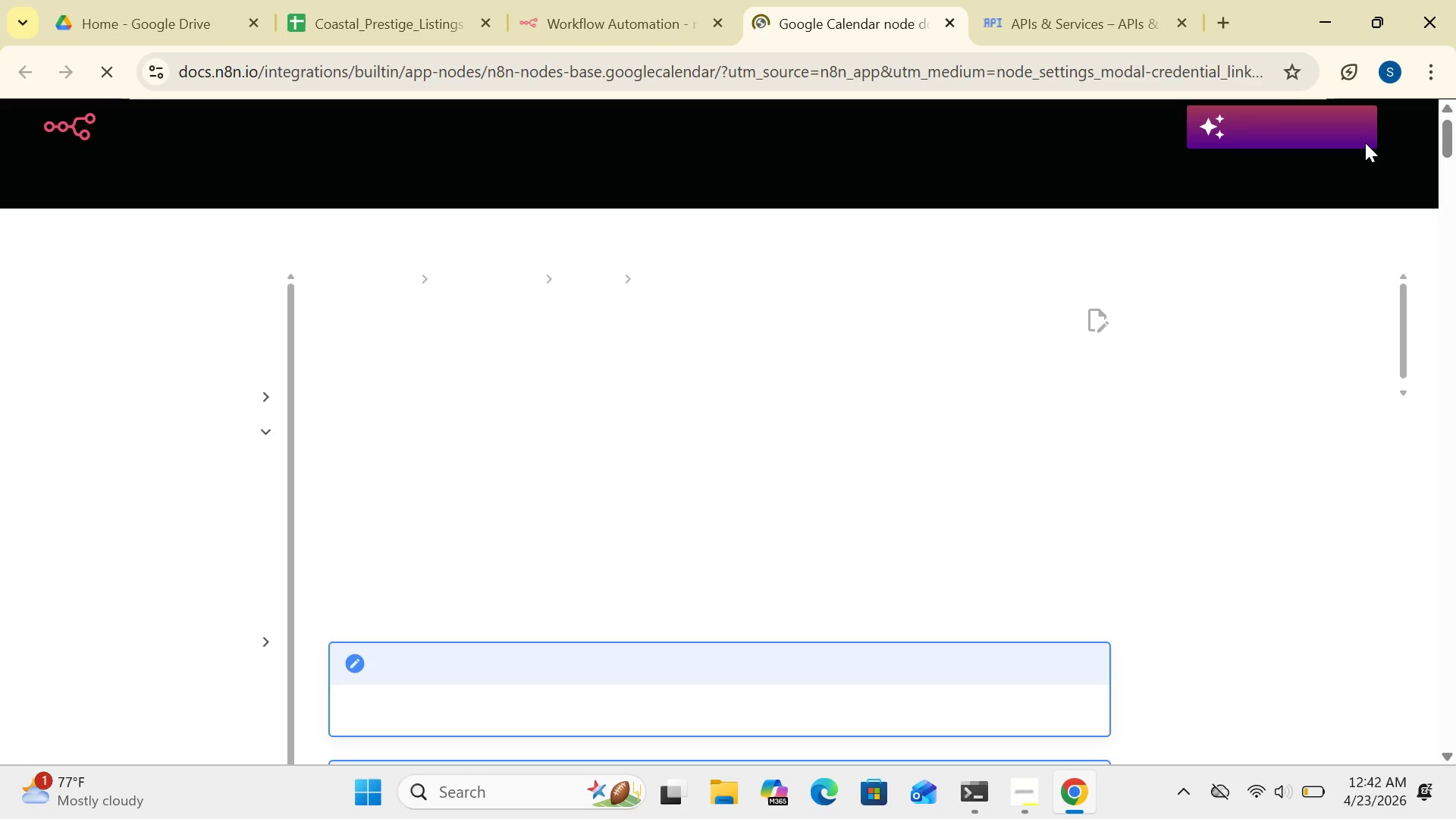 
left_click([656, 15])
 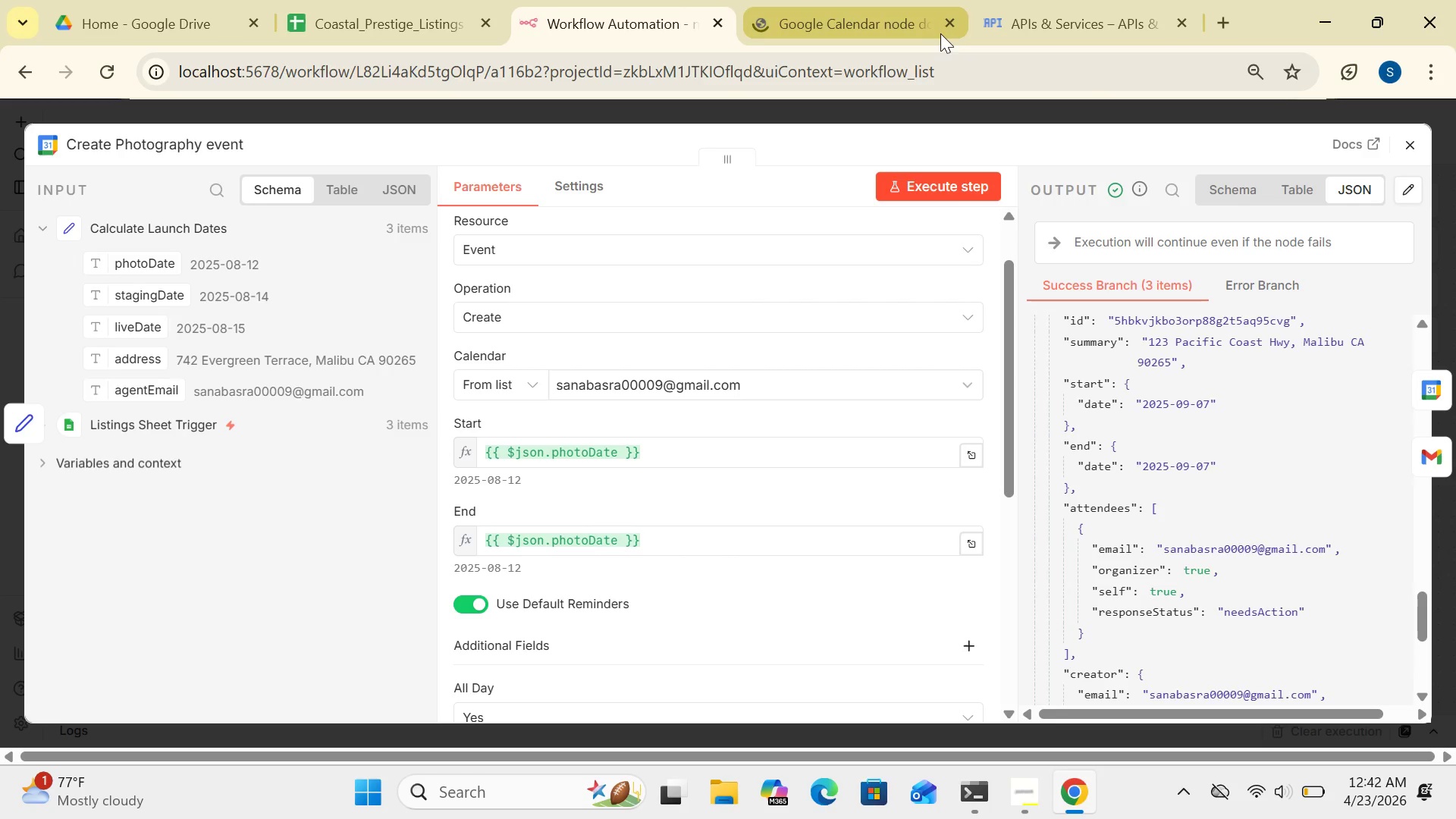 
left_click([949, 27])
 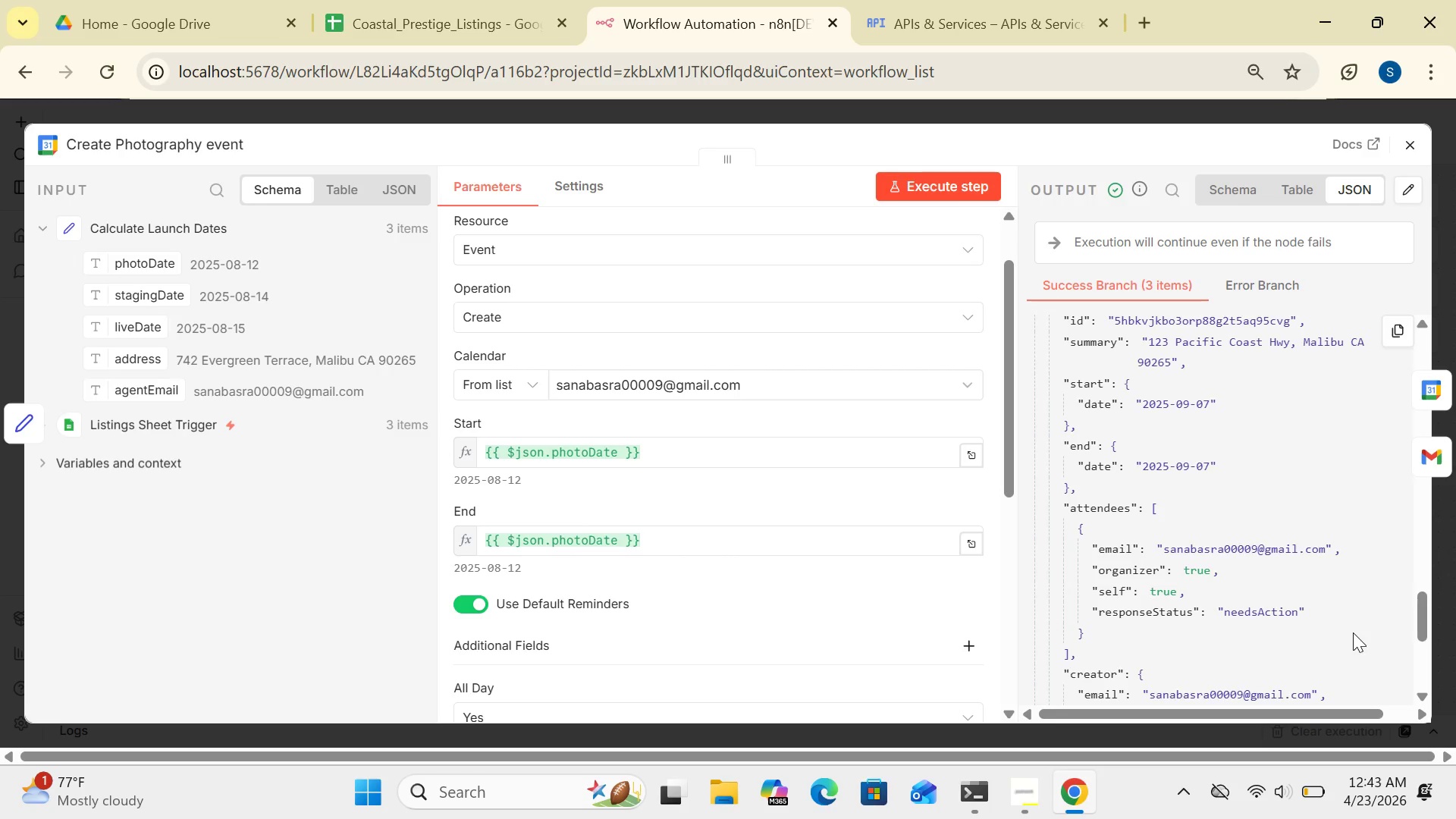 
wait(49.34)
 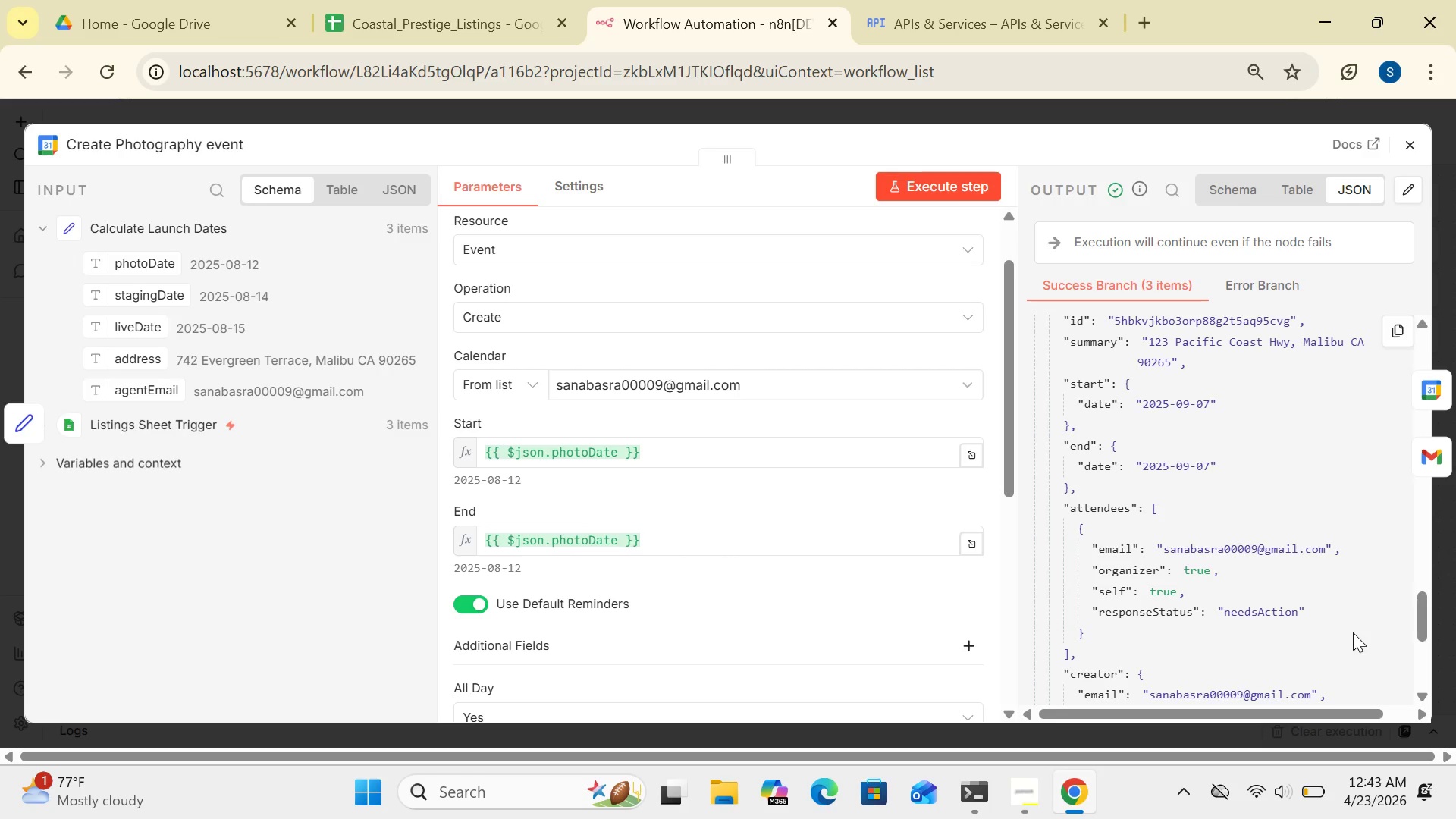 
left_click([1412, 152])
 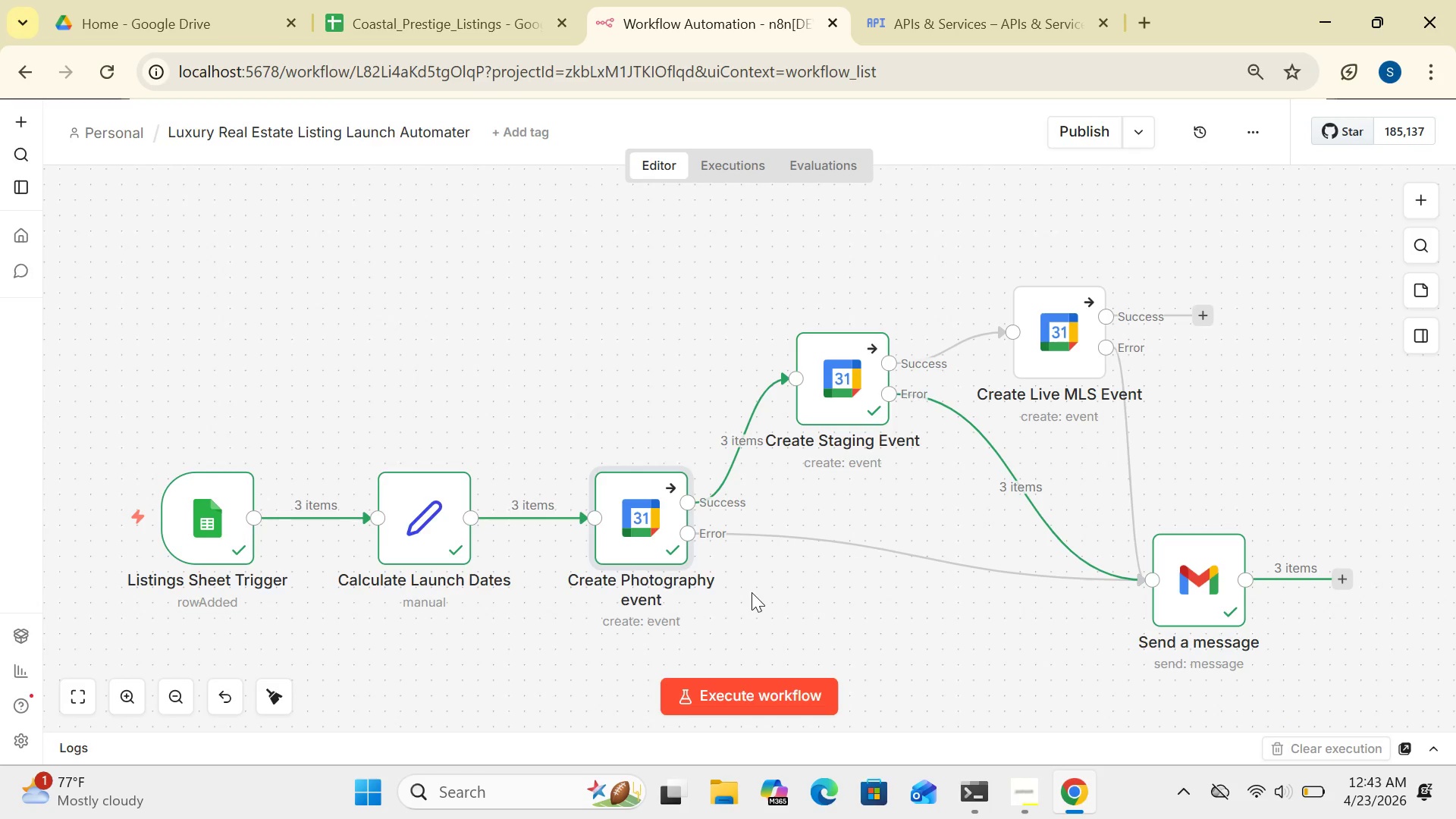 
wait(13.42)
 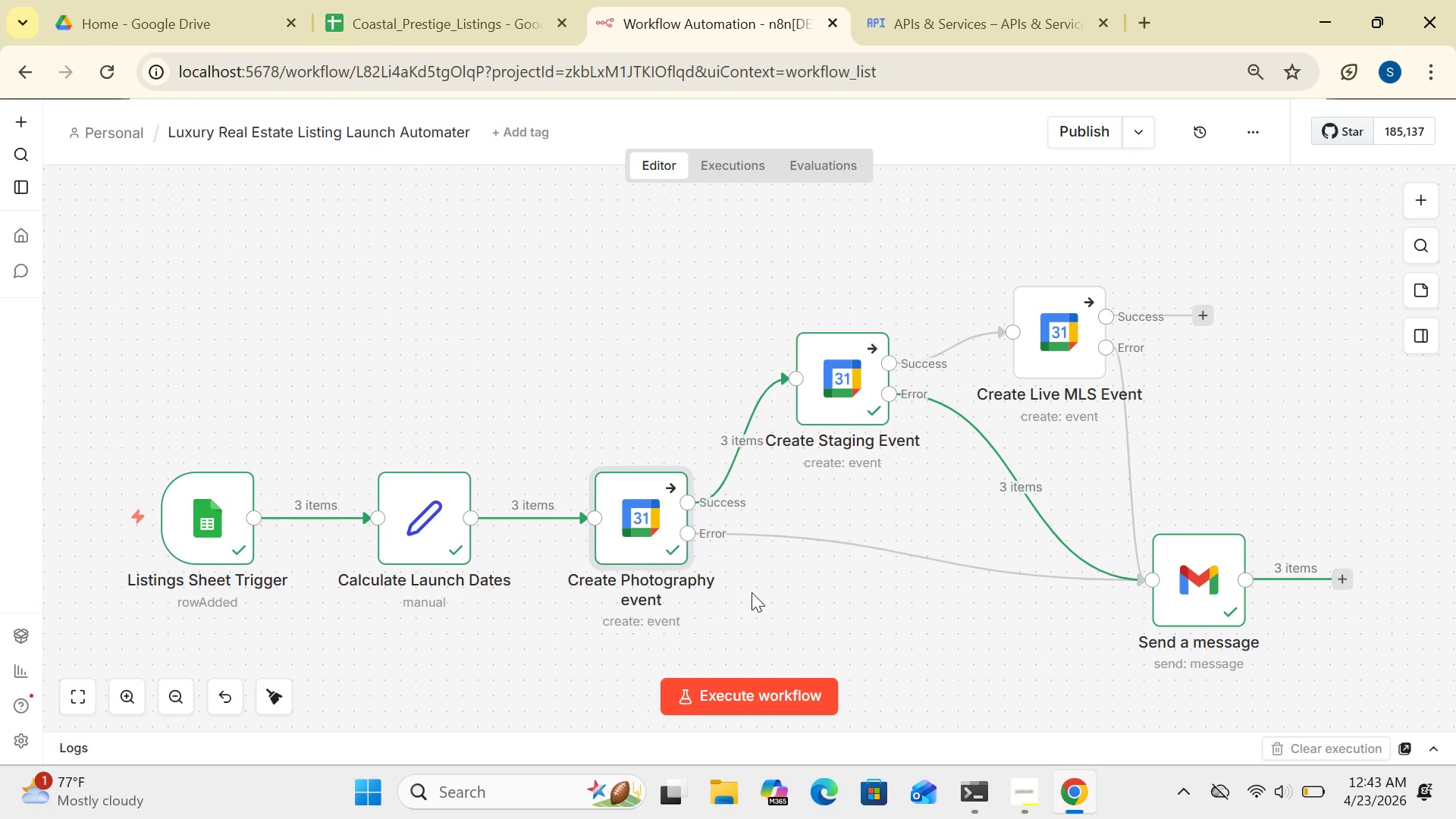 
double_click([827, 400])
 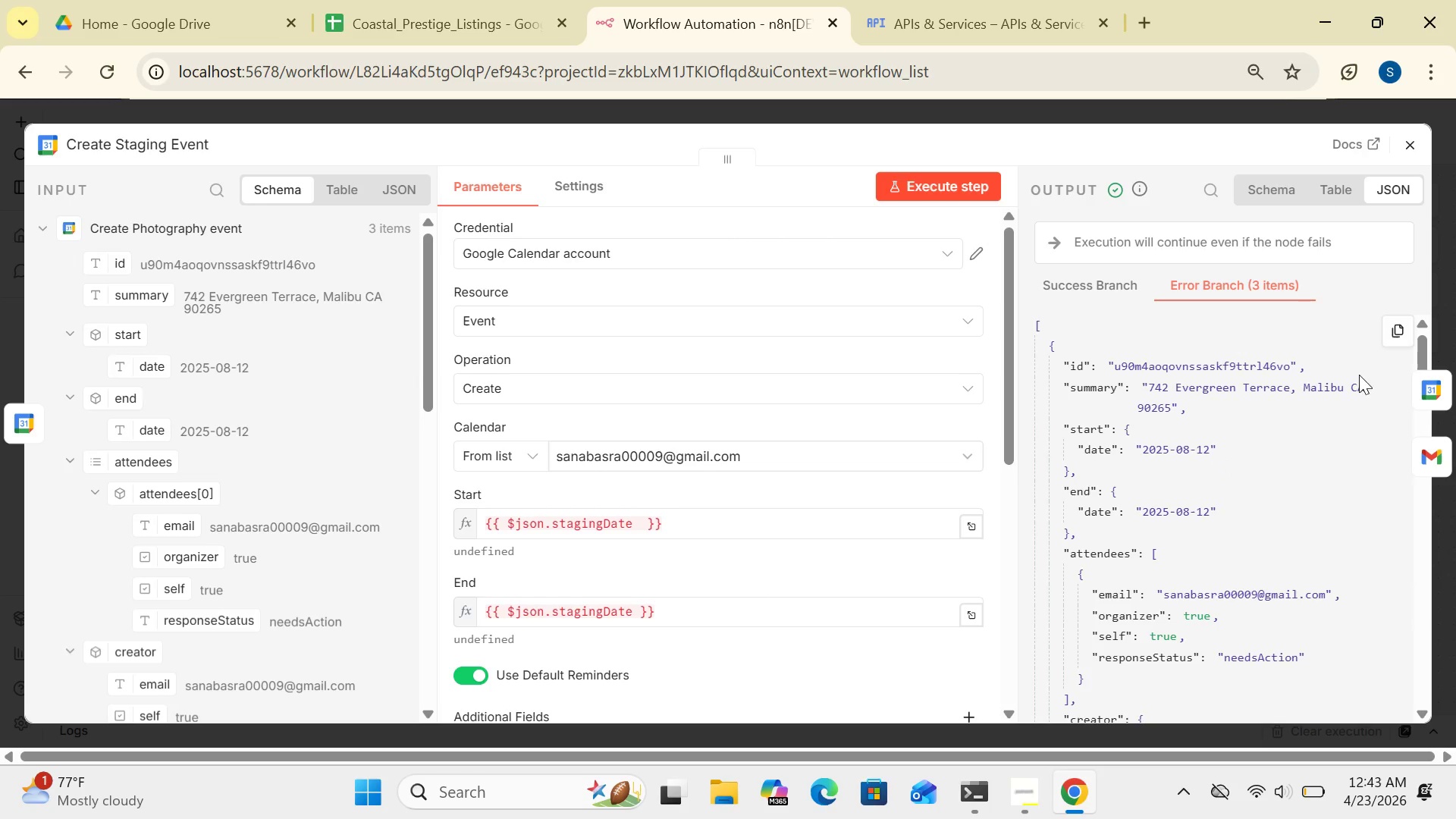 
wait(6.25)
 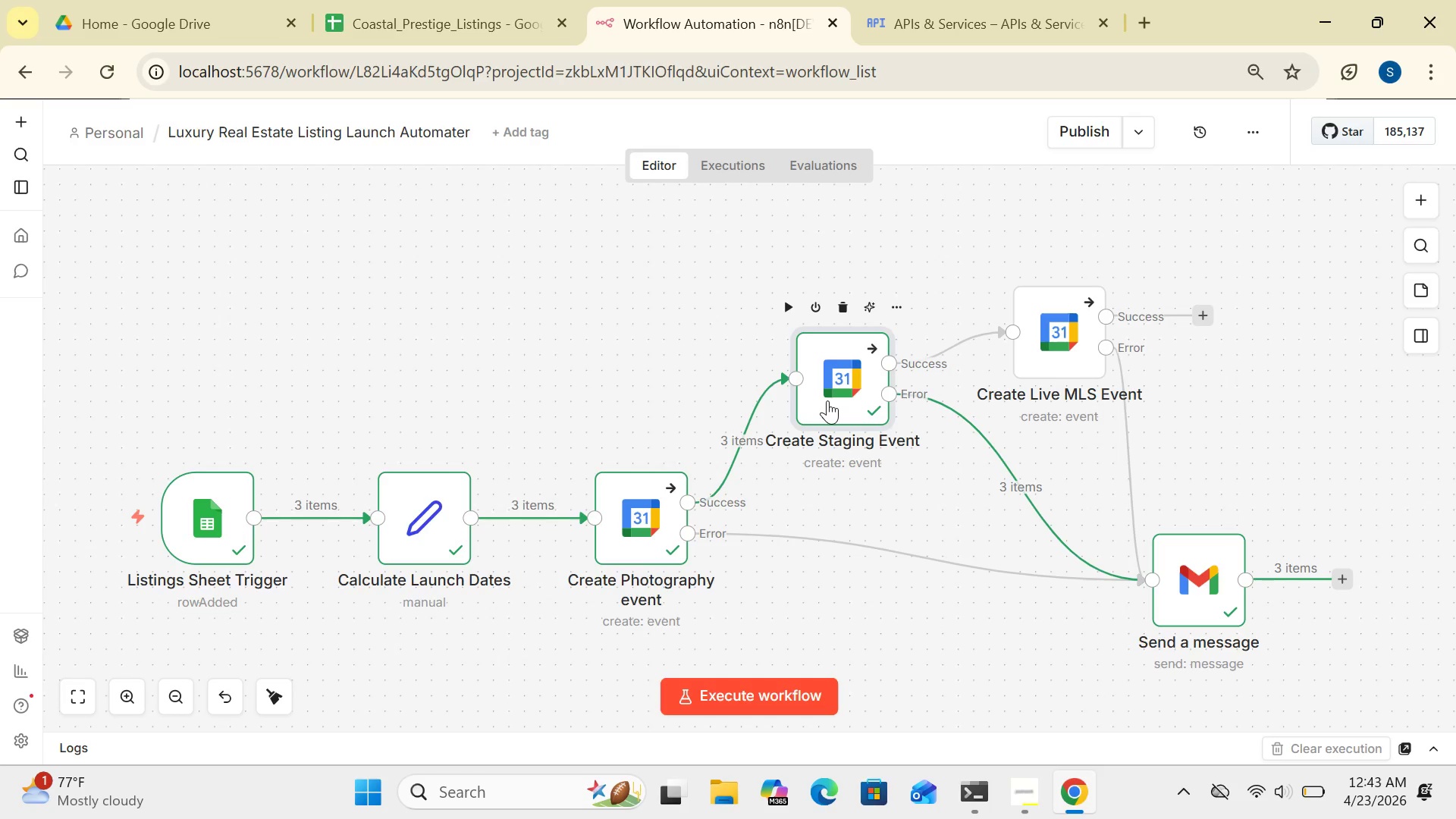 
left_click([1405, 146])
 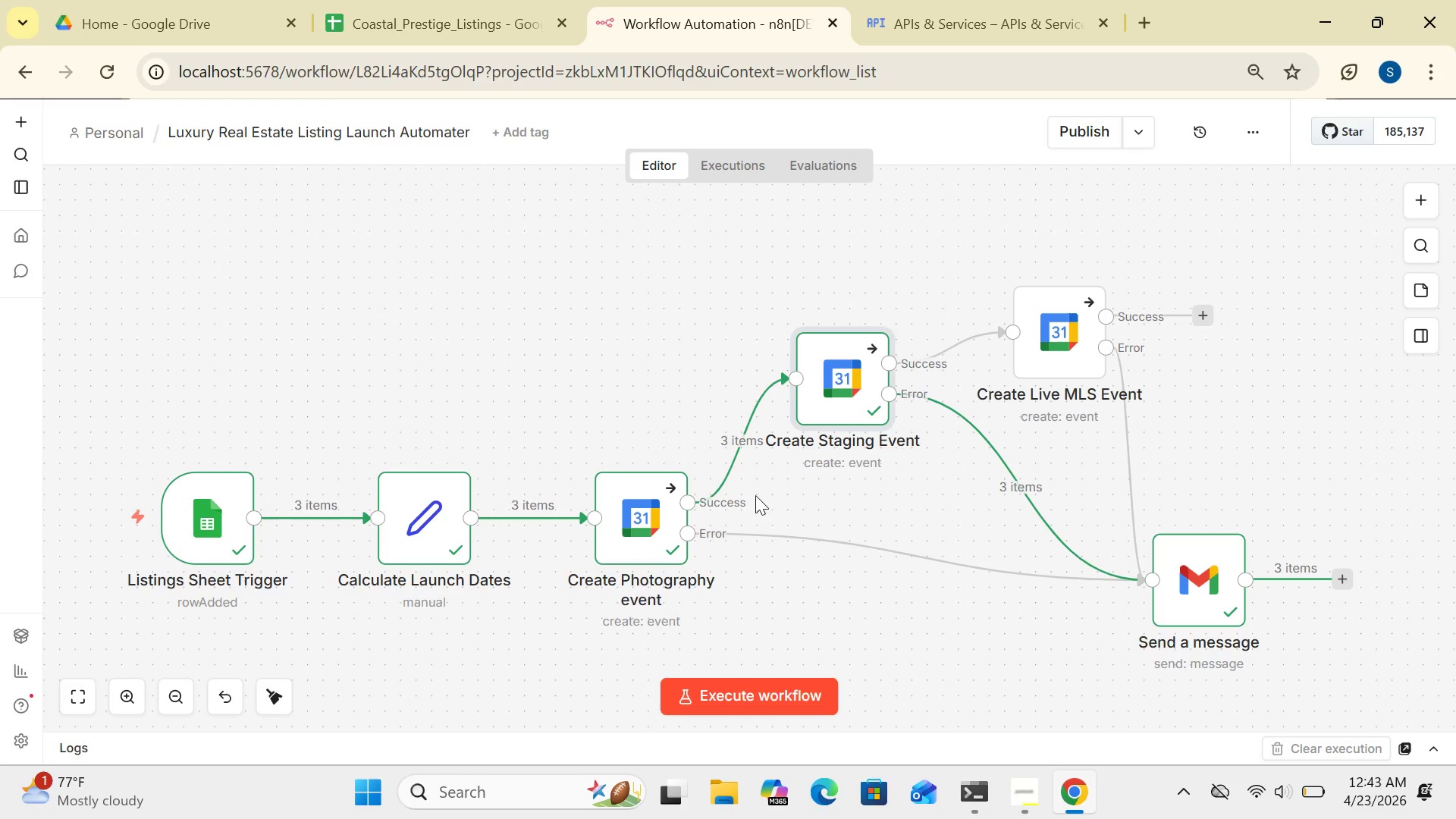 
double_click([648, 539])
 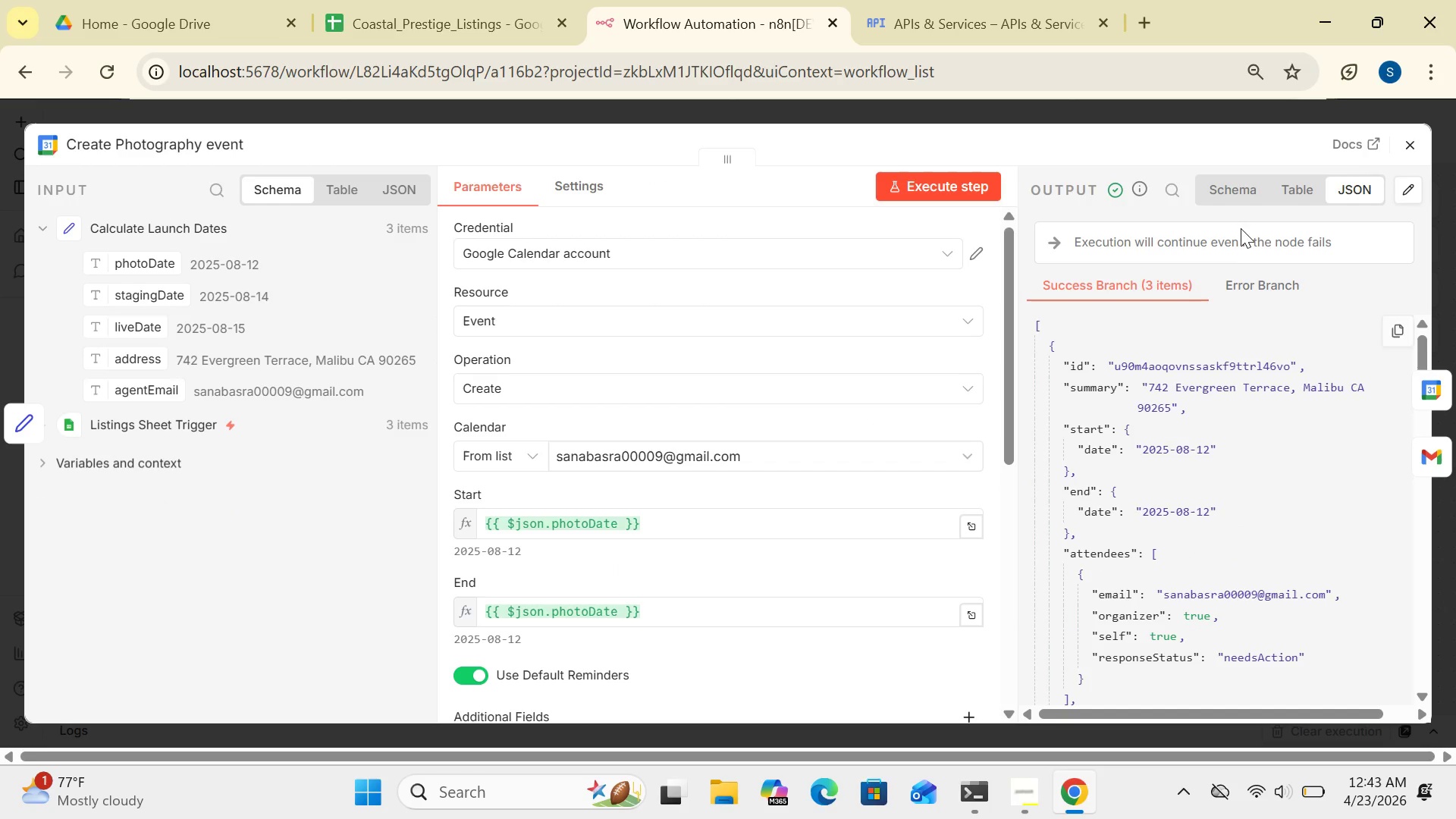 
left_click([1417, 145])
 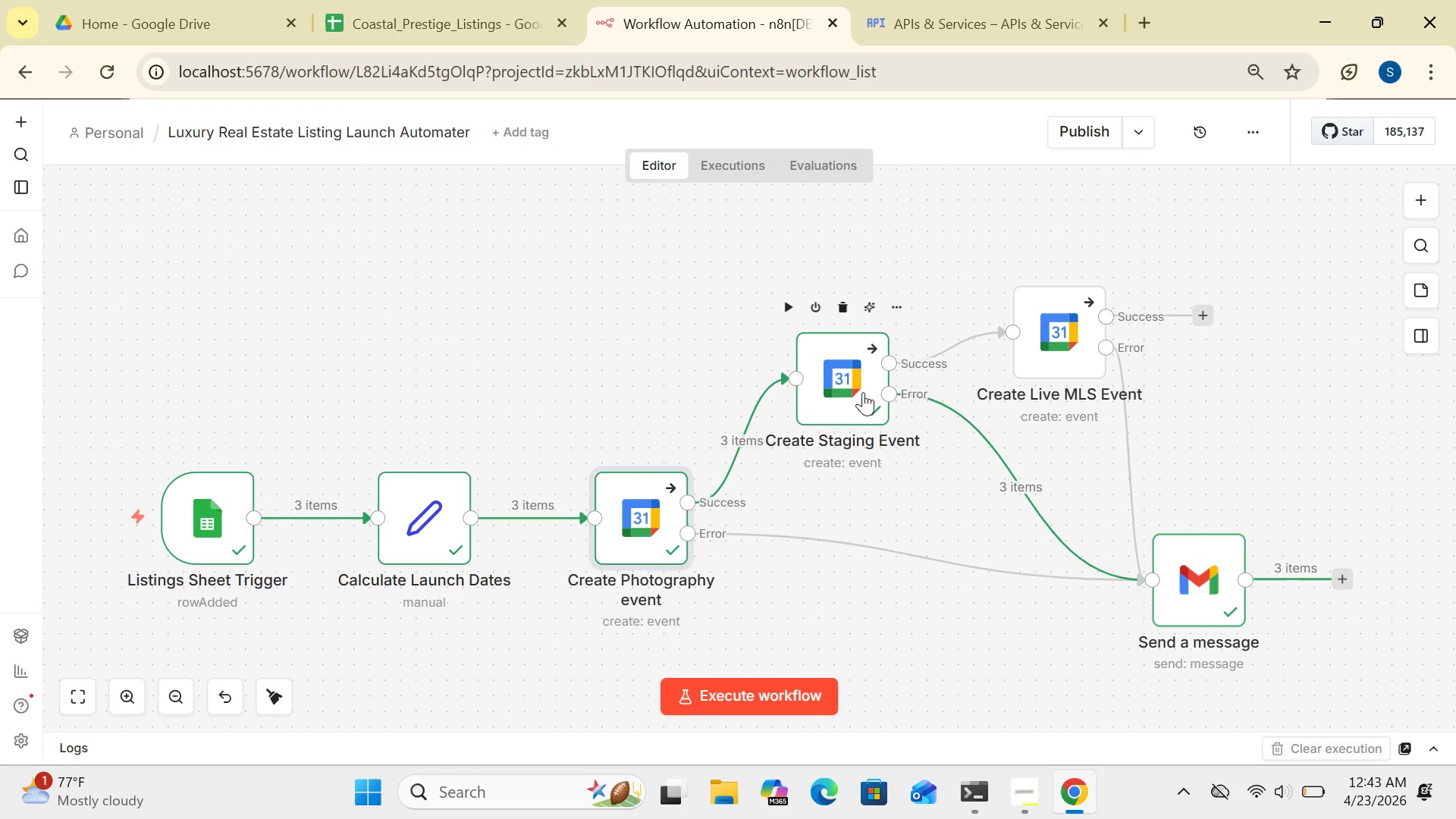 
double_click([863, 392])
 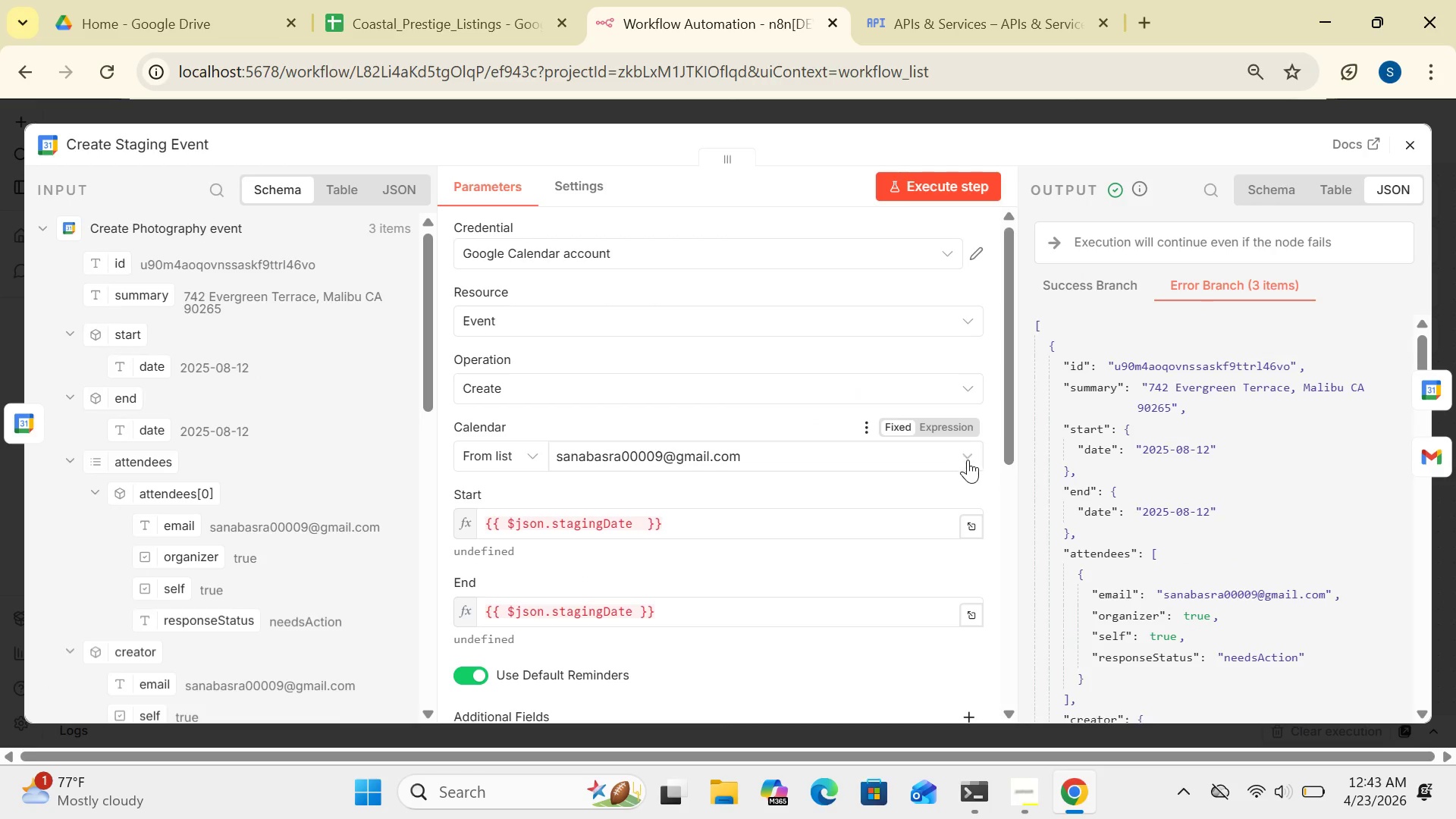 
left_click_drag(start_coordinate=[1006, 449], to_coordinate=[1009, 515])
 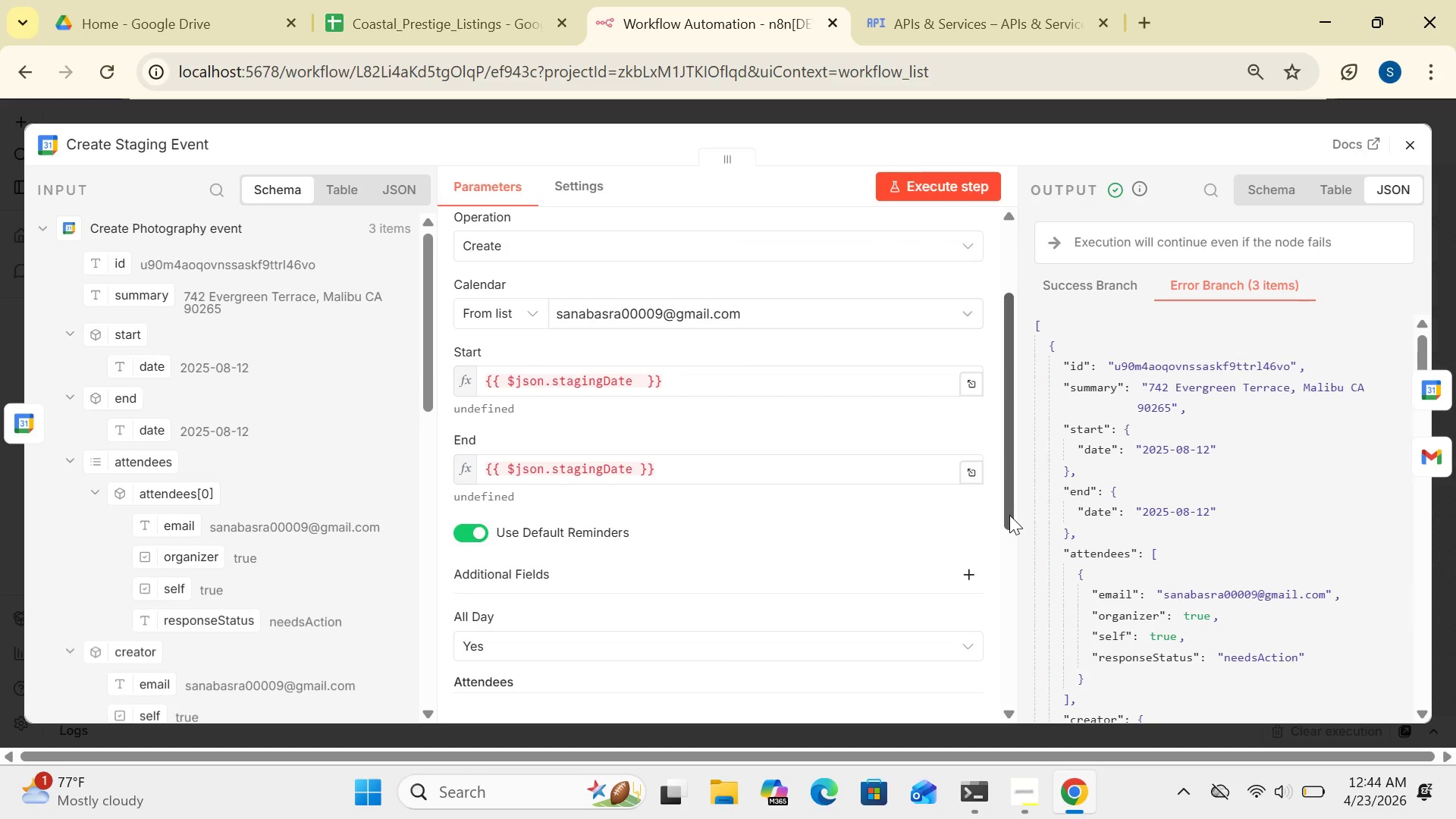 
wait(31.44)
 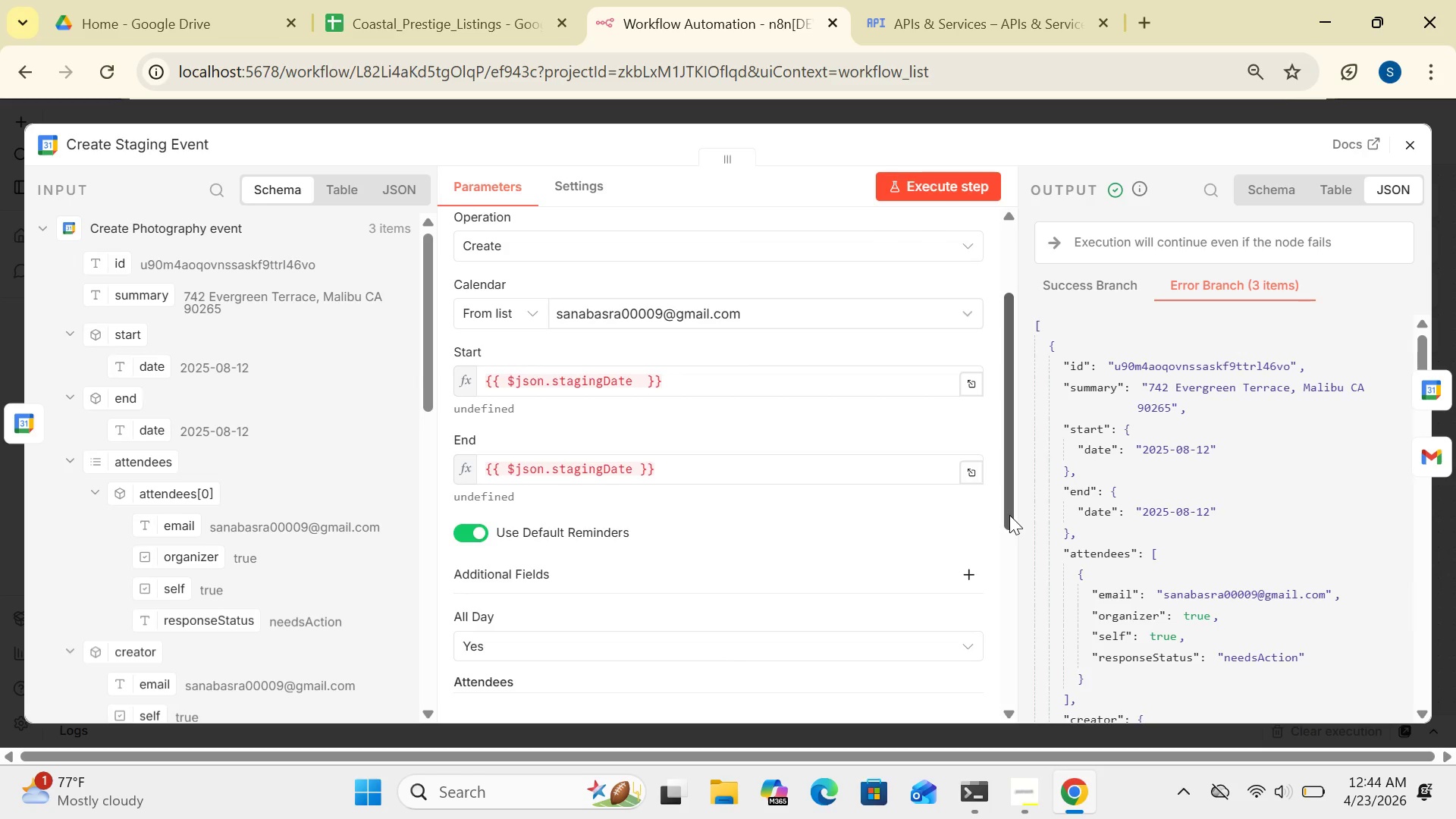 
left_click_drag(start_coordinate=[1012, 489], to_coordinate=[1013, 500])
 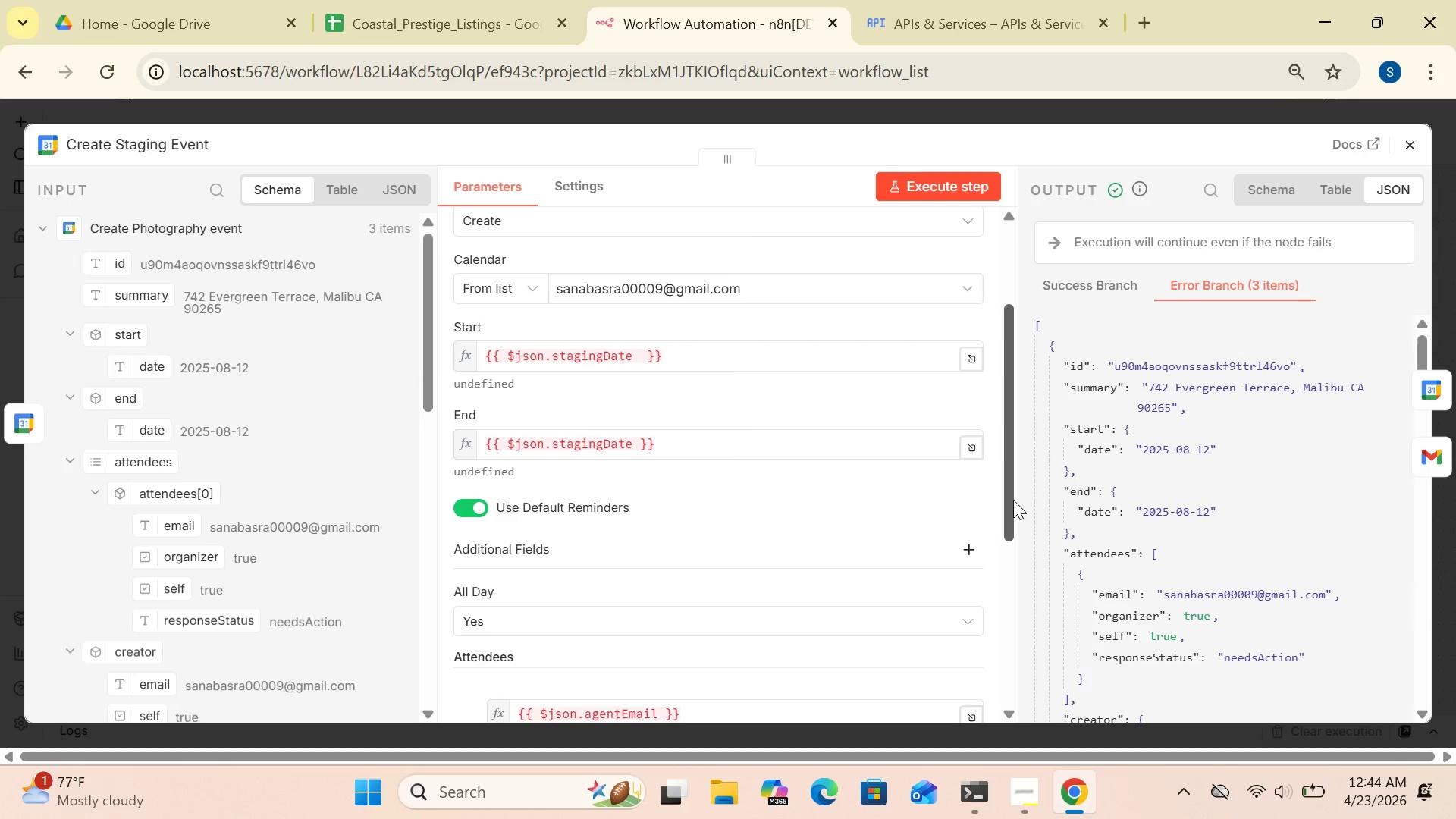 
wait(21.91)
 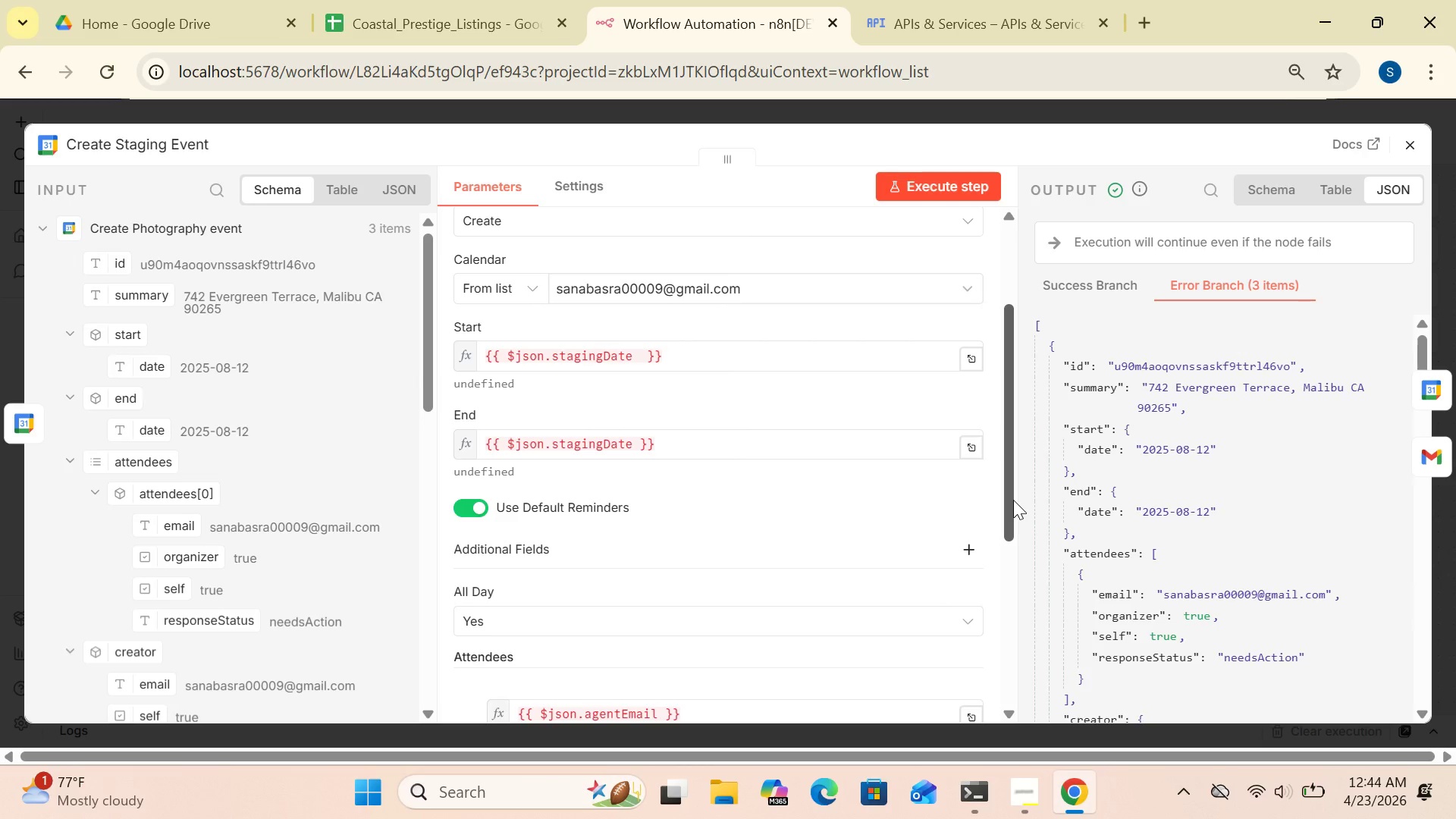 
left_click_drag(start_coordinate=[1009, 500], to_coordinate=[1037, 472])
 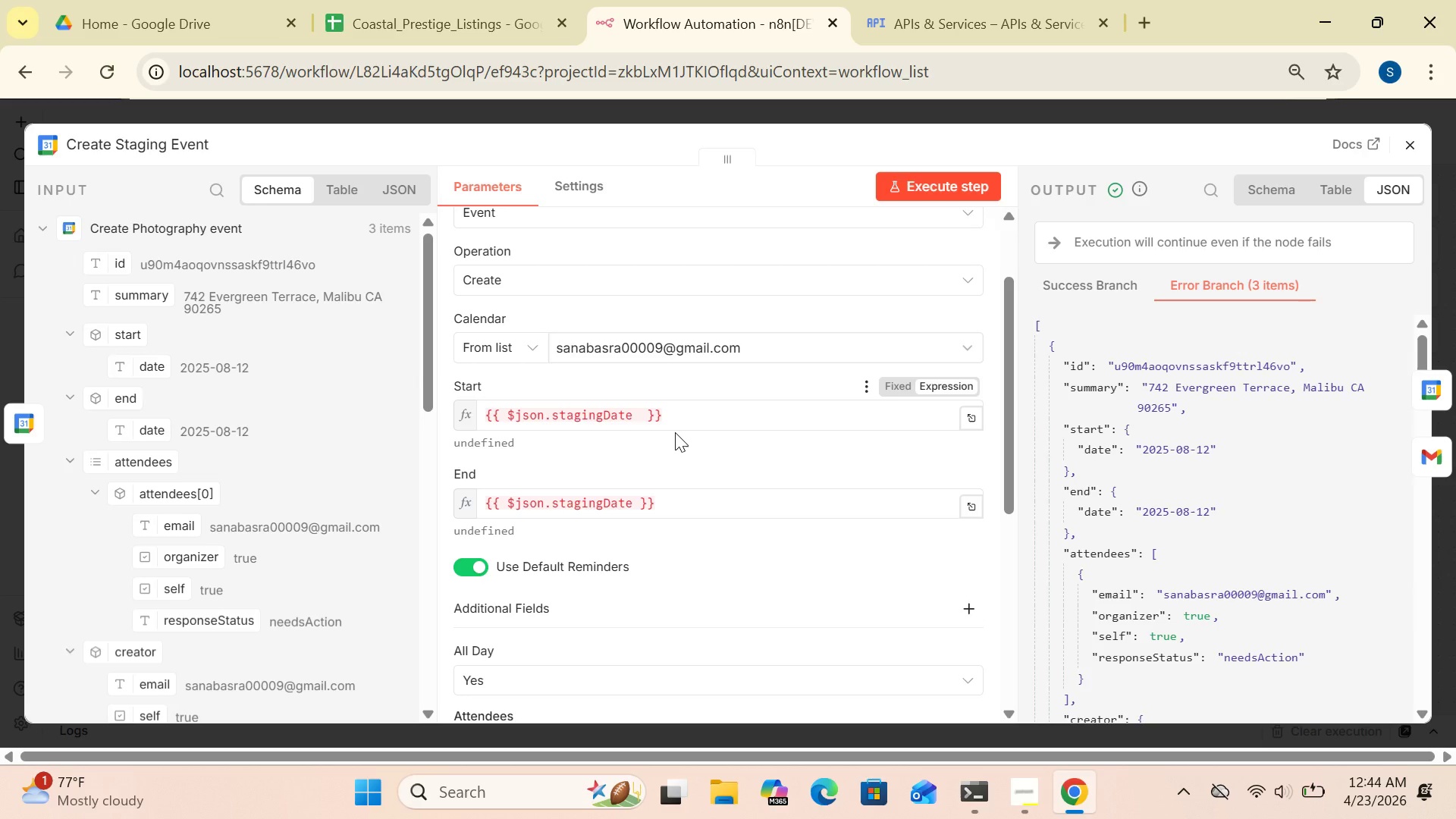 
wait(15.98)
 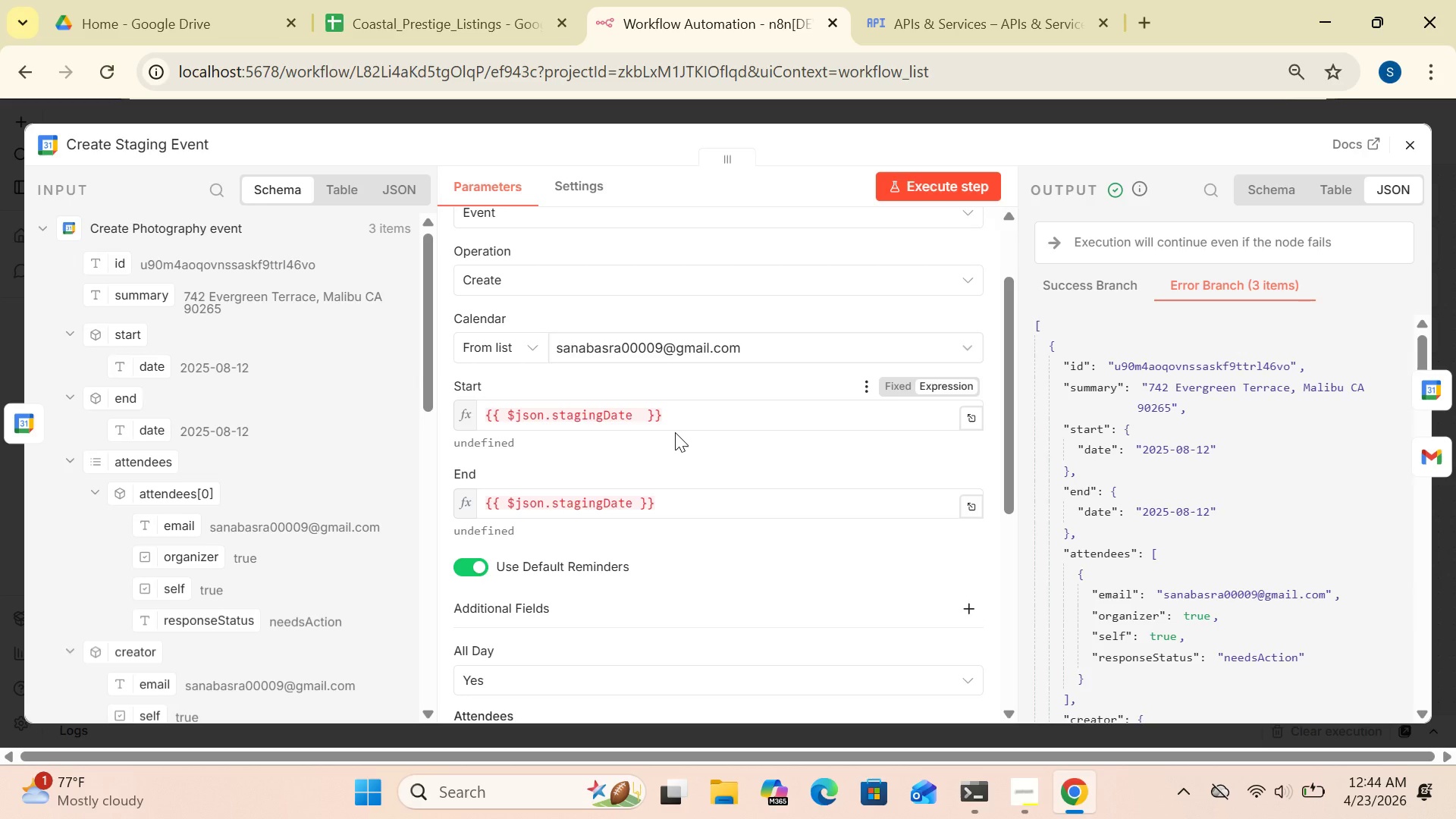 
left_click([670, 410])
 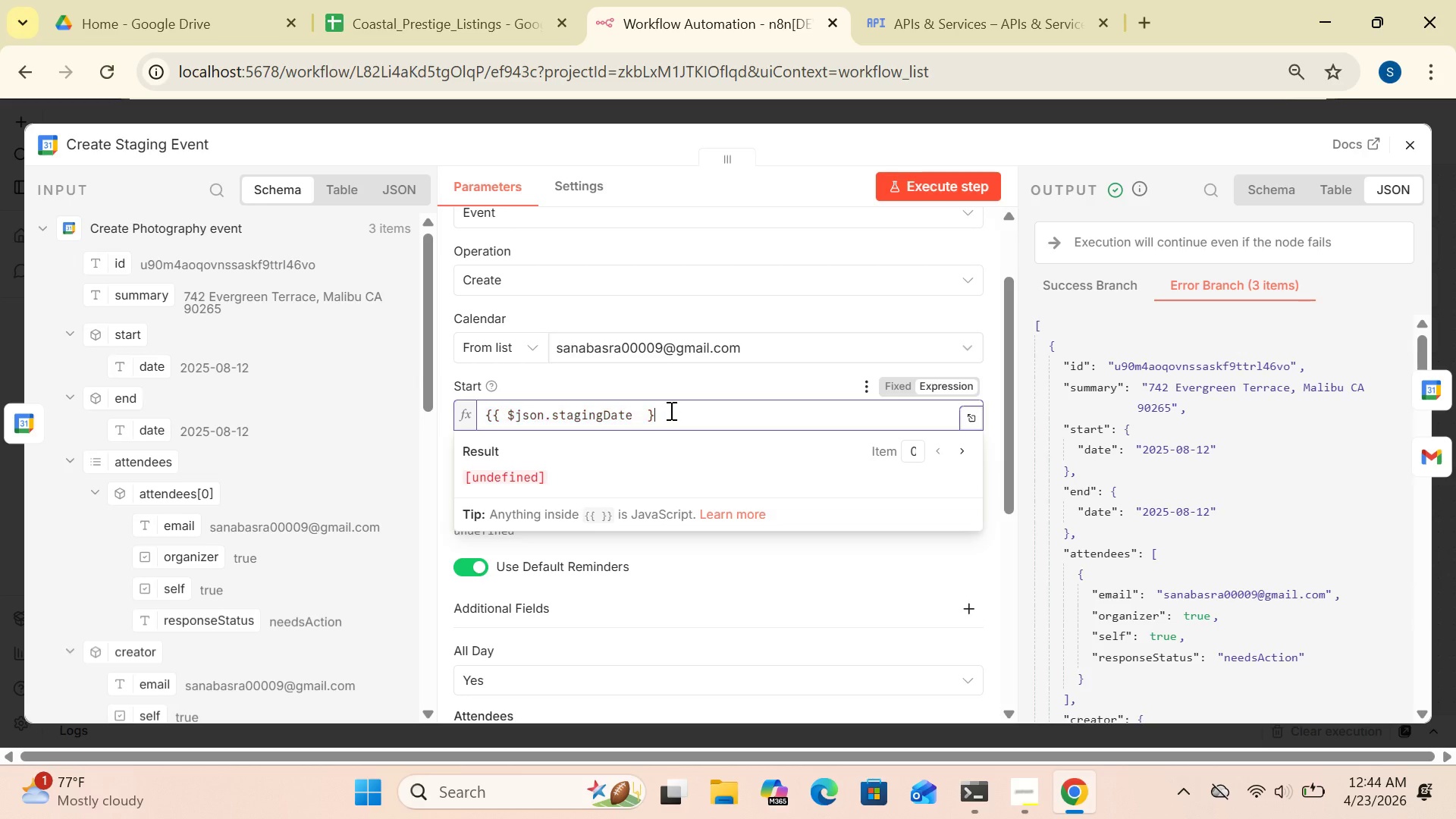 
key(Backspace)
 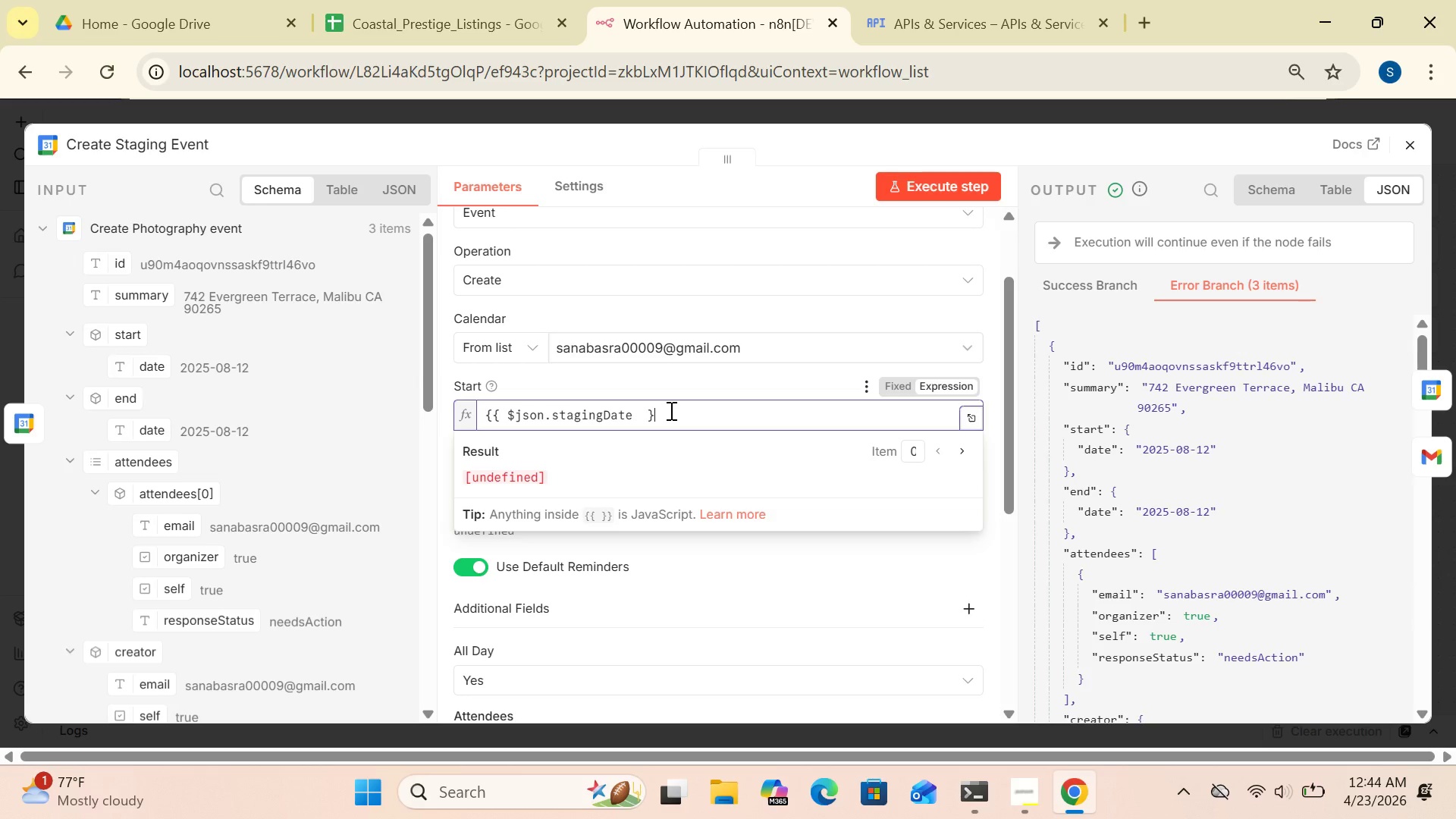 
key(Backspace)
 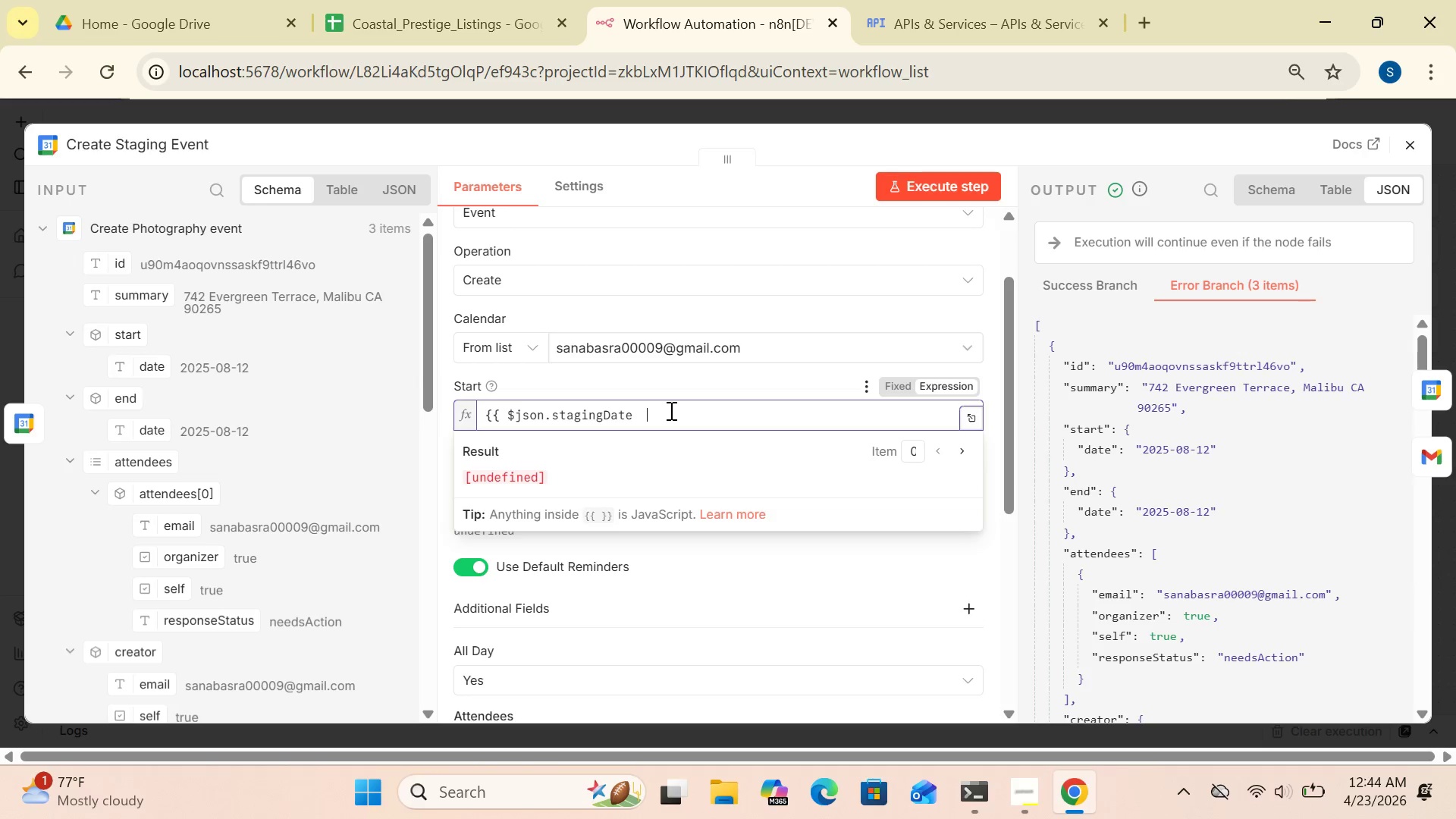 
key(Backspace)
 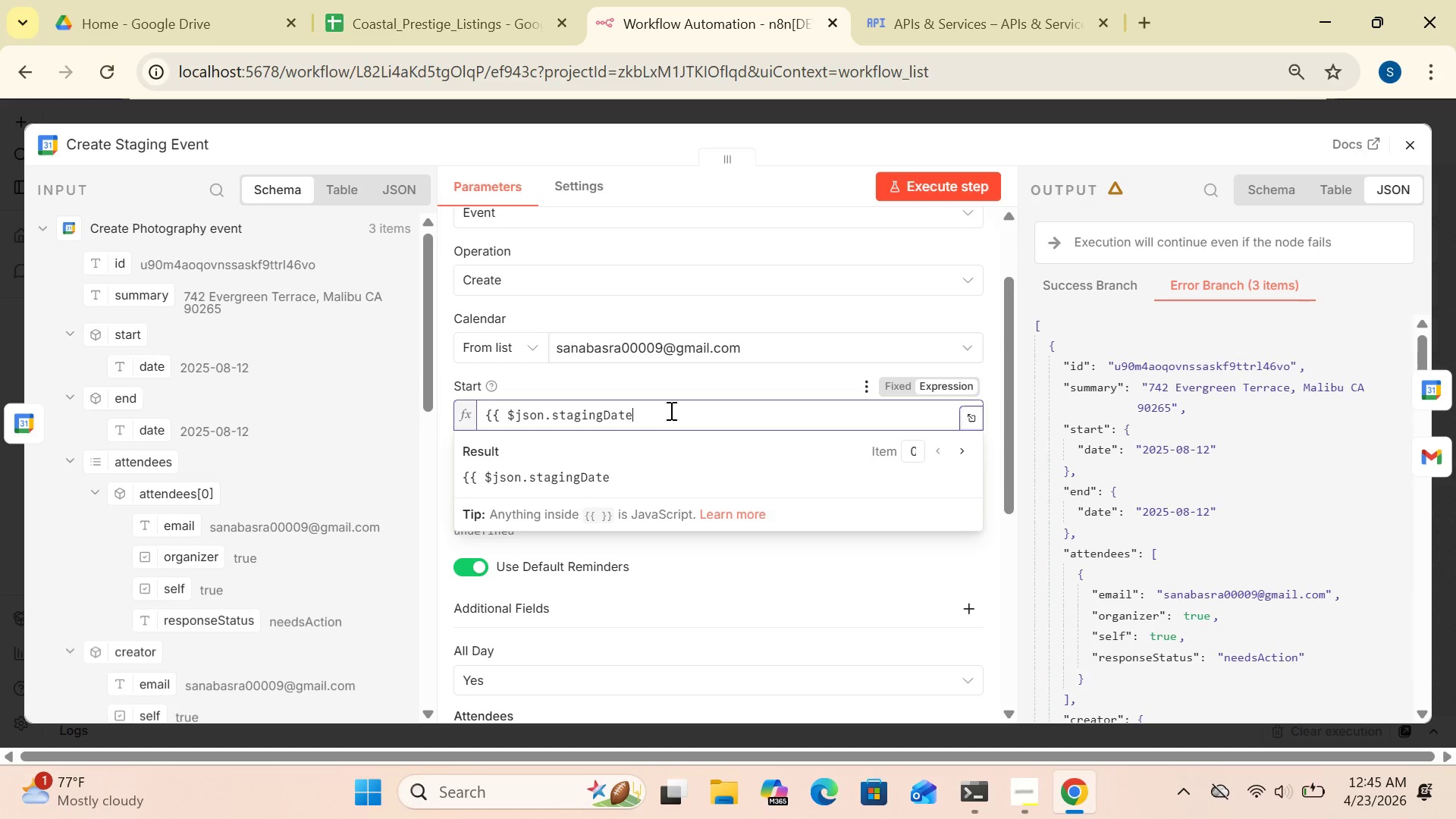 
key(Backspace)
 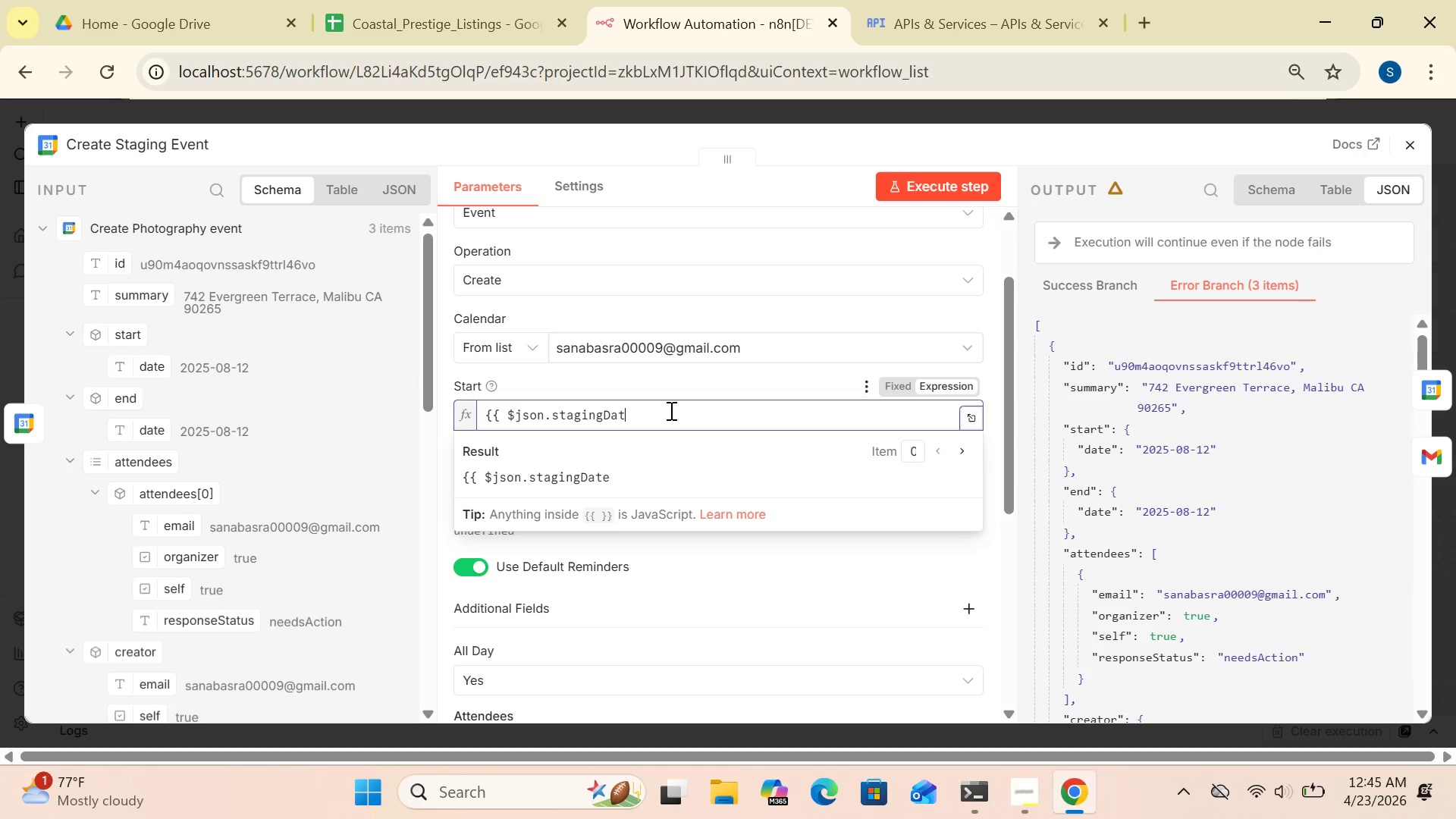 
key(Backspace)
 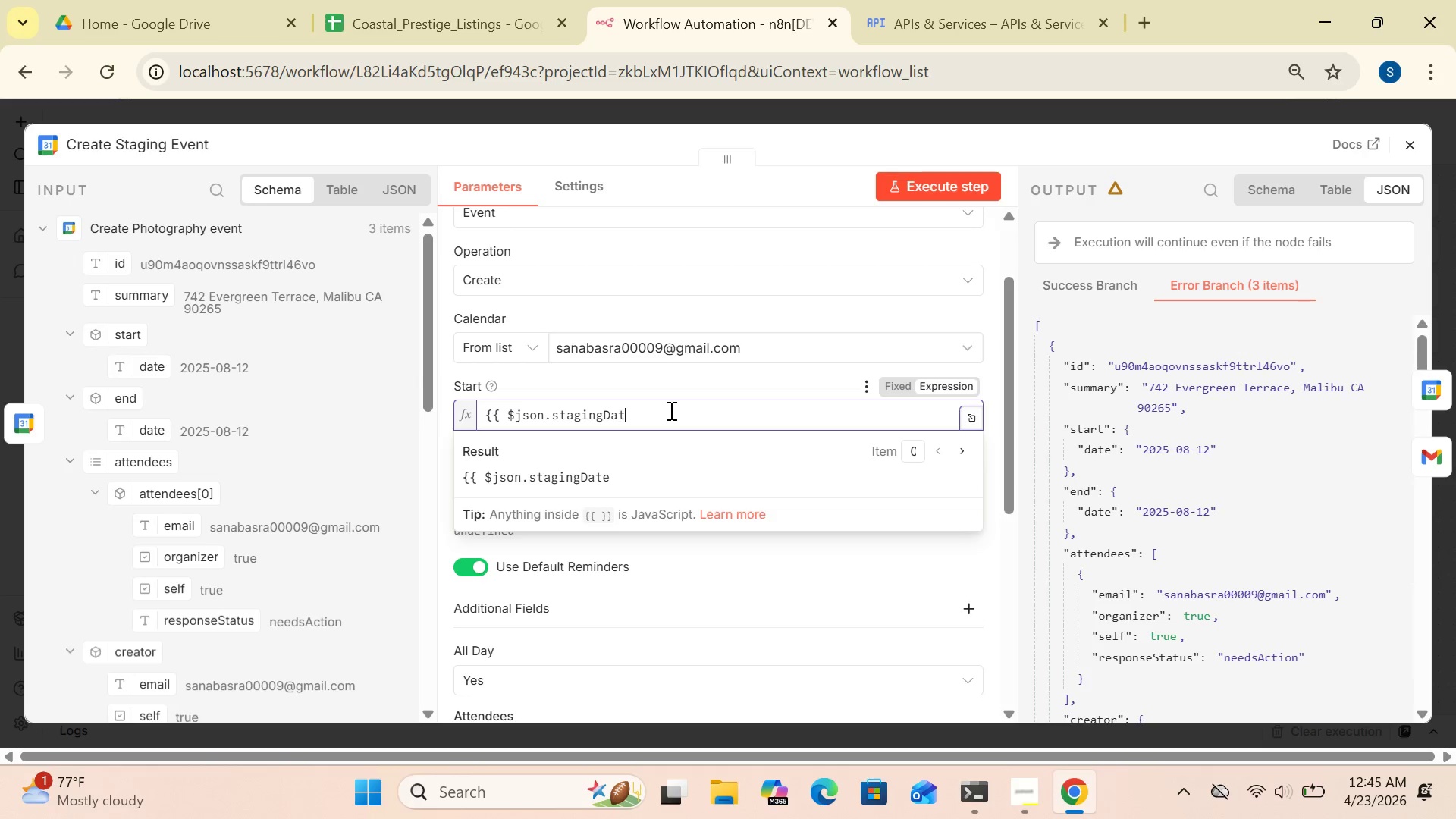 
key(Backspace)
 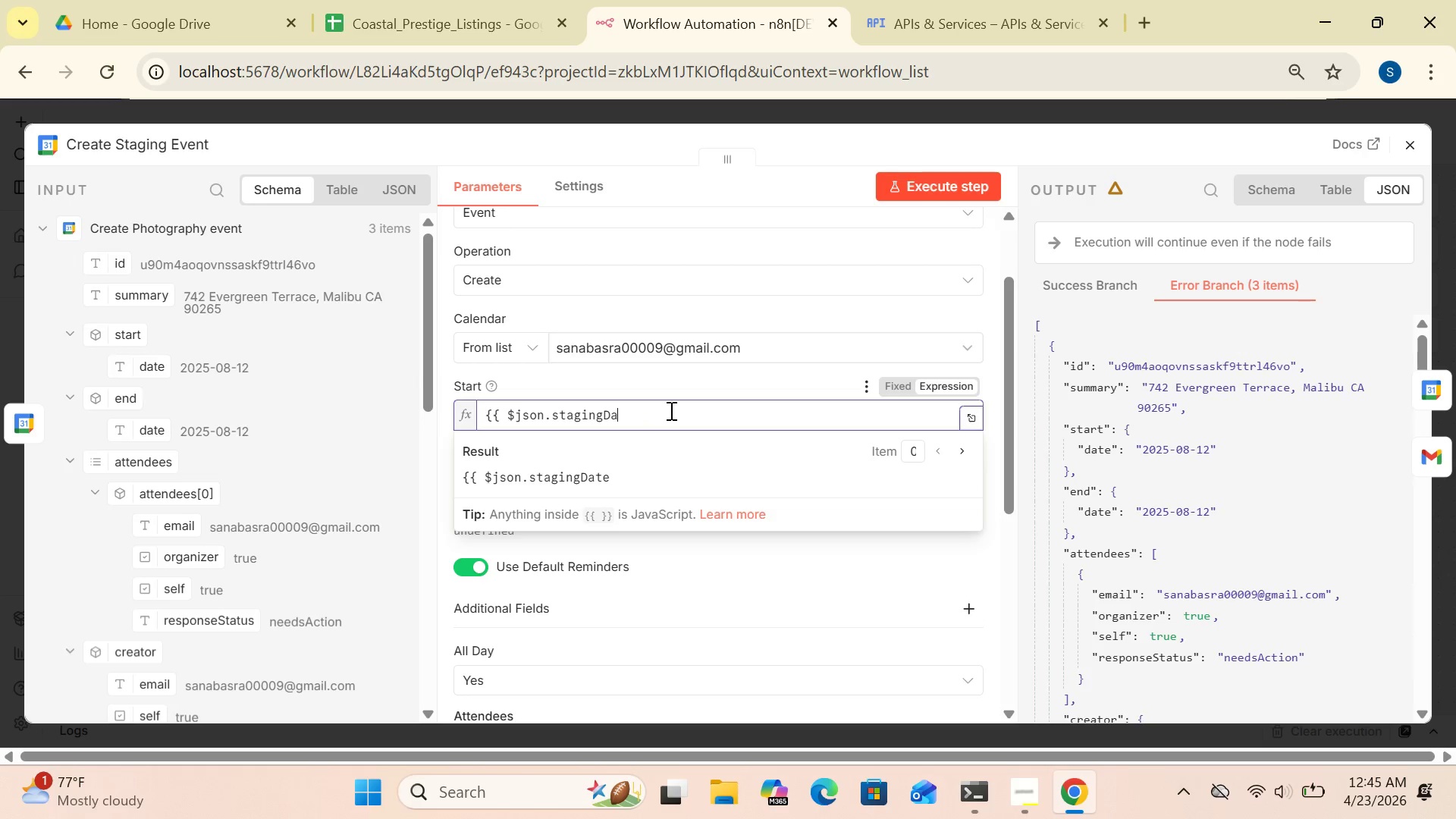 
hold_key(key=Backspace, duration=0.78)
 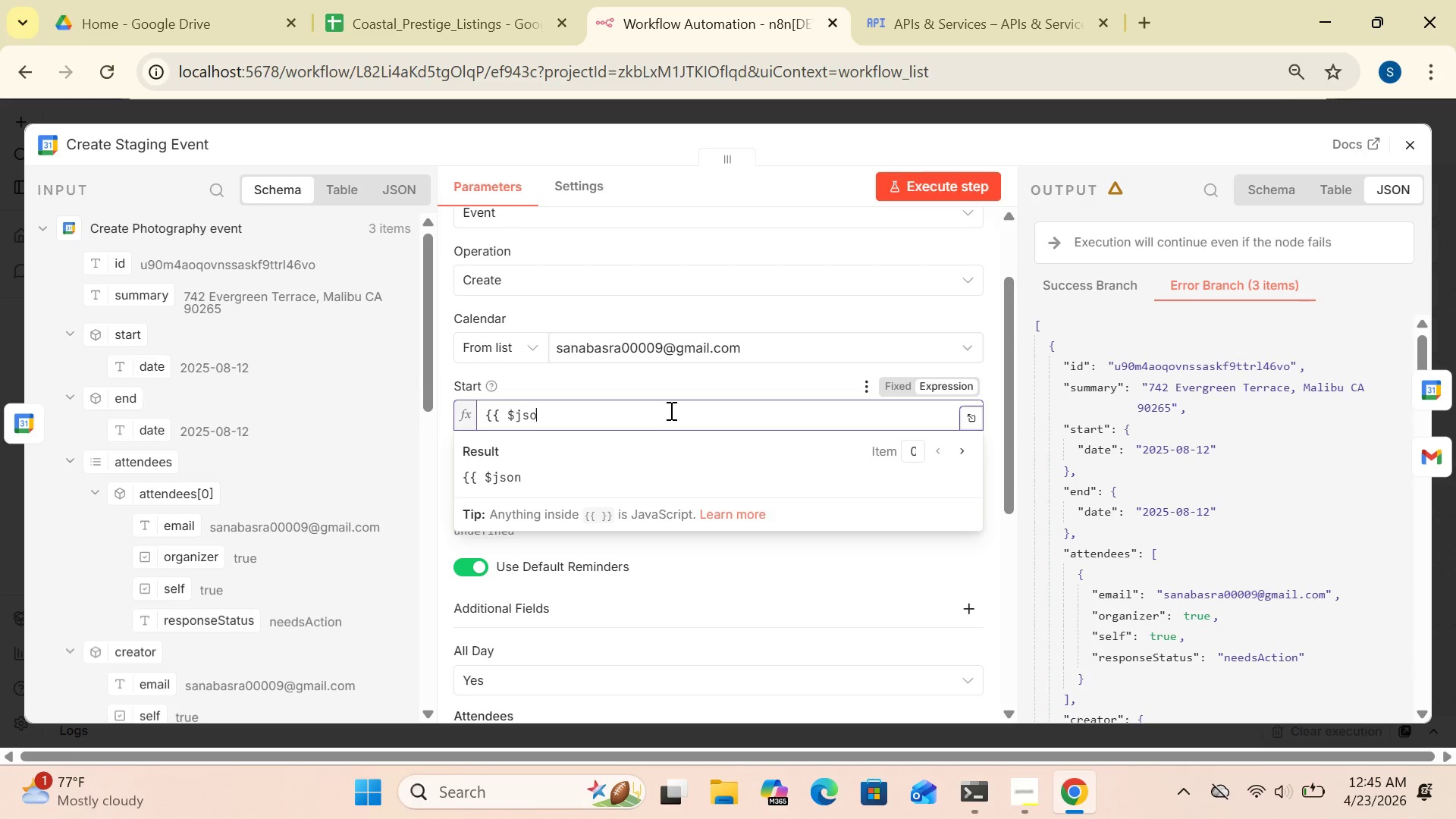 
key(Backspace)
 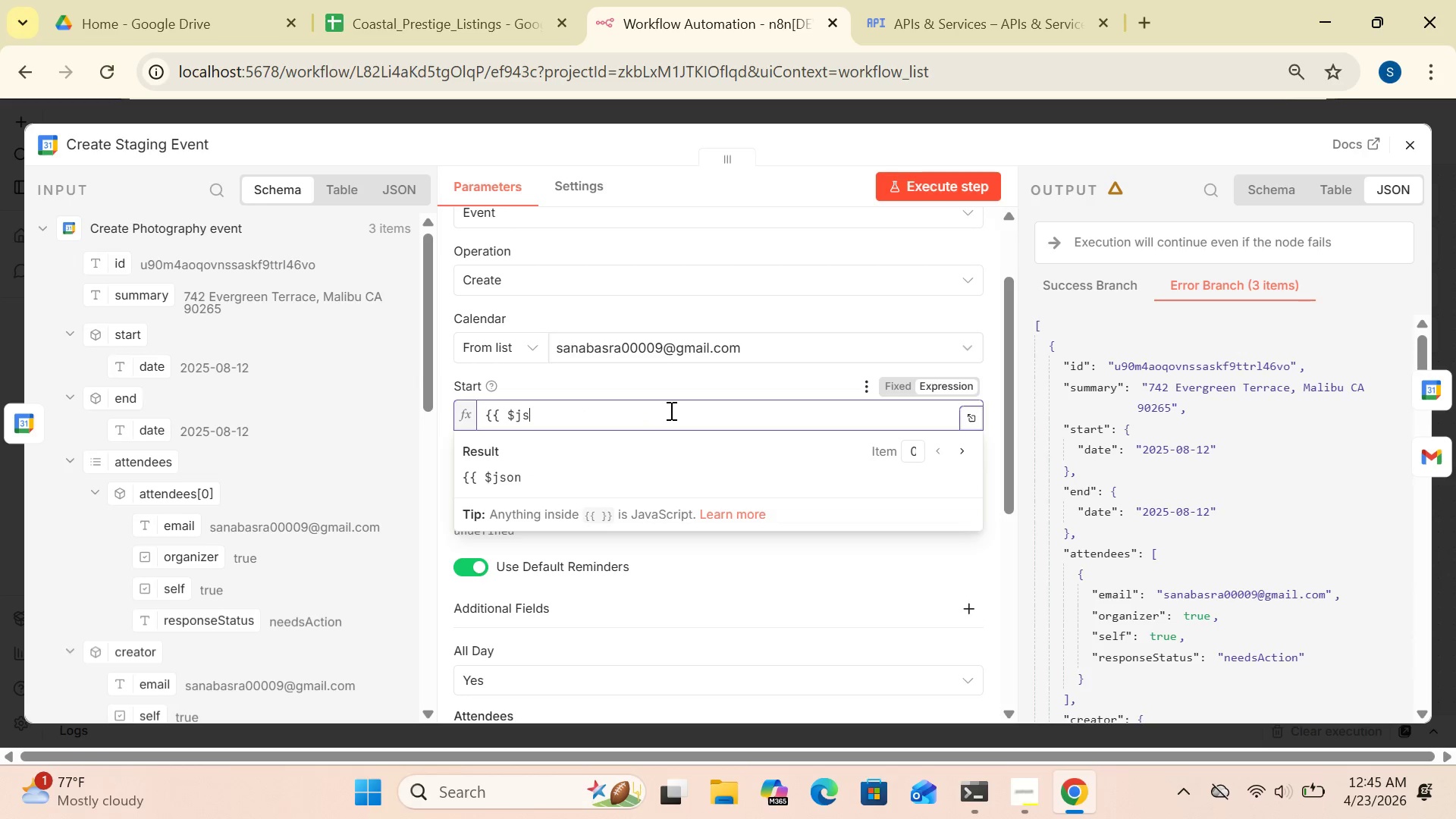 
key(Backspace)
 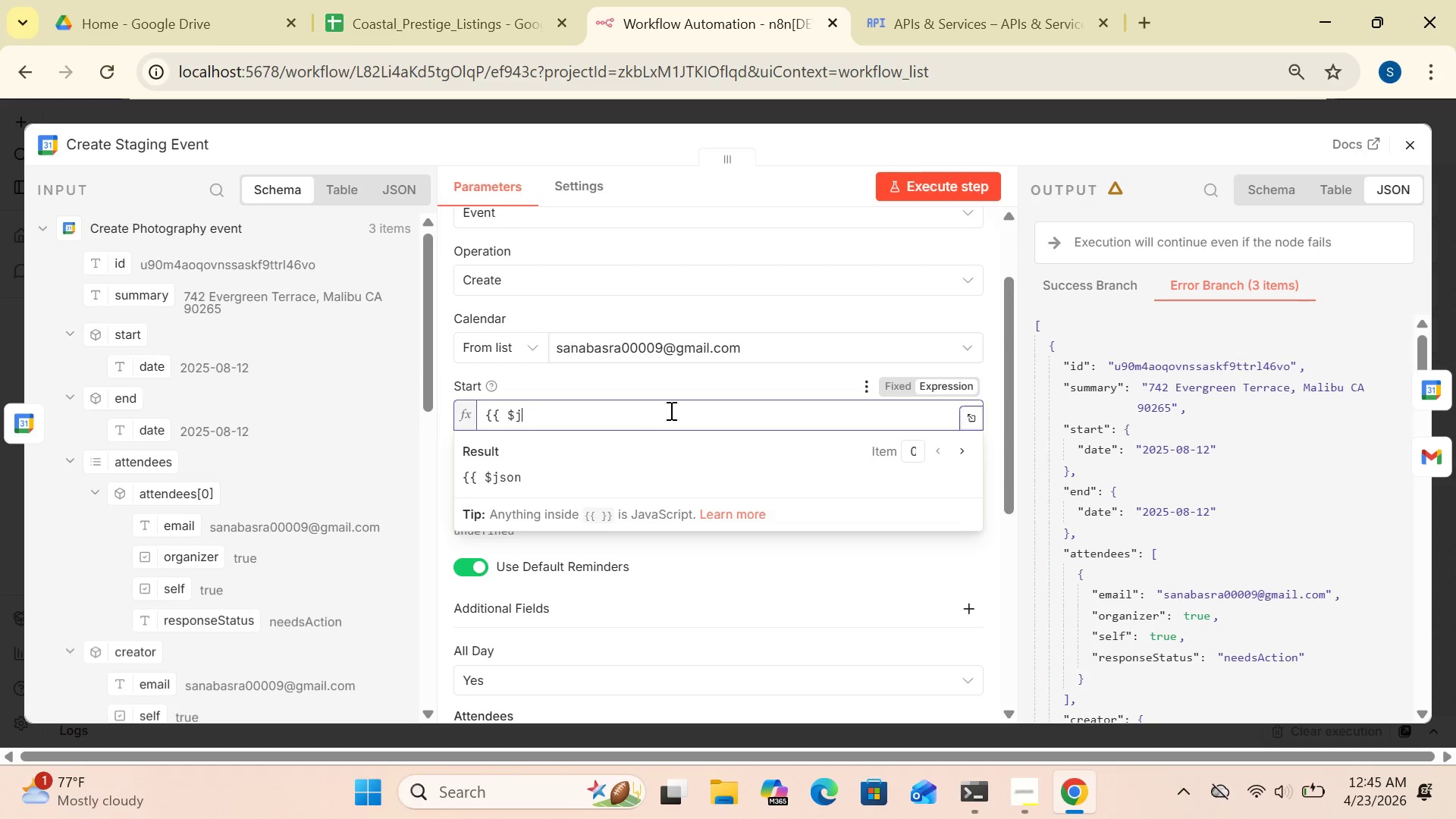 
key(Backspace)
 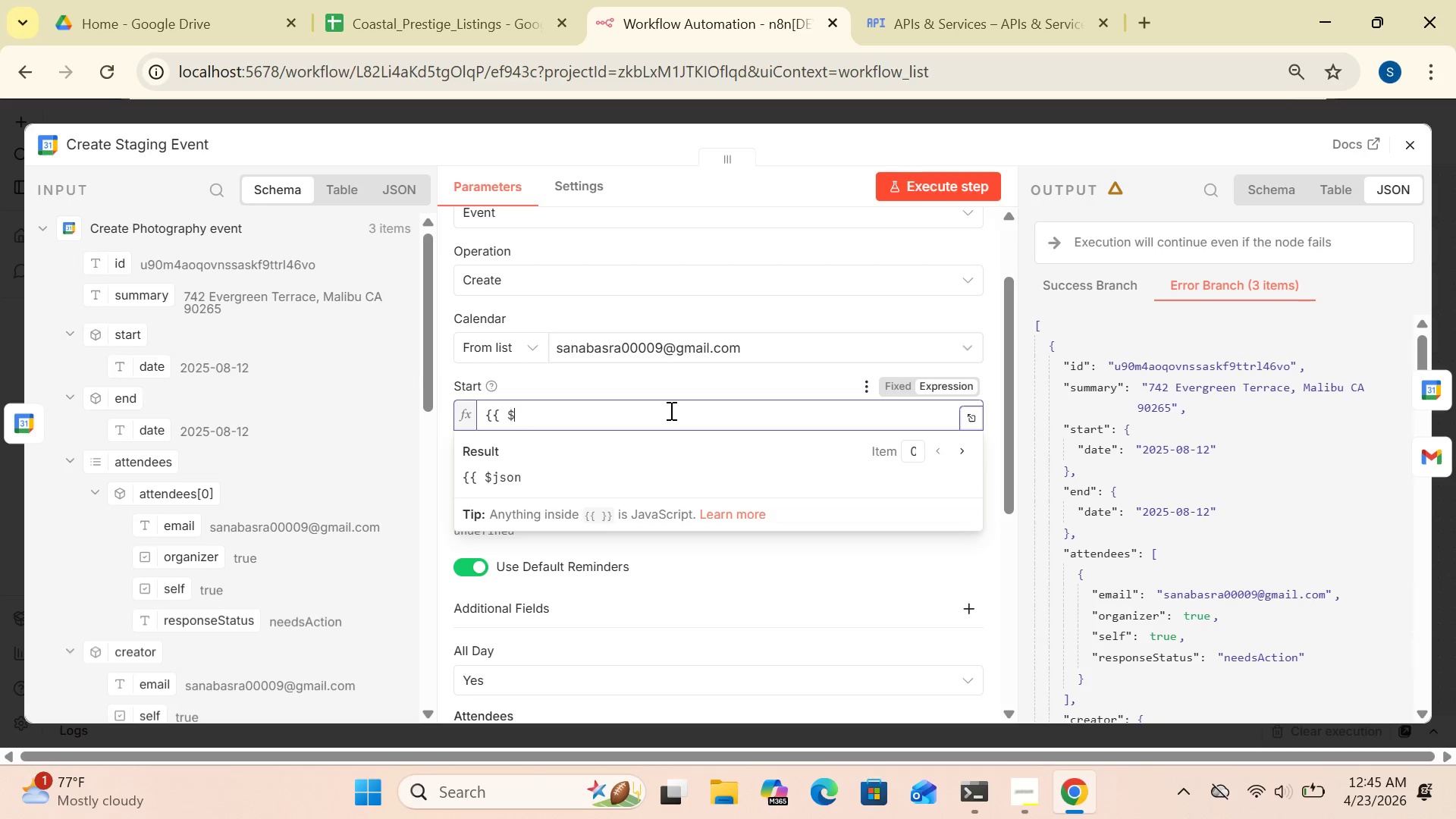 
key(Backspace)
 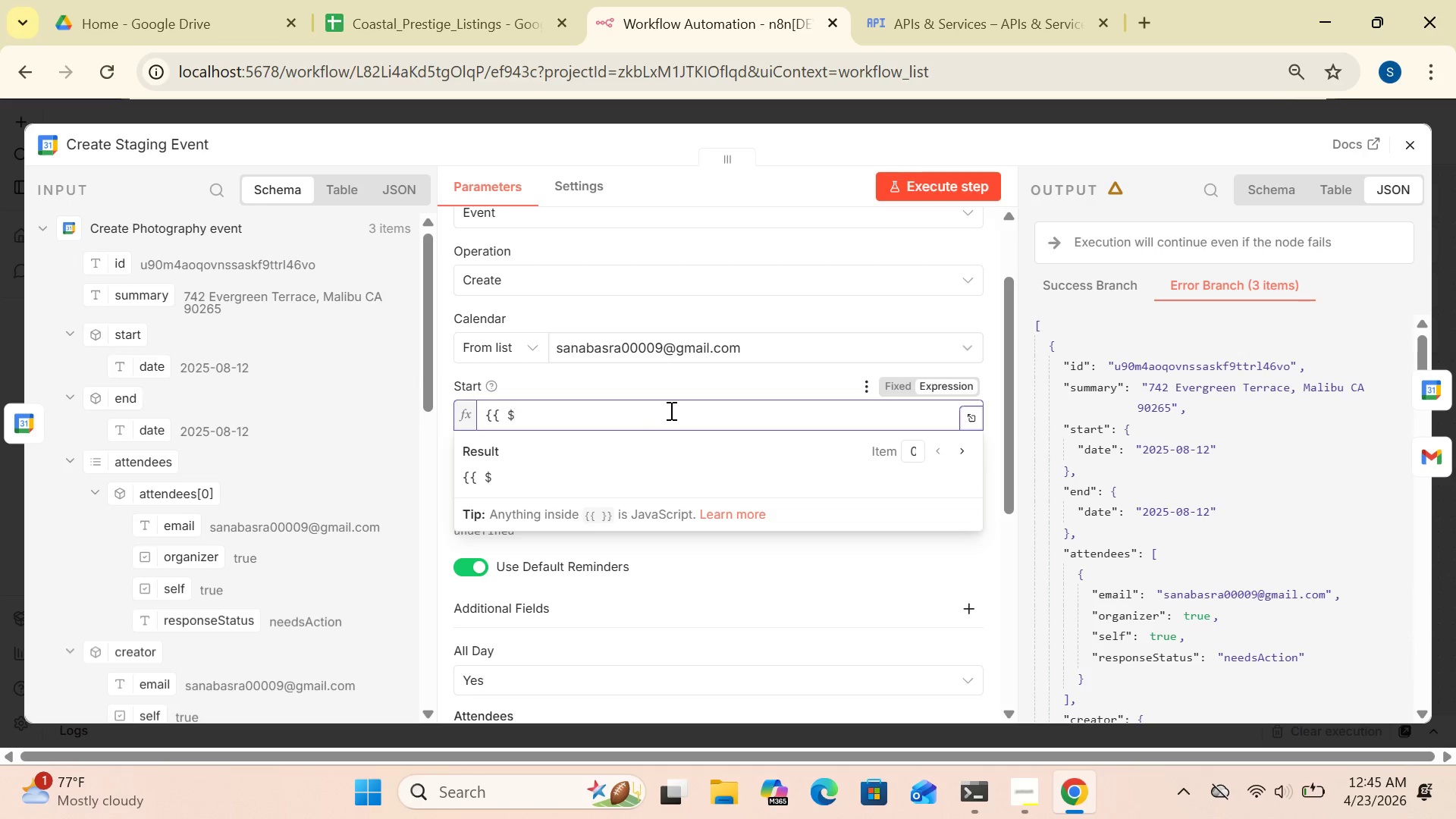 
key(Backspace)
 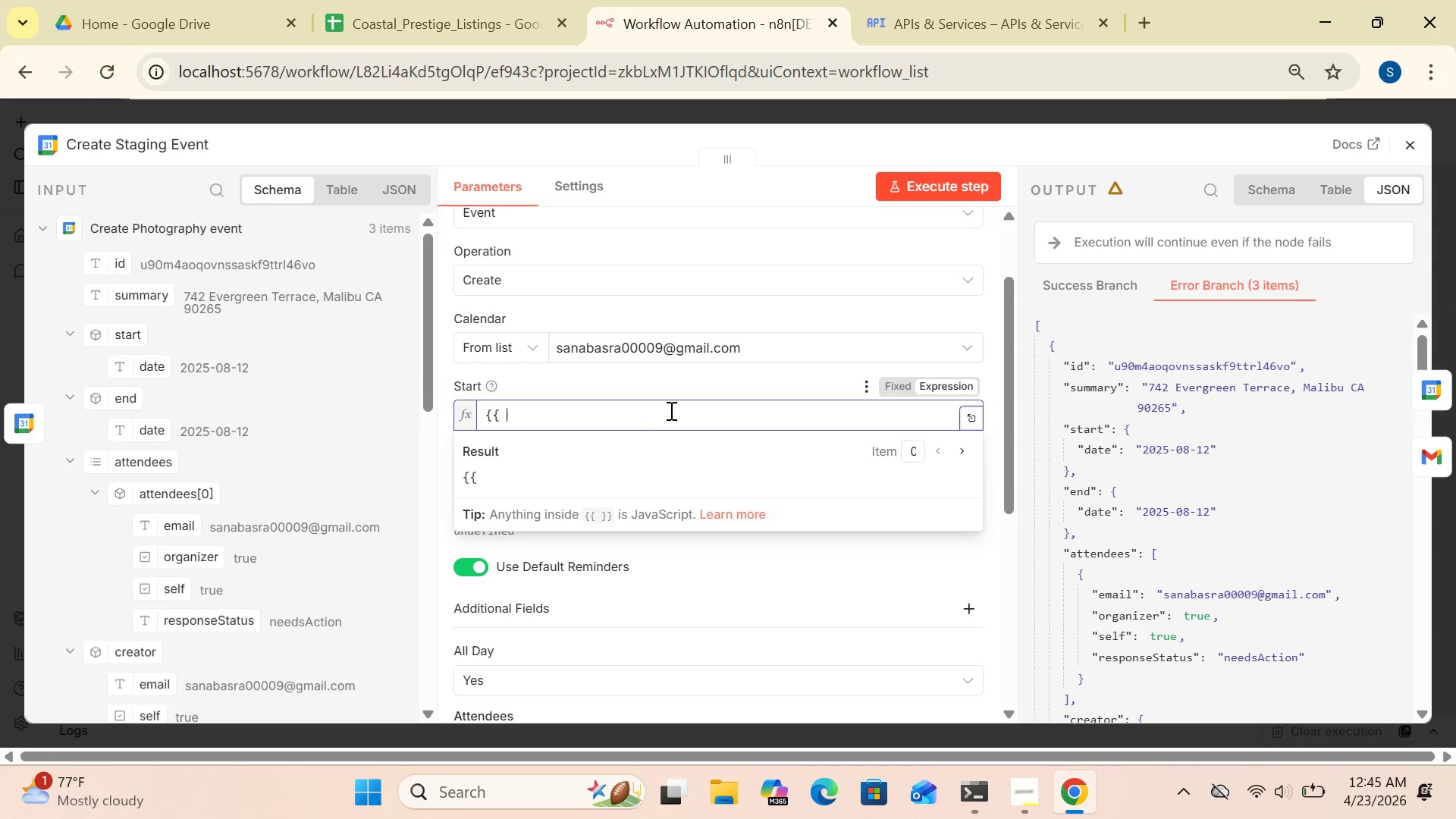 
type($(')
 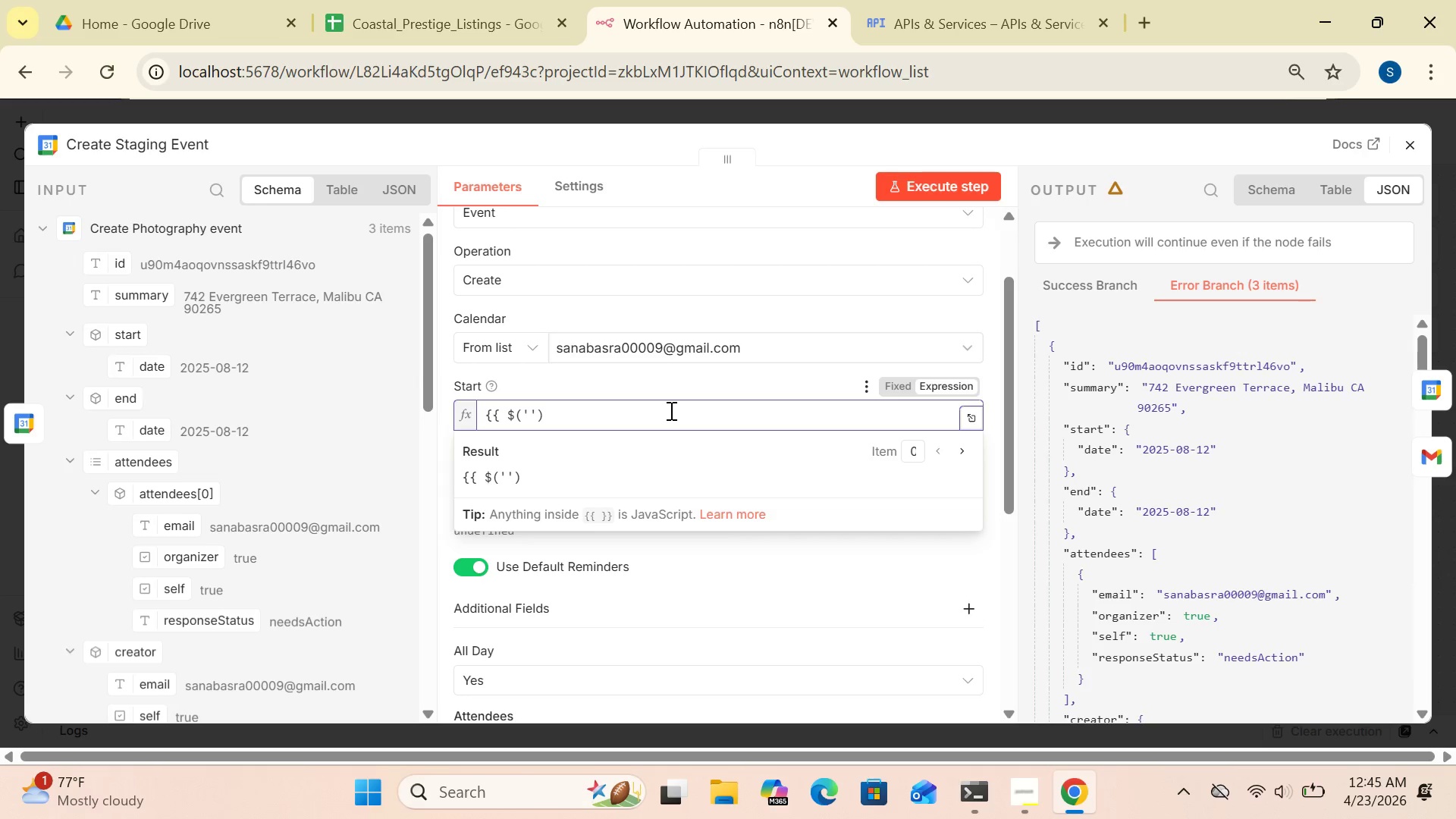 
type(calculate Launch Dates)
 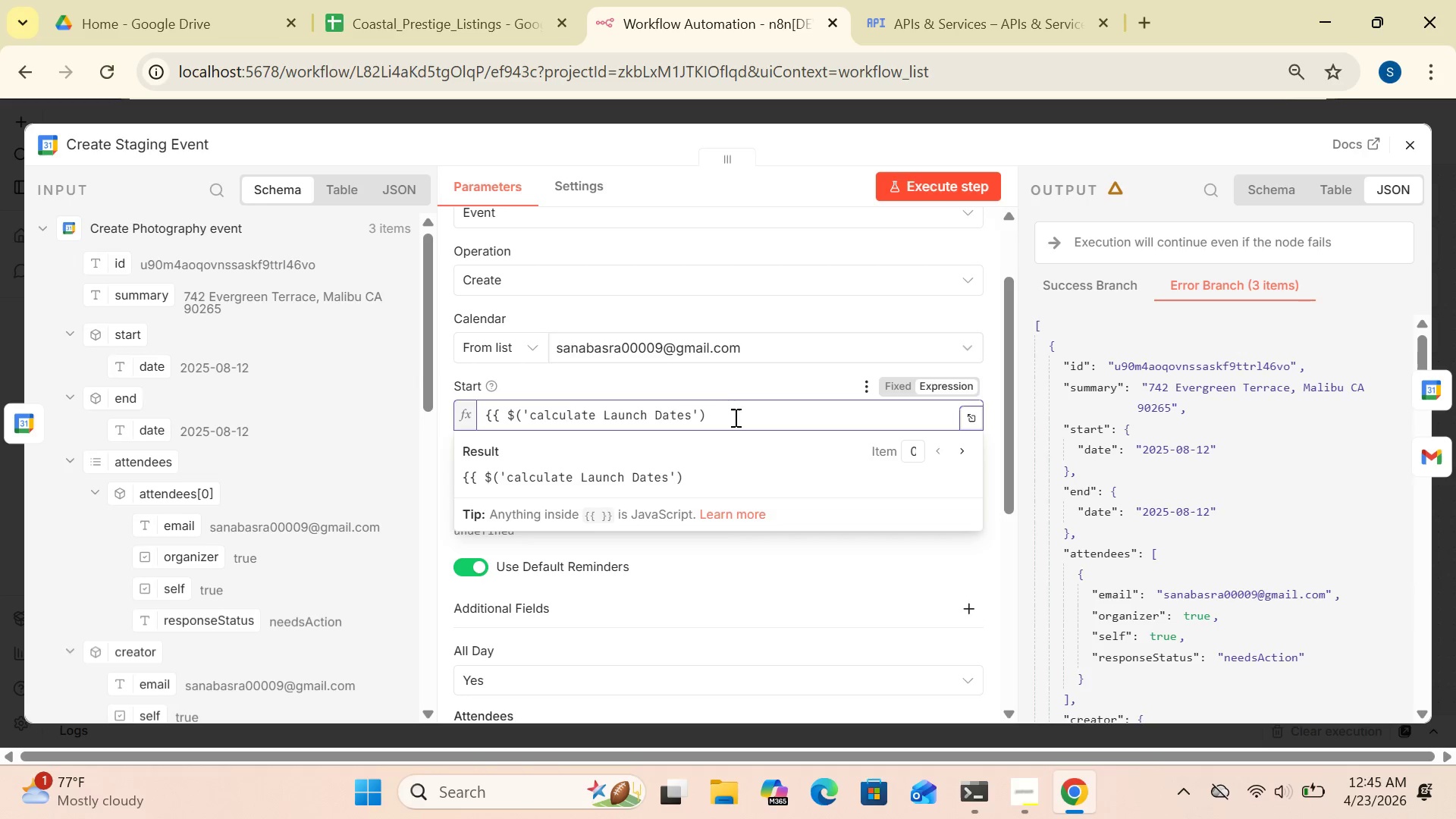 
left_click([720, 419])
 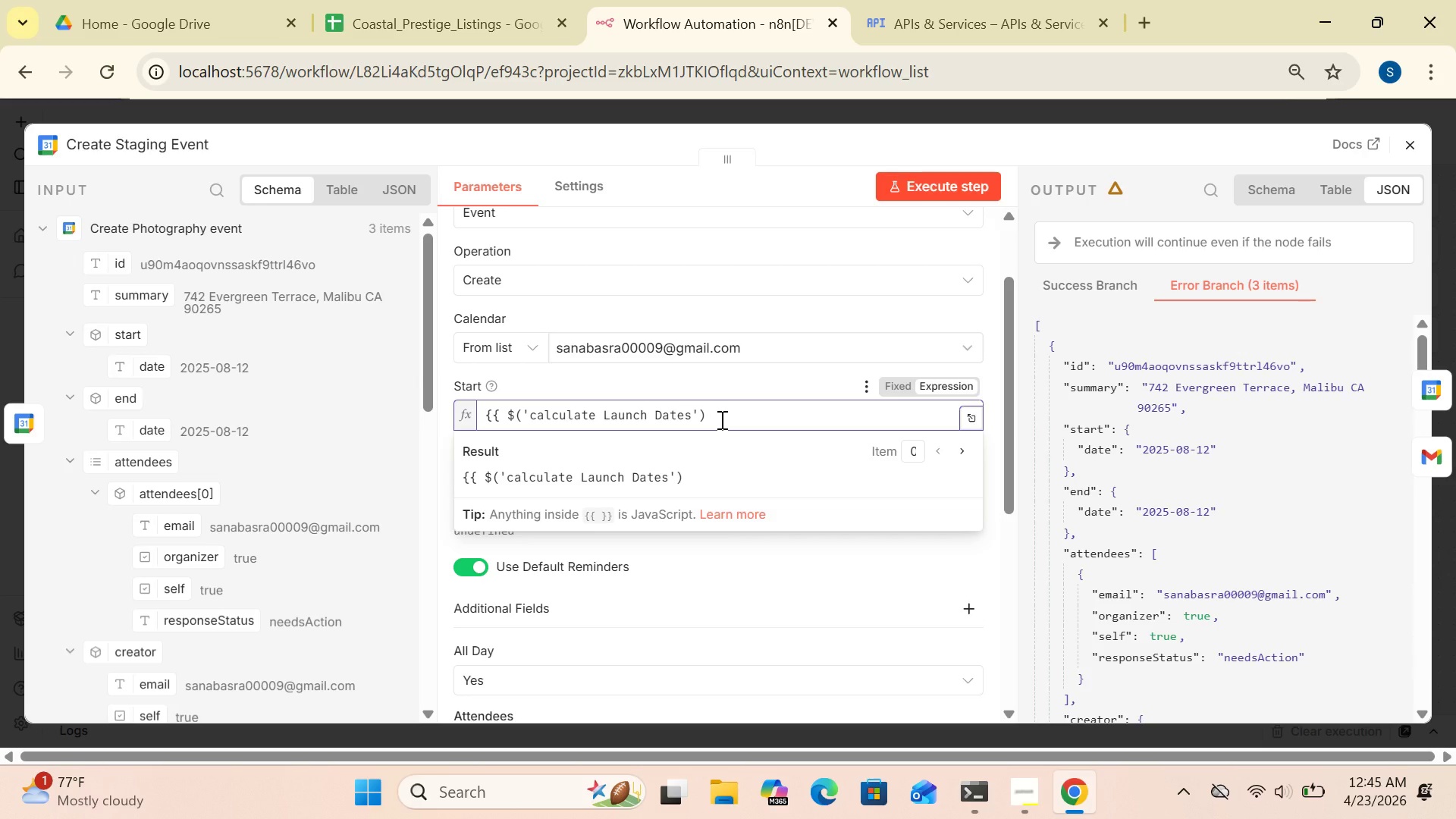 
type(.item.json.stagingDate }})
 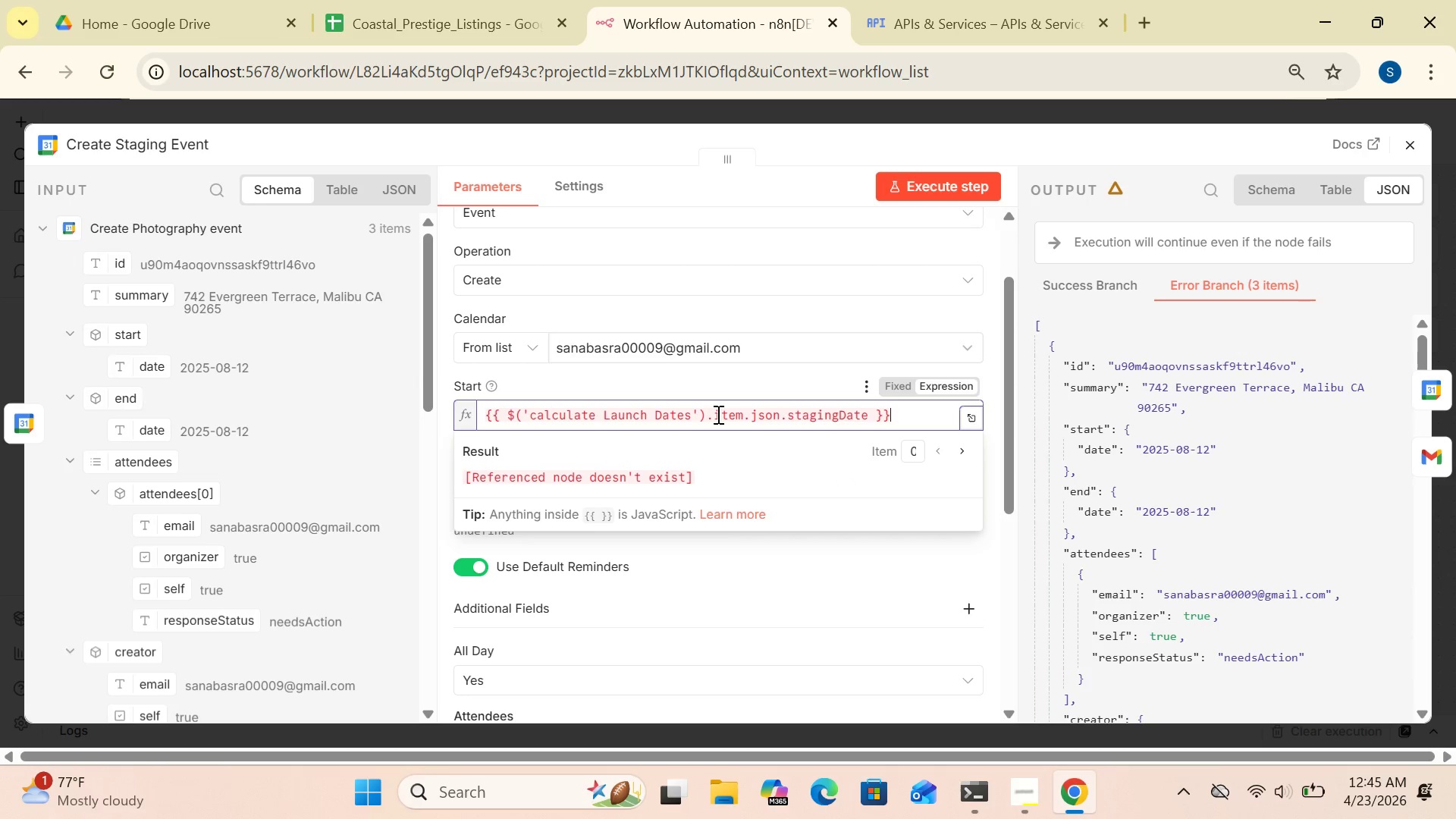 
wait(9.17)
 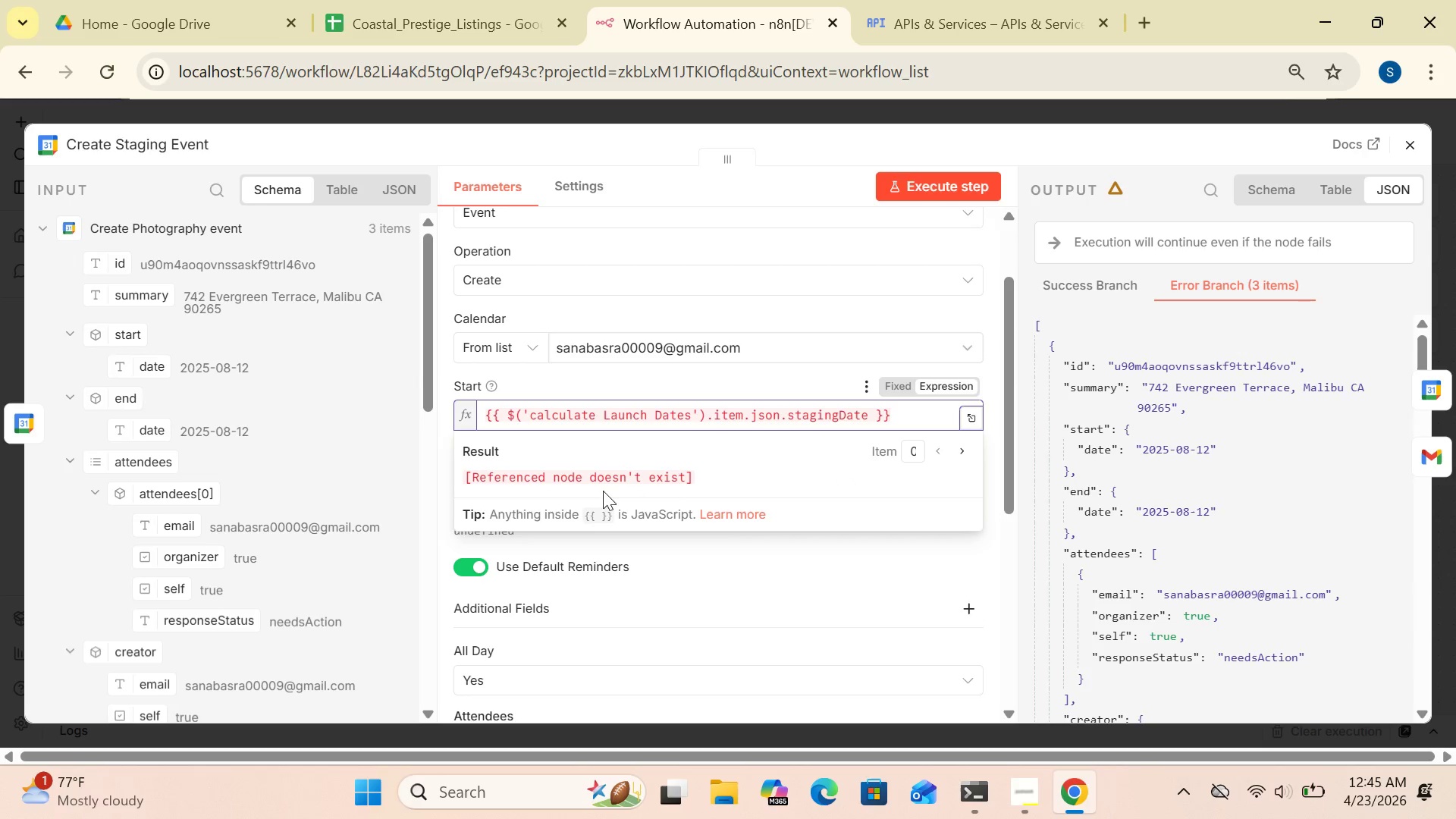 
left_click([598, 413])
 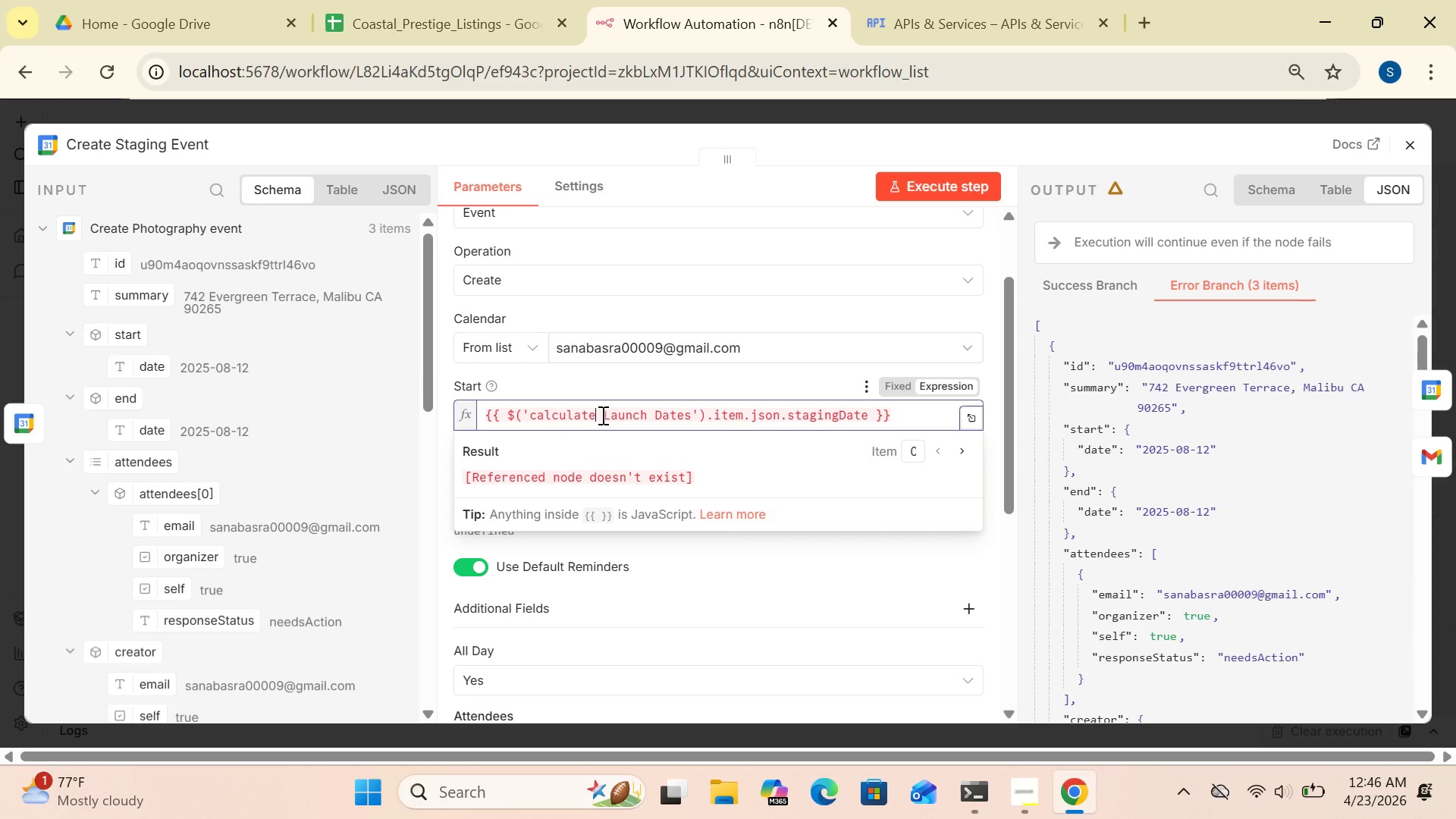 
left_click([601, 415])
 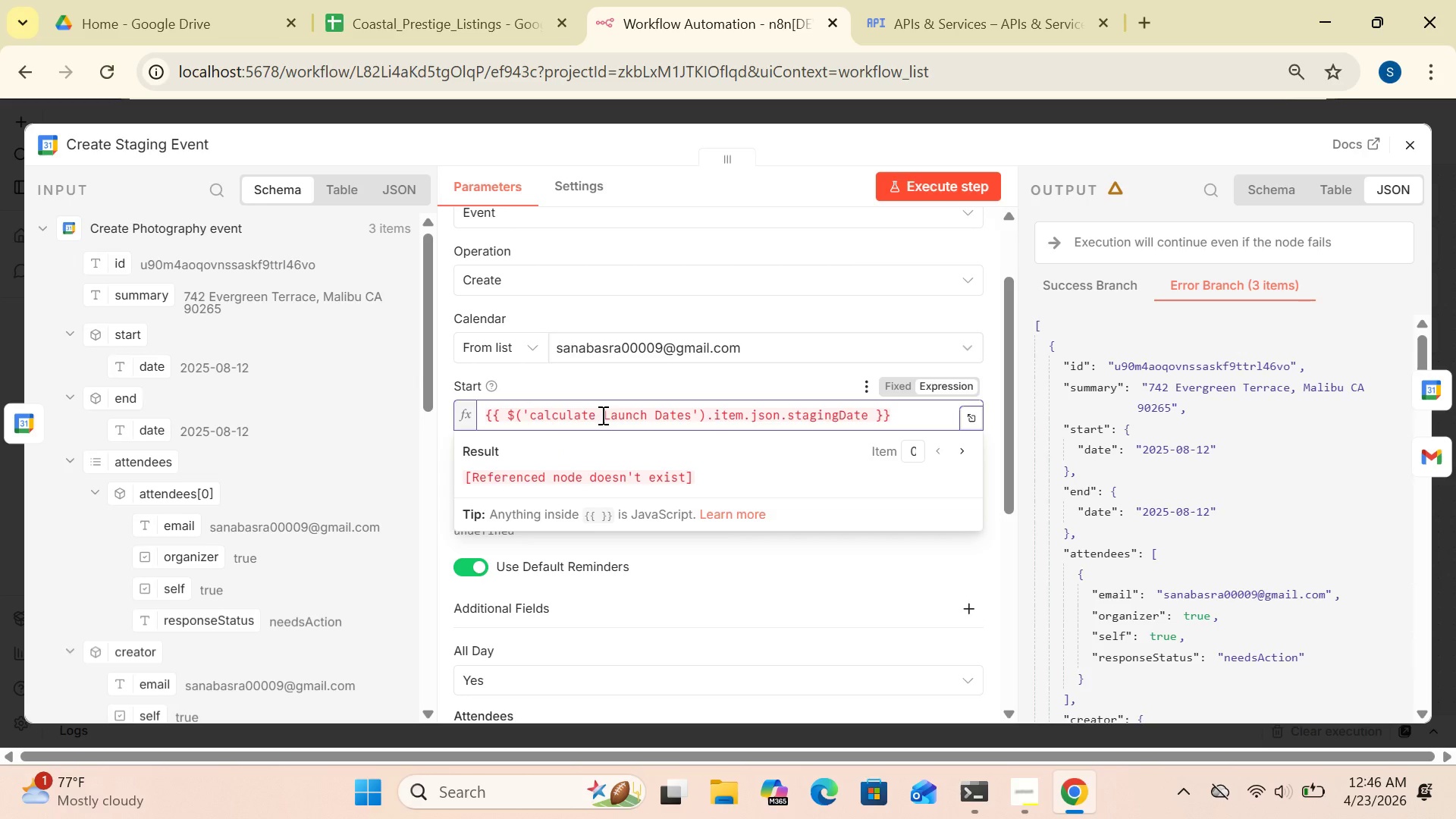 
key(Backspace)
 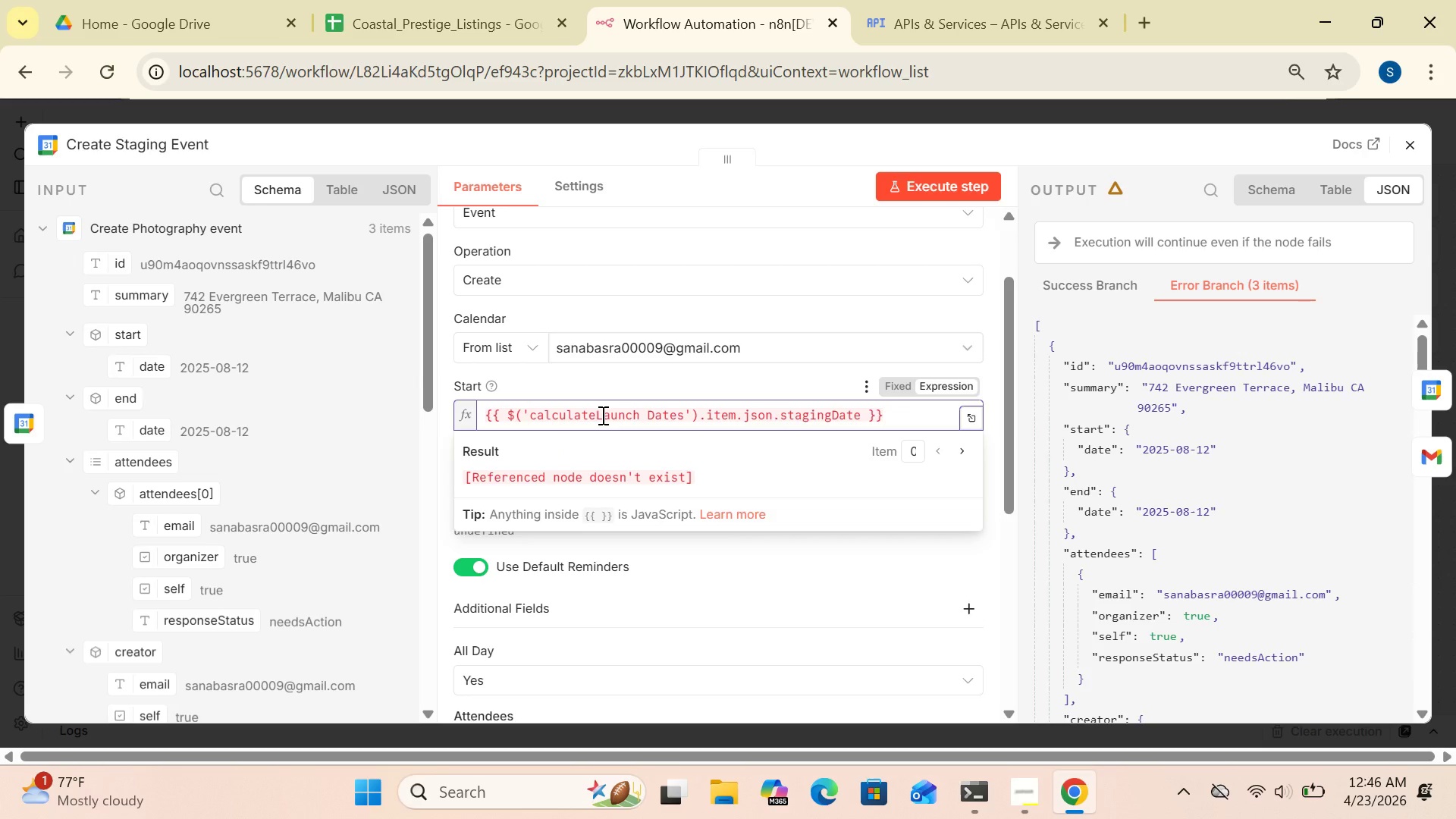 
key(Space)
 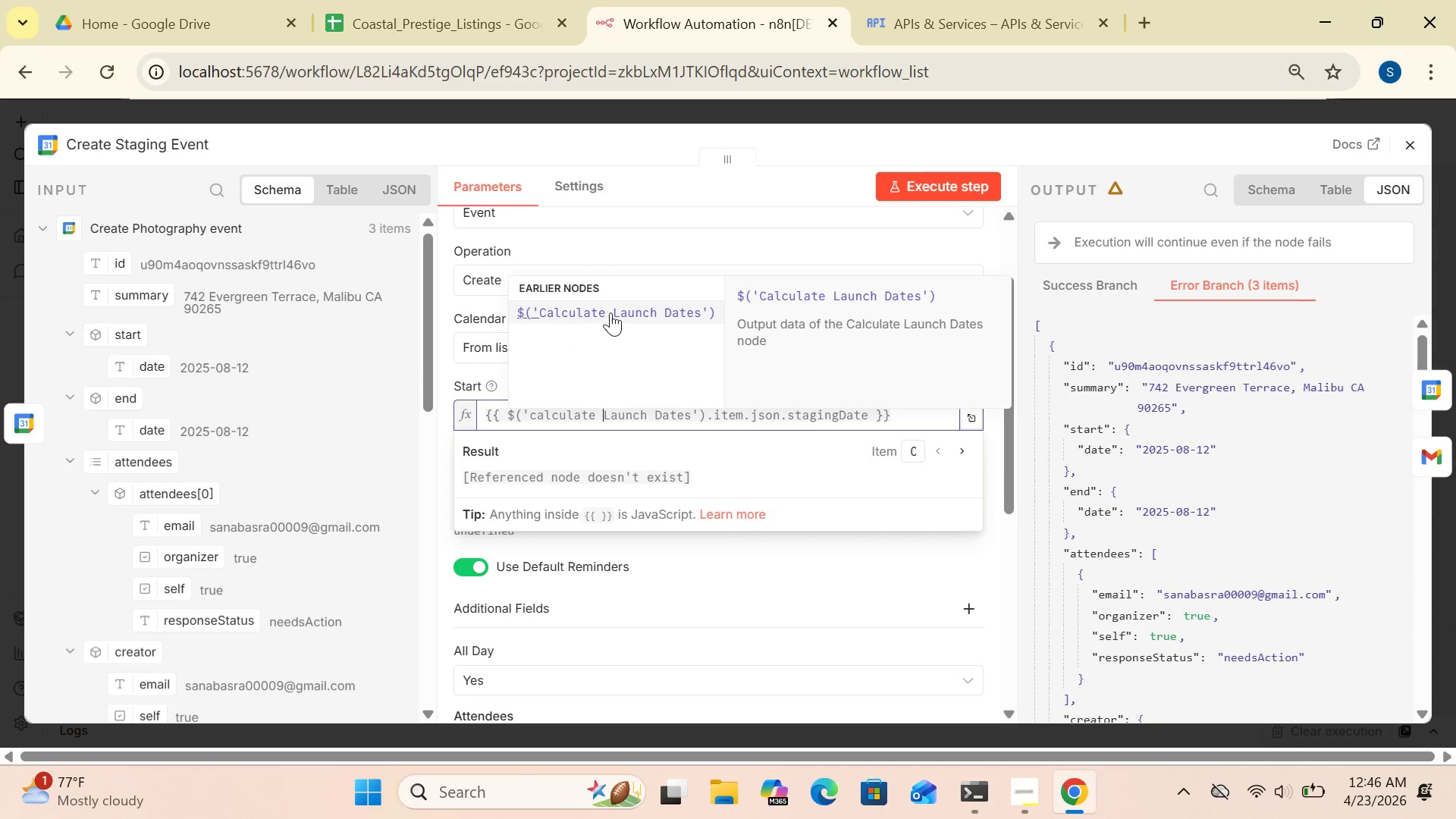 
left_click([610, 306])
 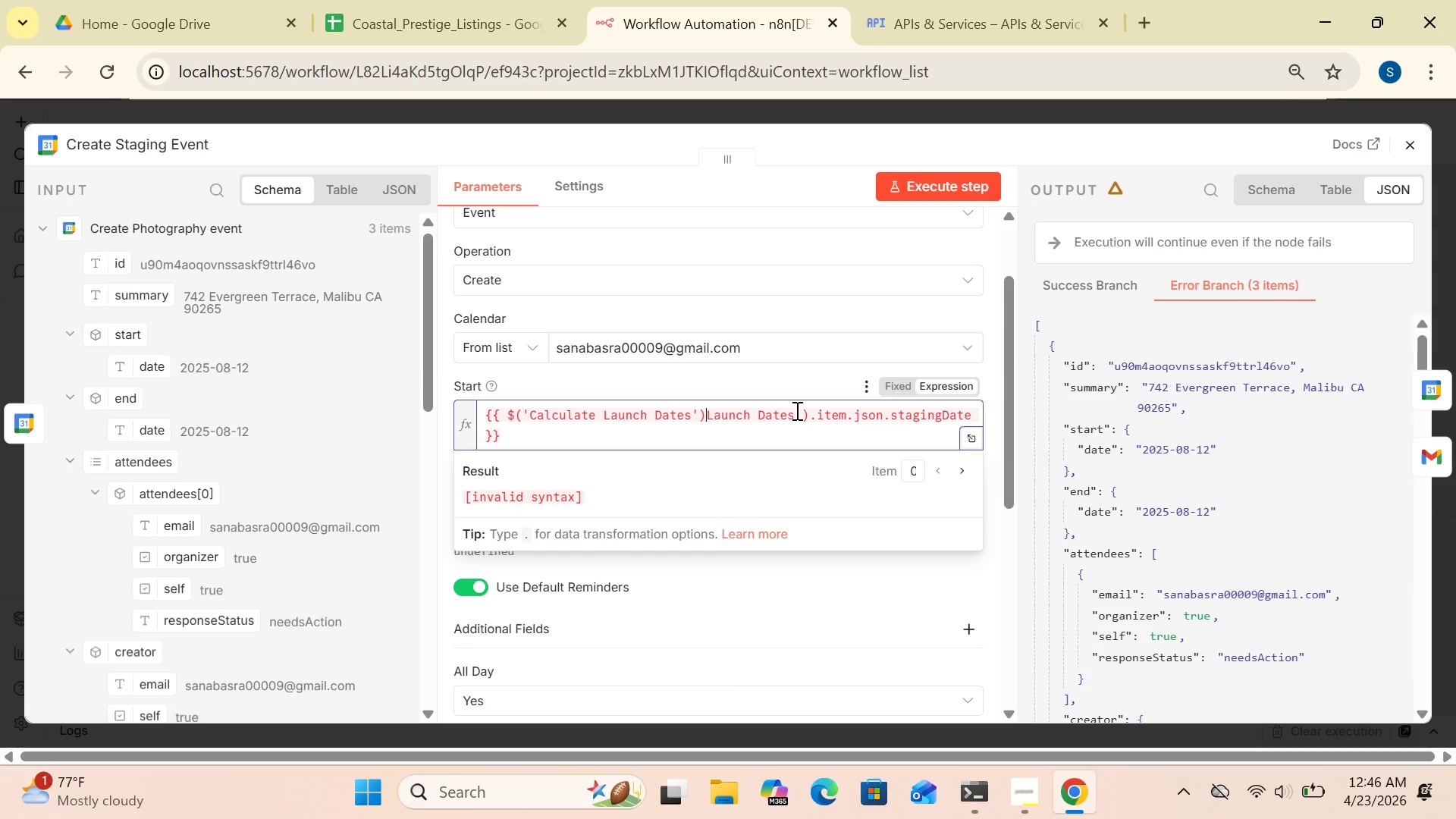 
wait(5.16)
 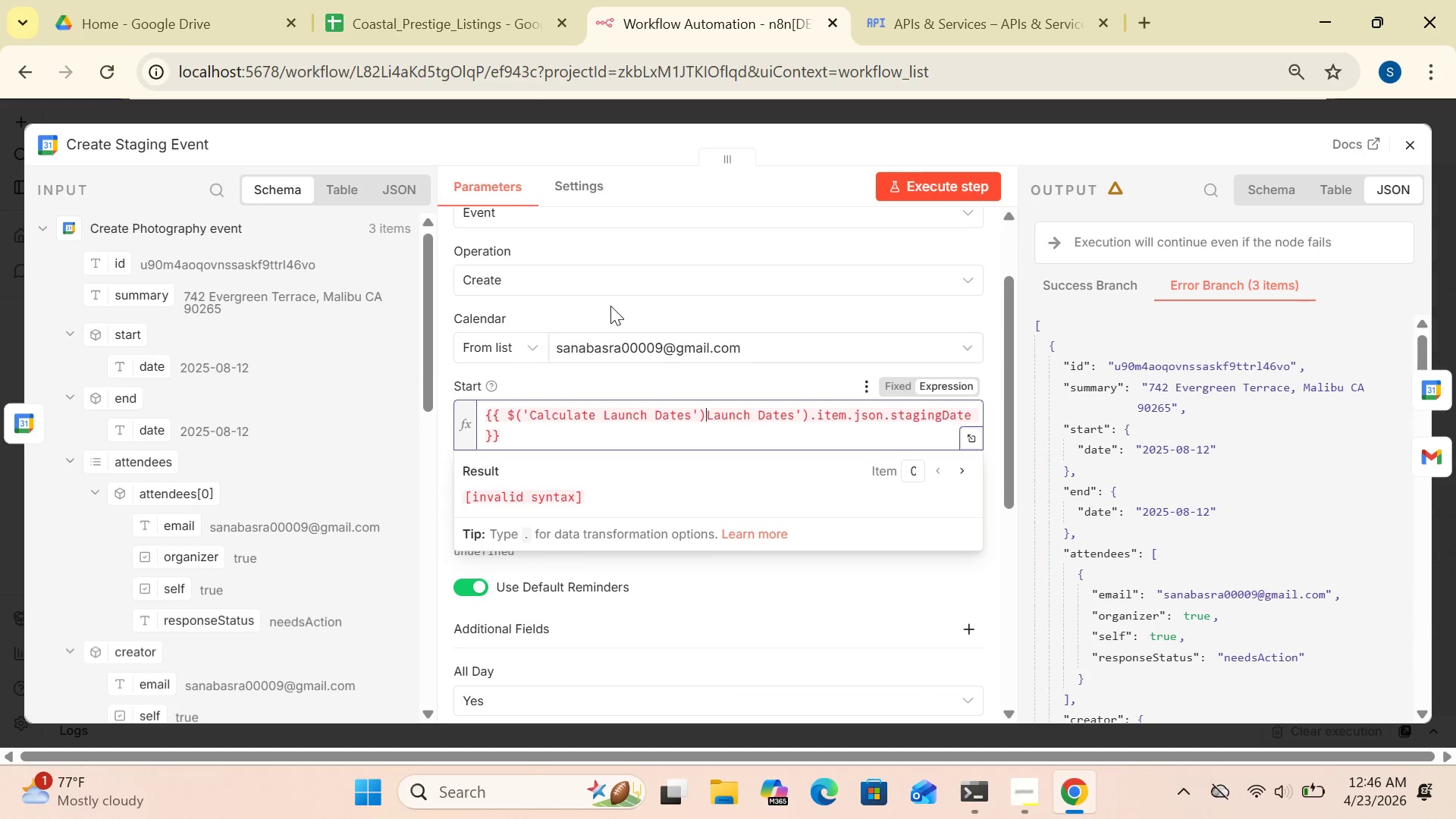 
left_click([810, 415])
 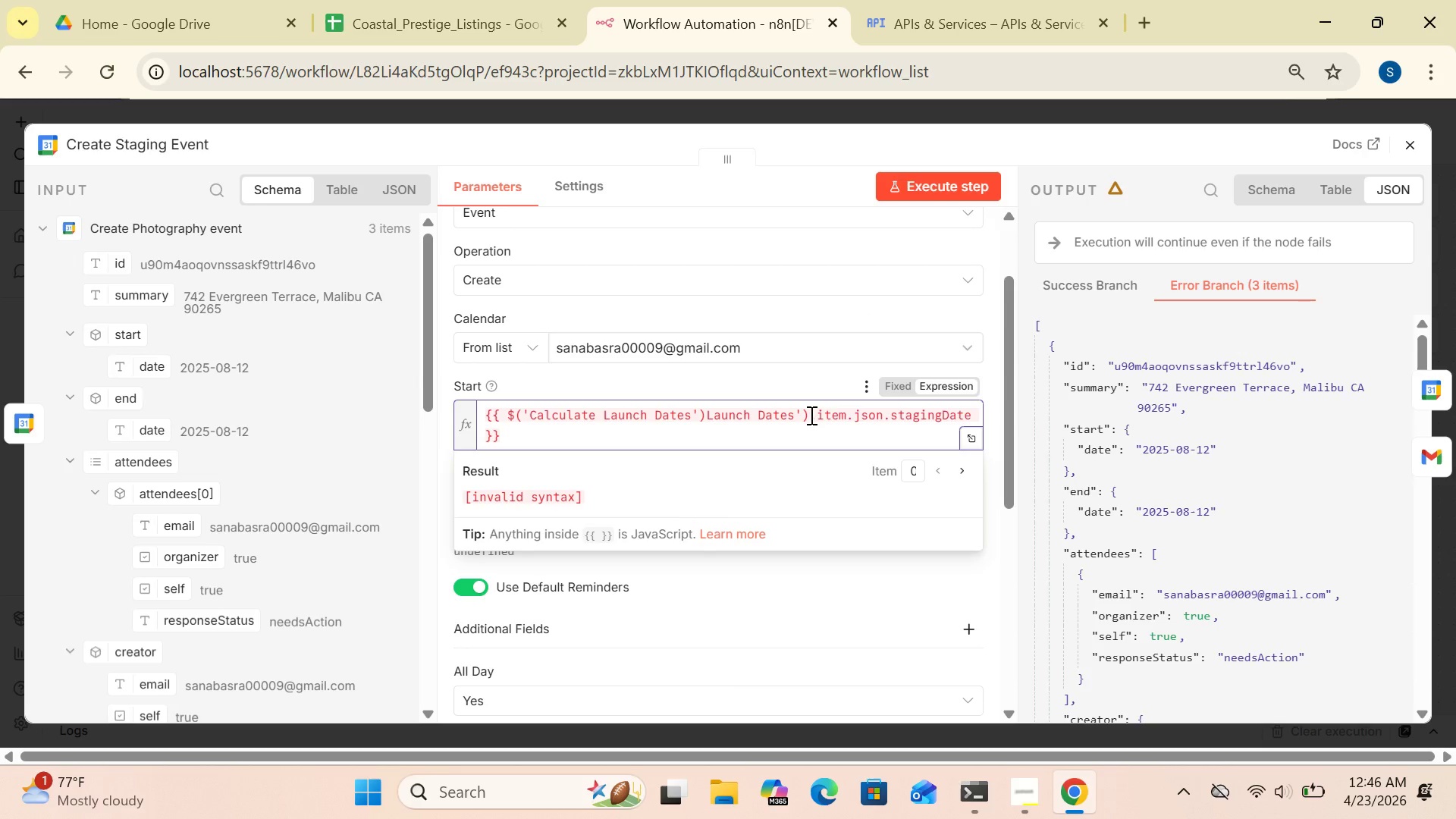 
key(Backspace)
 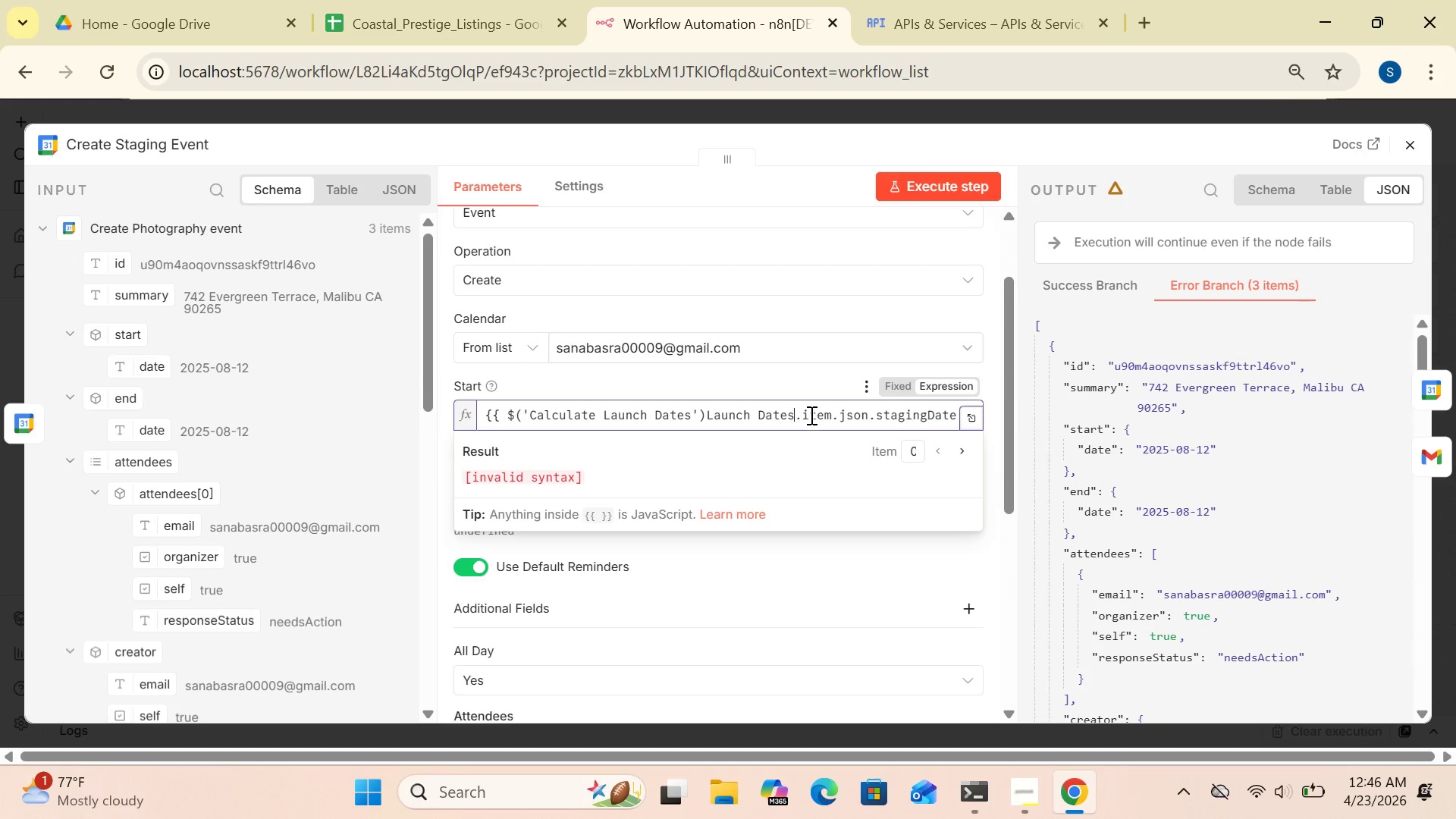 
key(Backspace)
 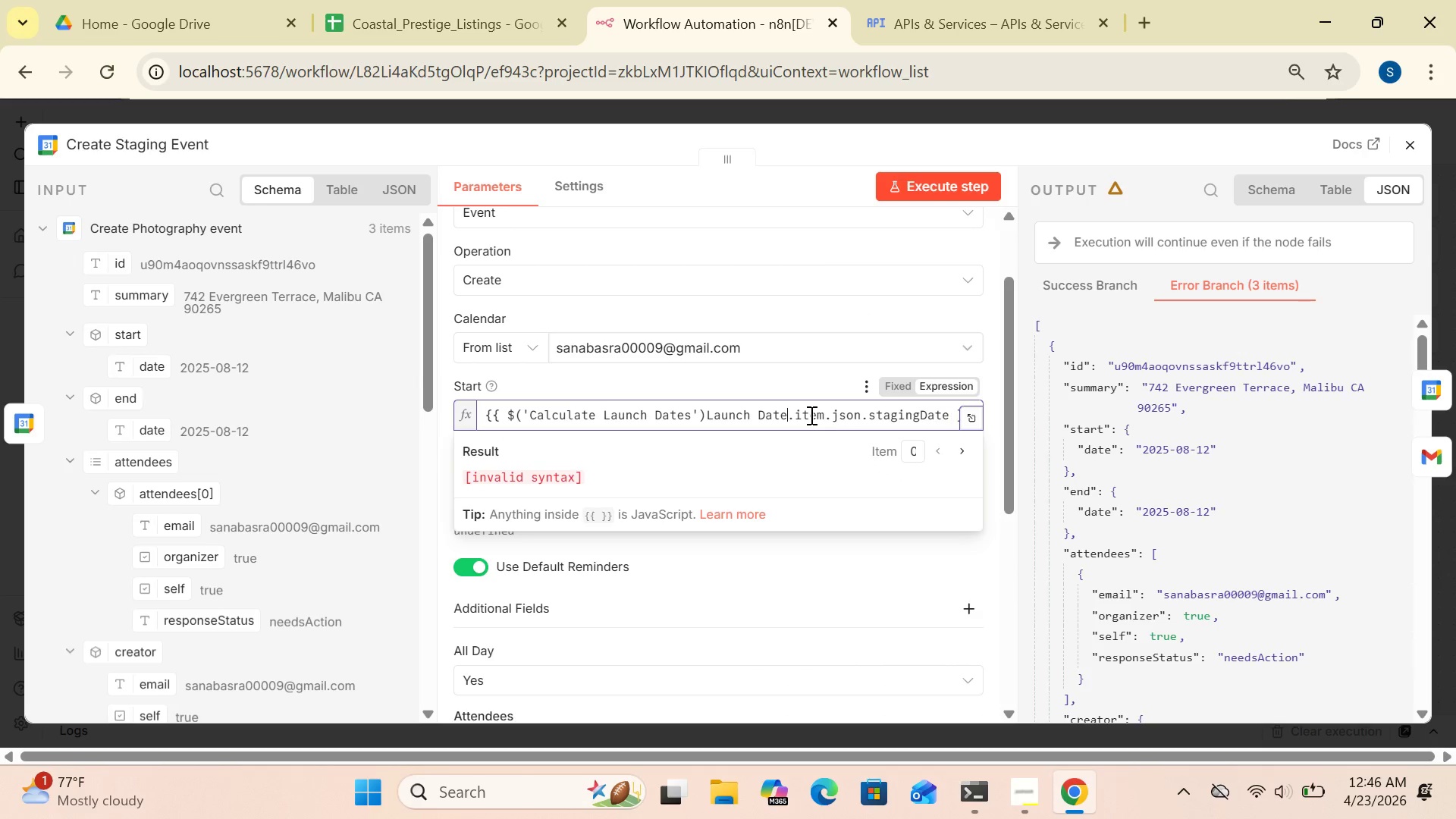 
key(Backspace)
 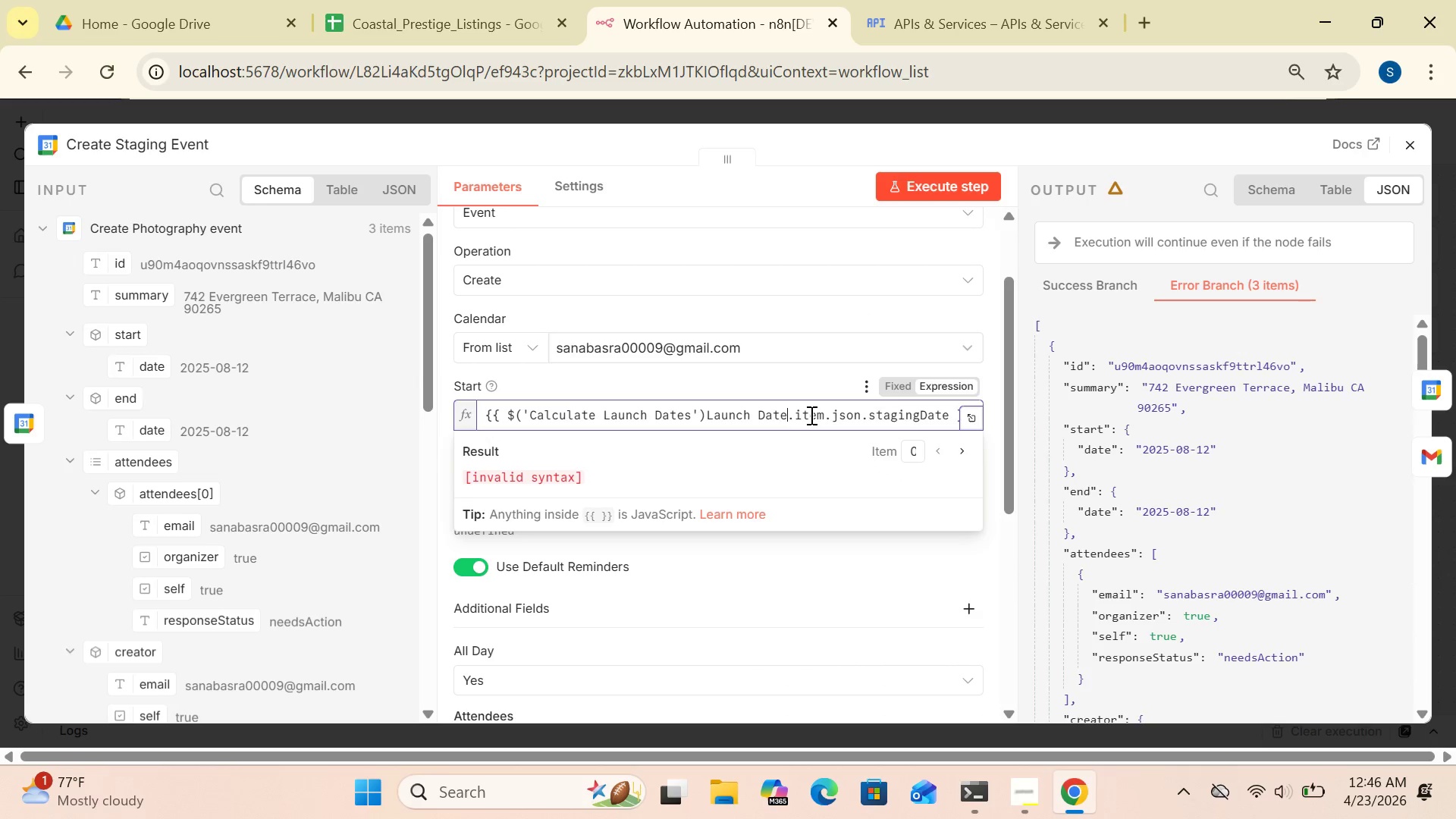 
key(Backspace)
 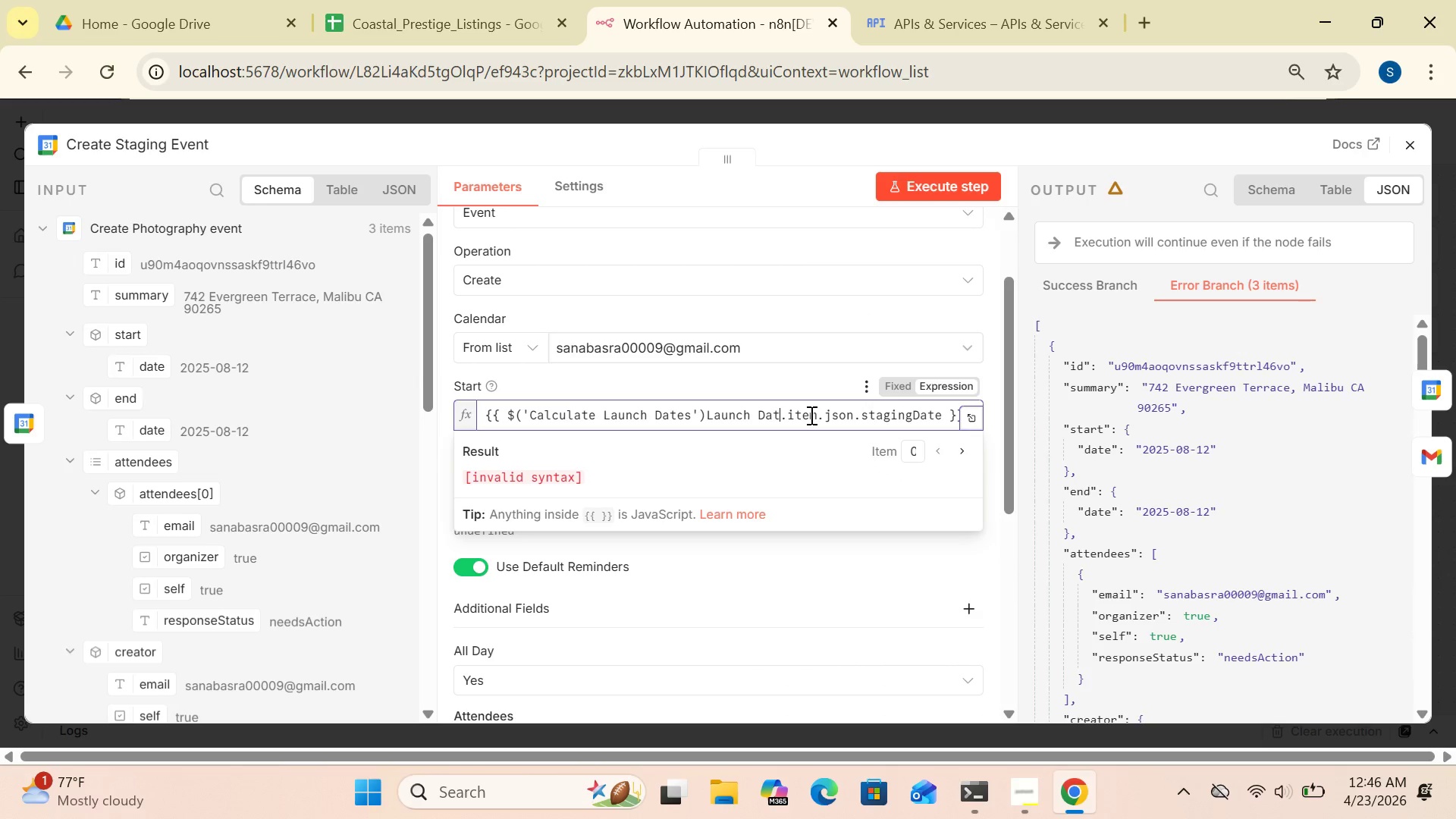 
key(Backspace)
 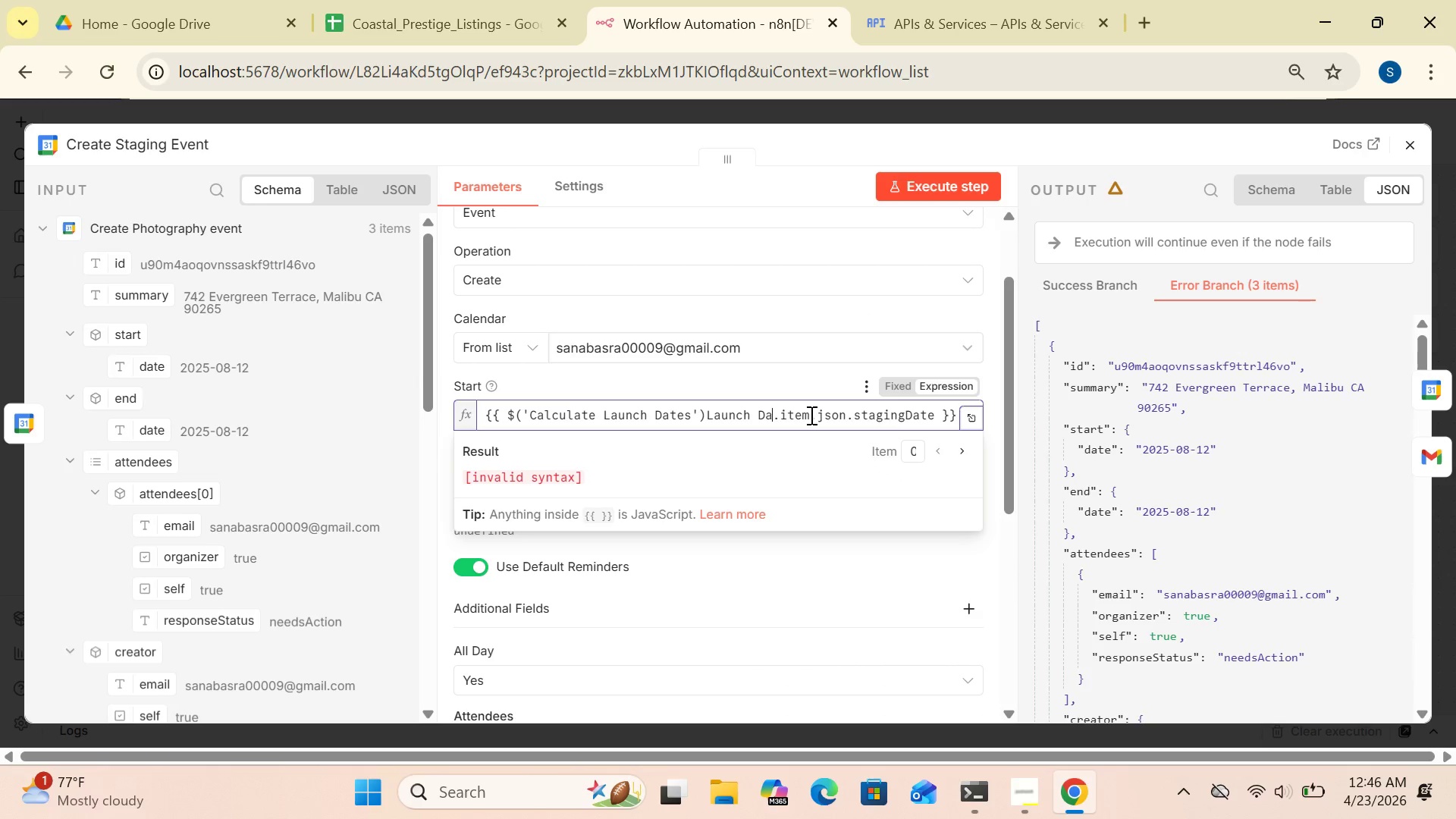 
key(Backspace)
 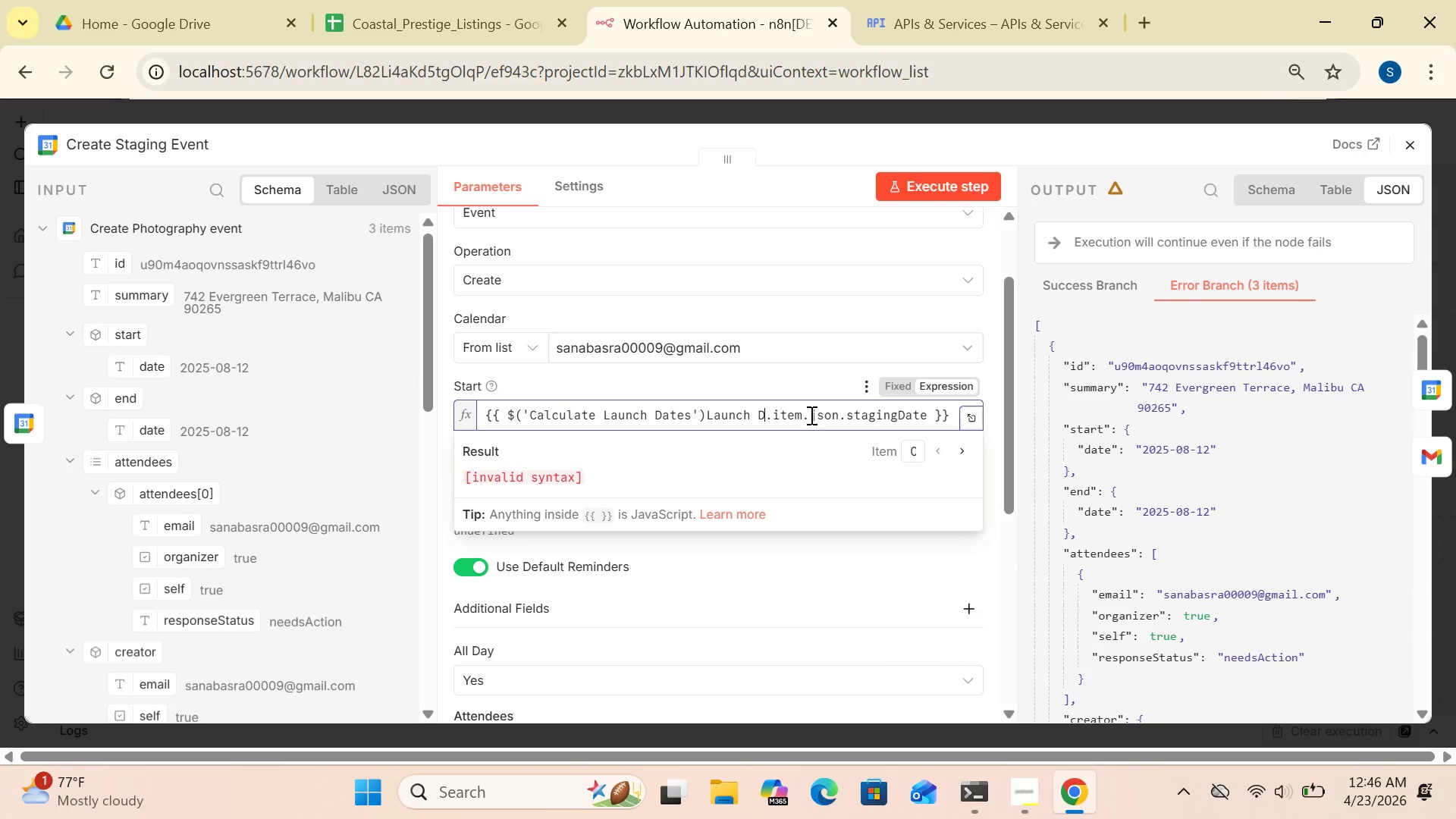 
key(Backspace)
 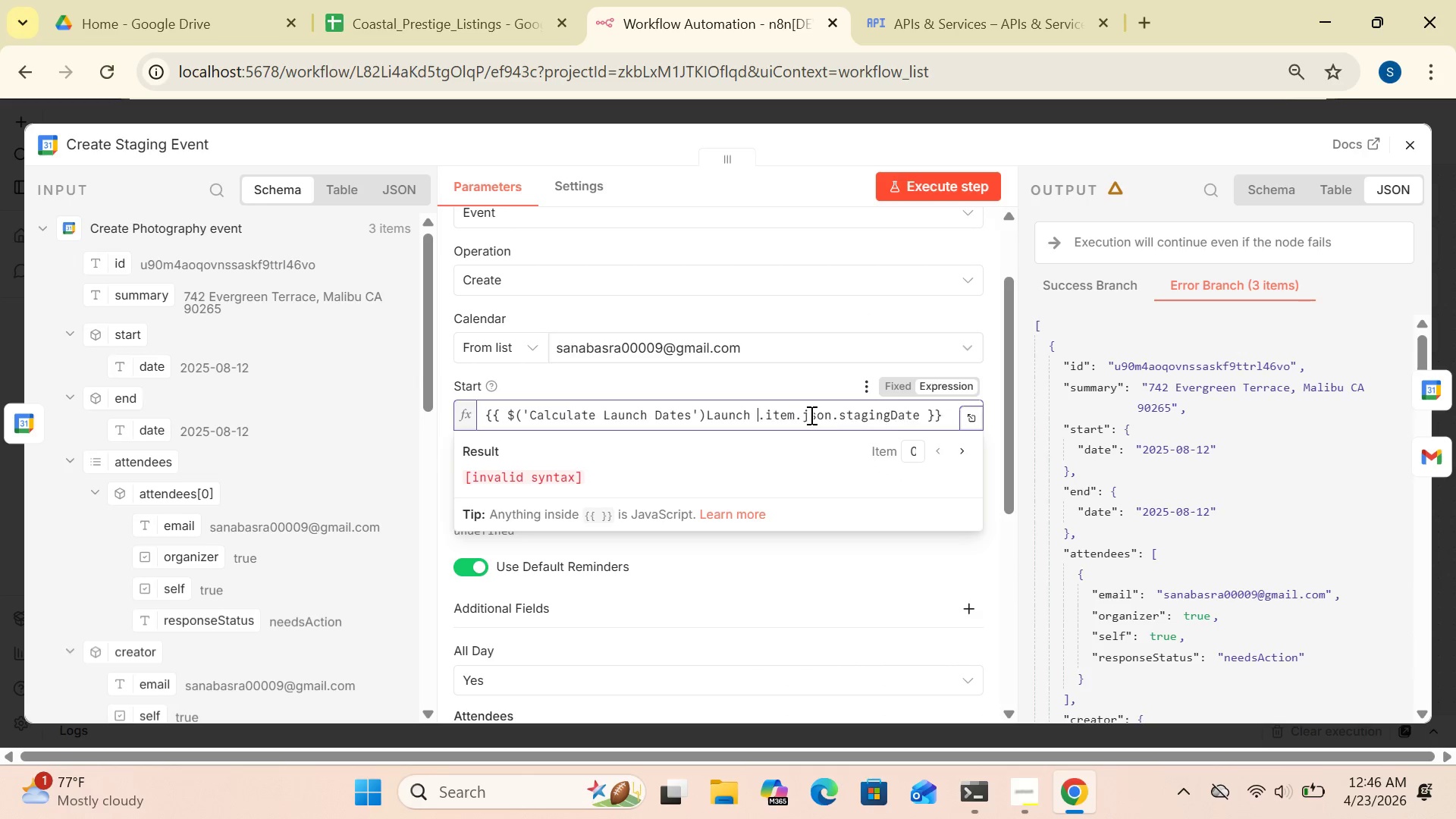 
key(Backspace)
 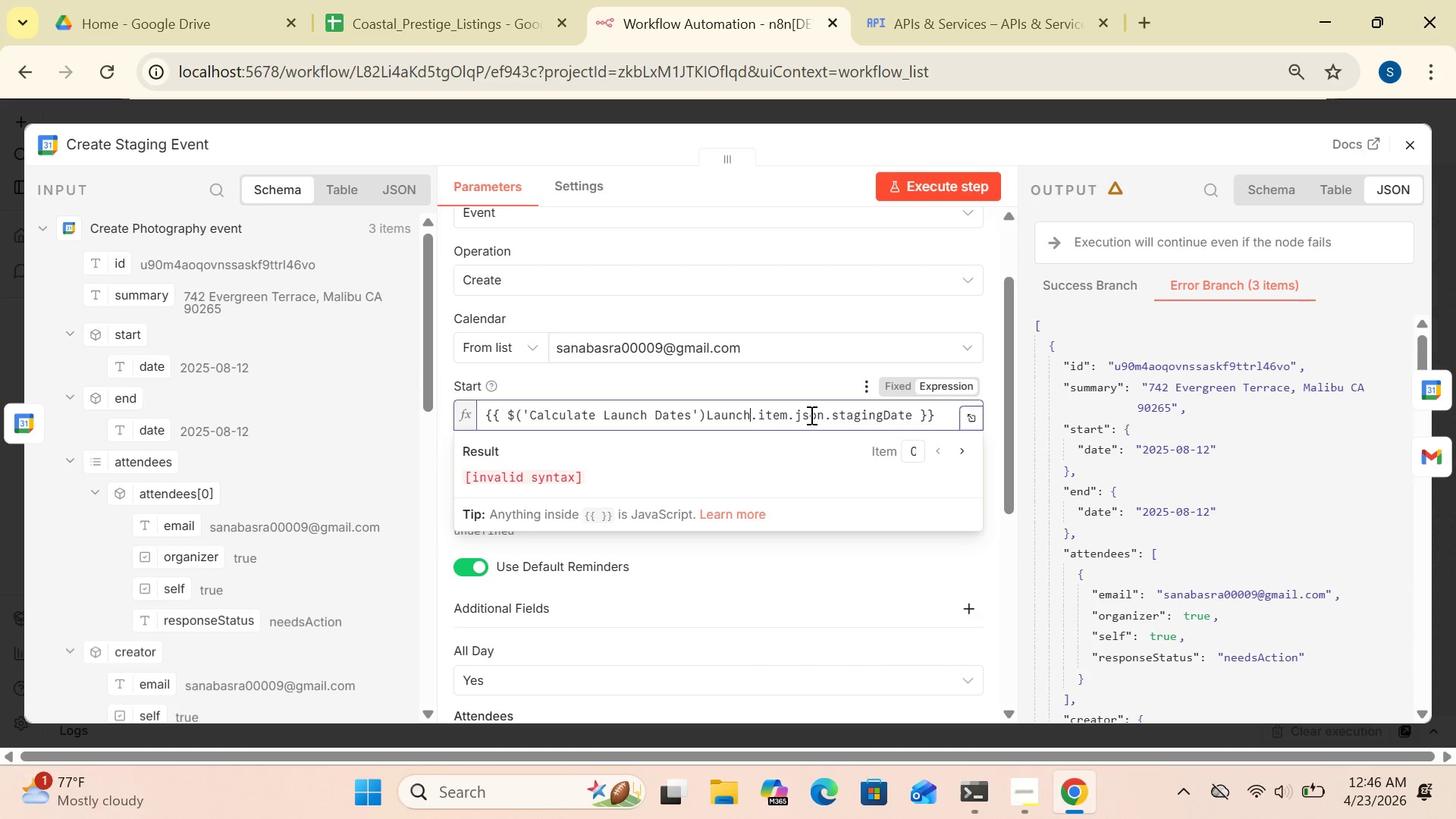 
key(Backspace)
 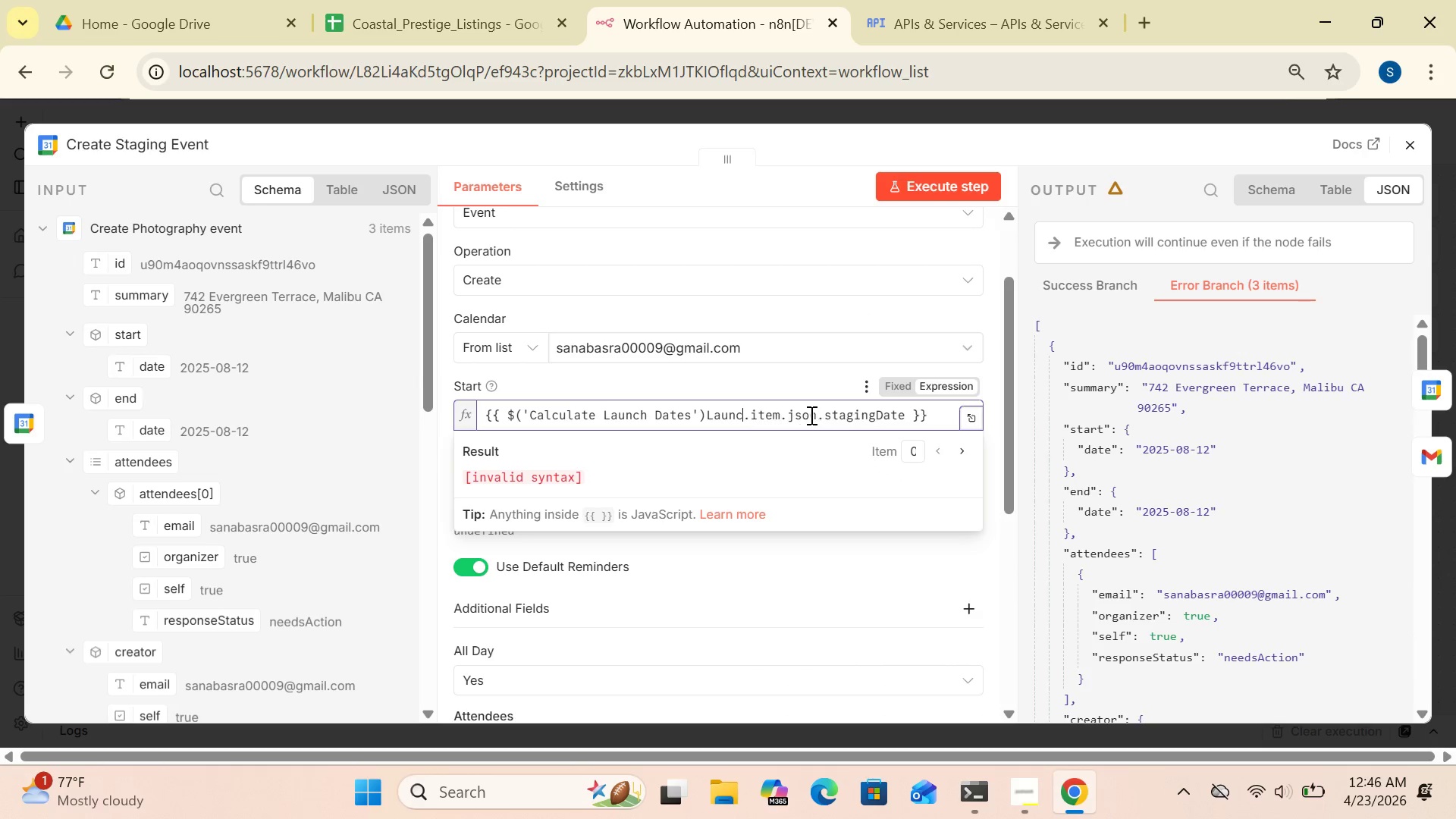 
key(Backspace)
 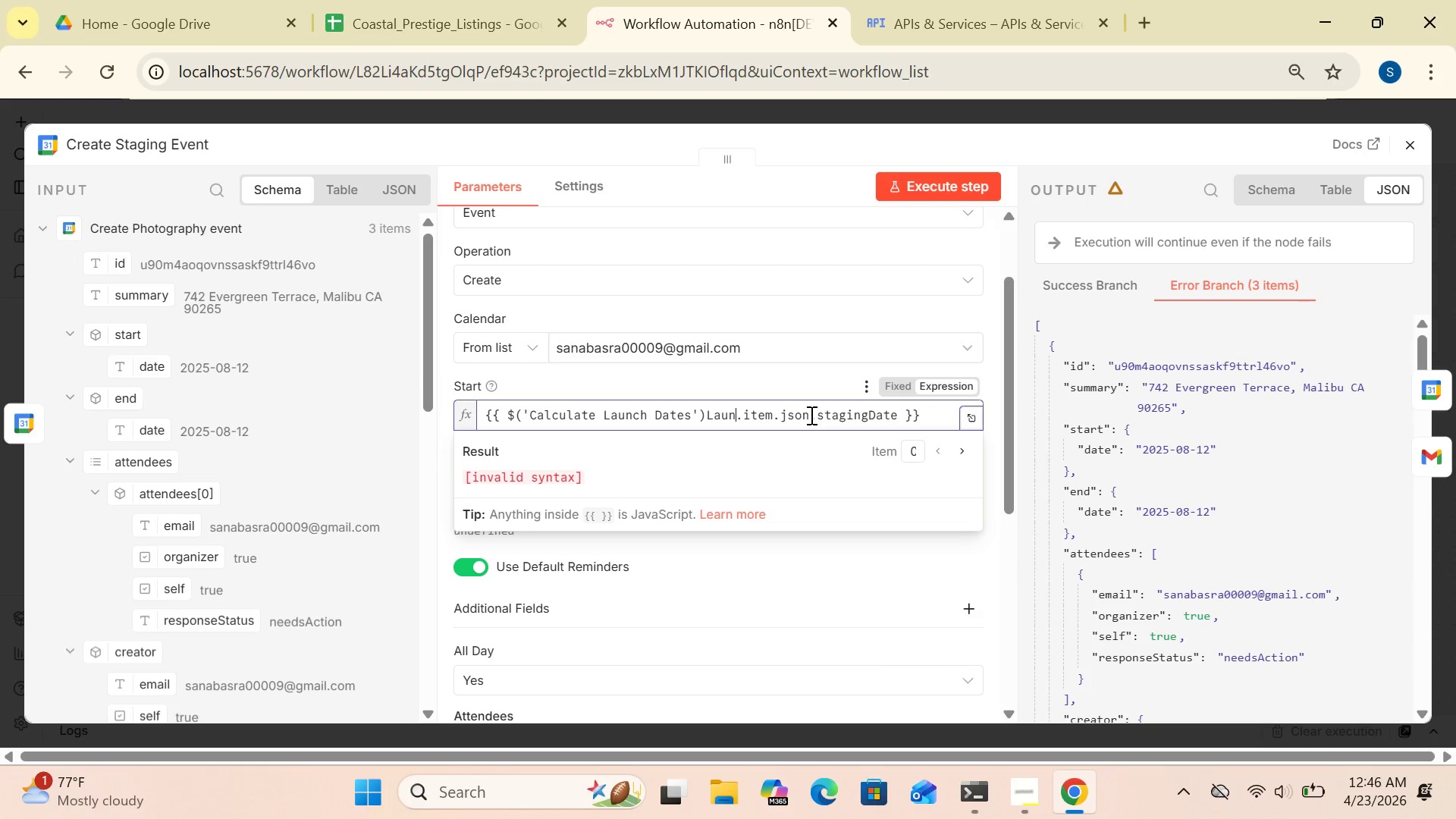 
key(Backspace)
 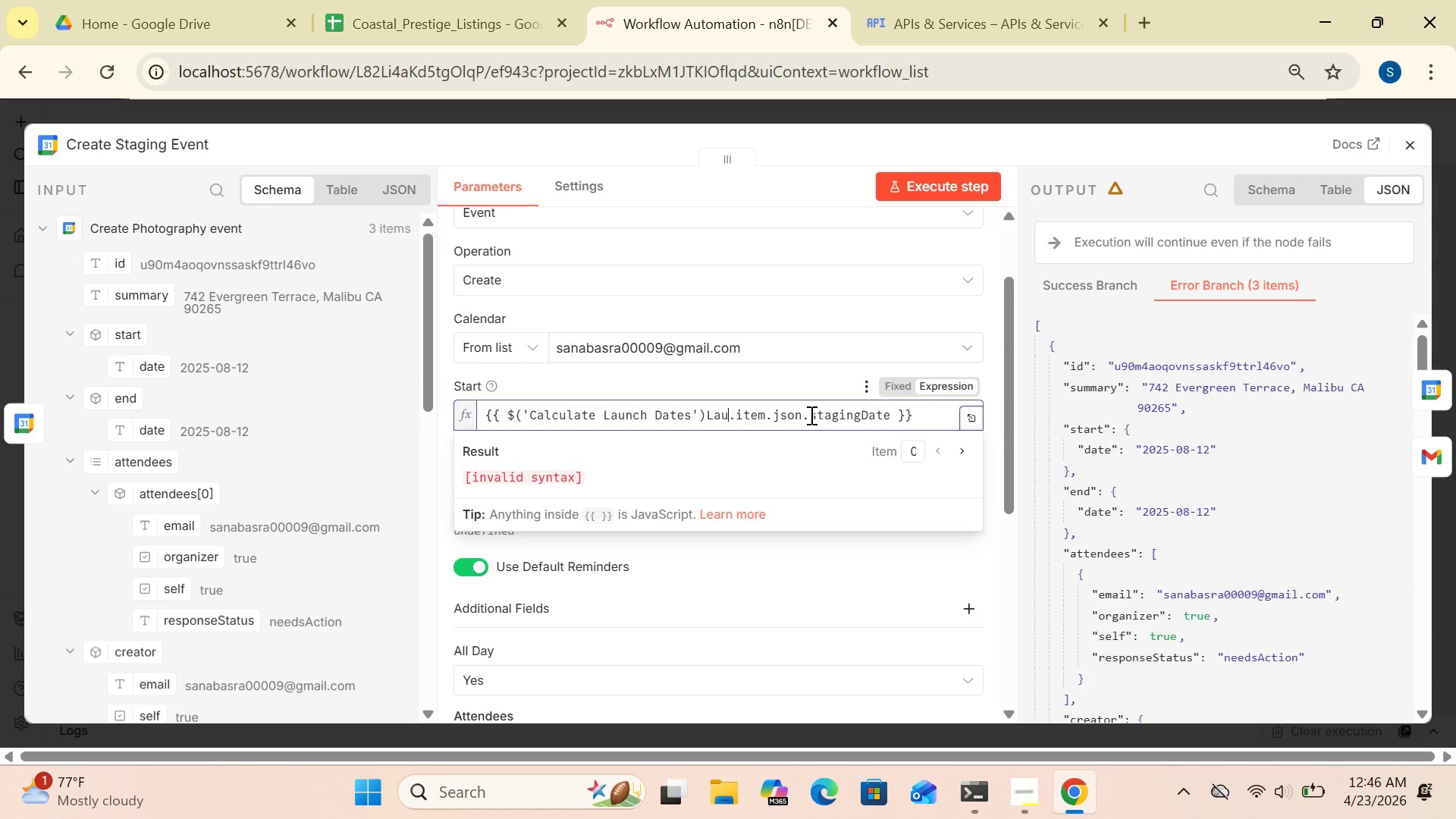 
key(Backspace)
 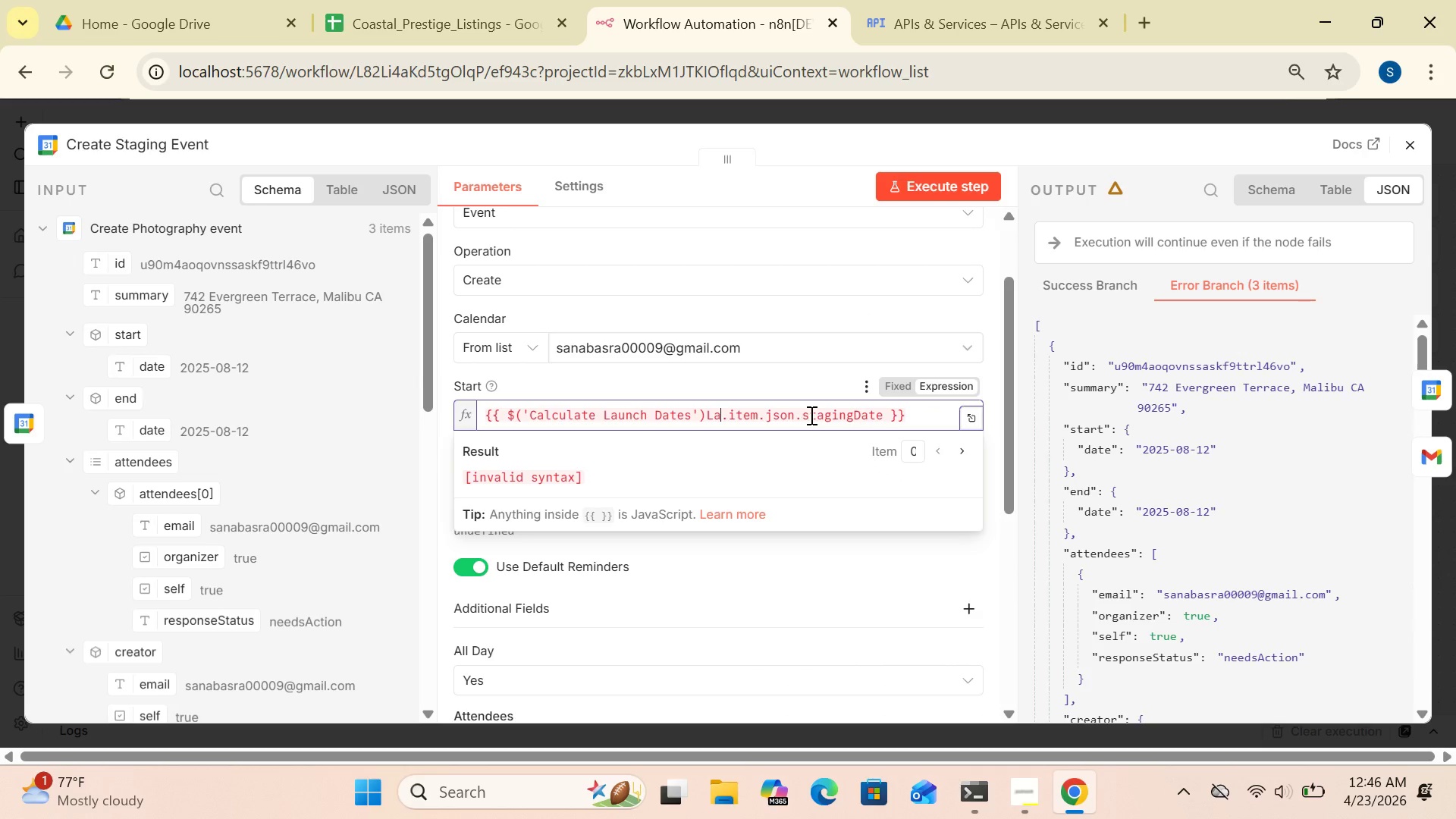 
key(Backspace)
 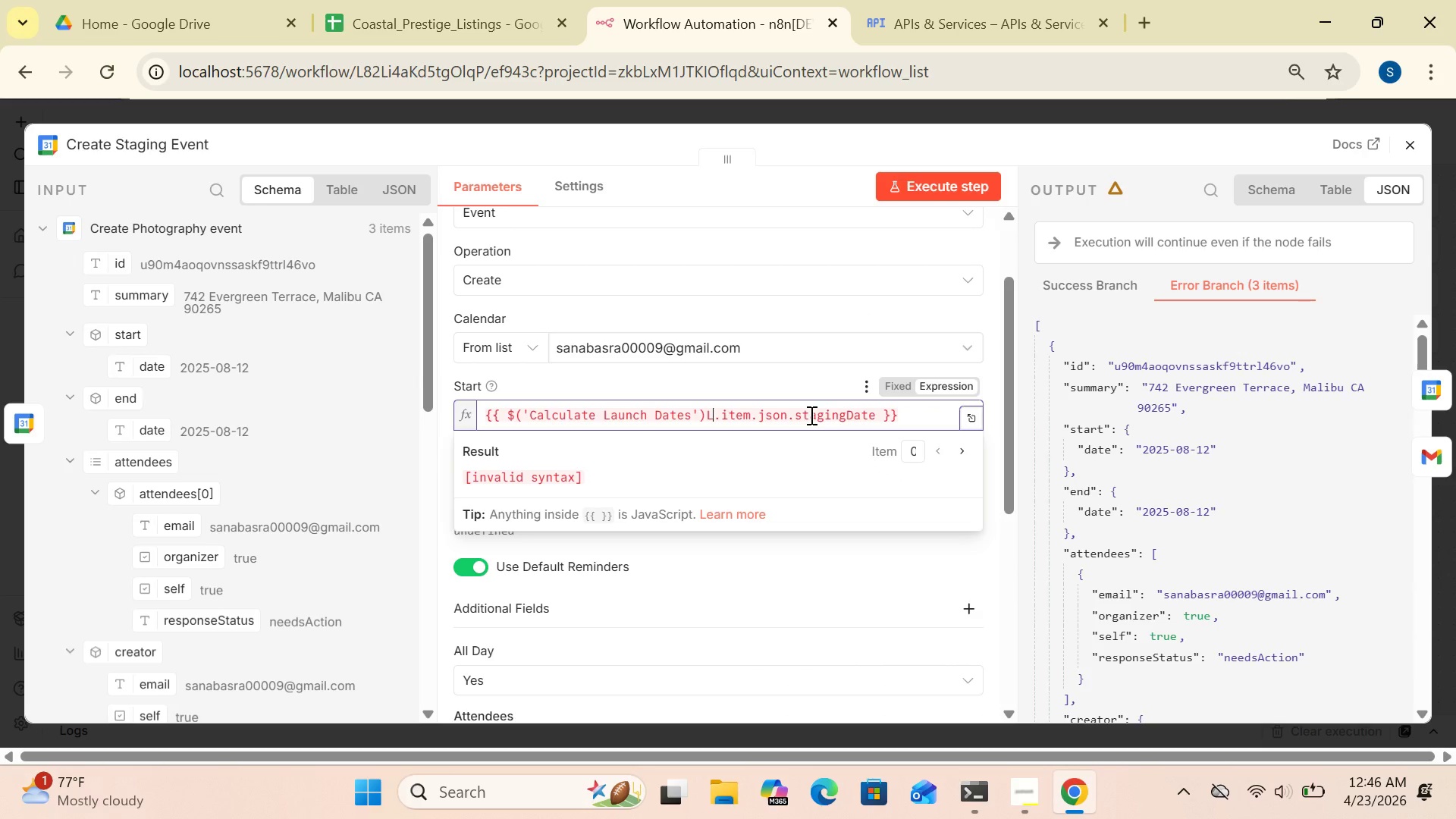 
key(Backspace)
 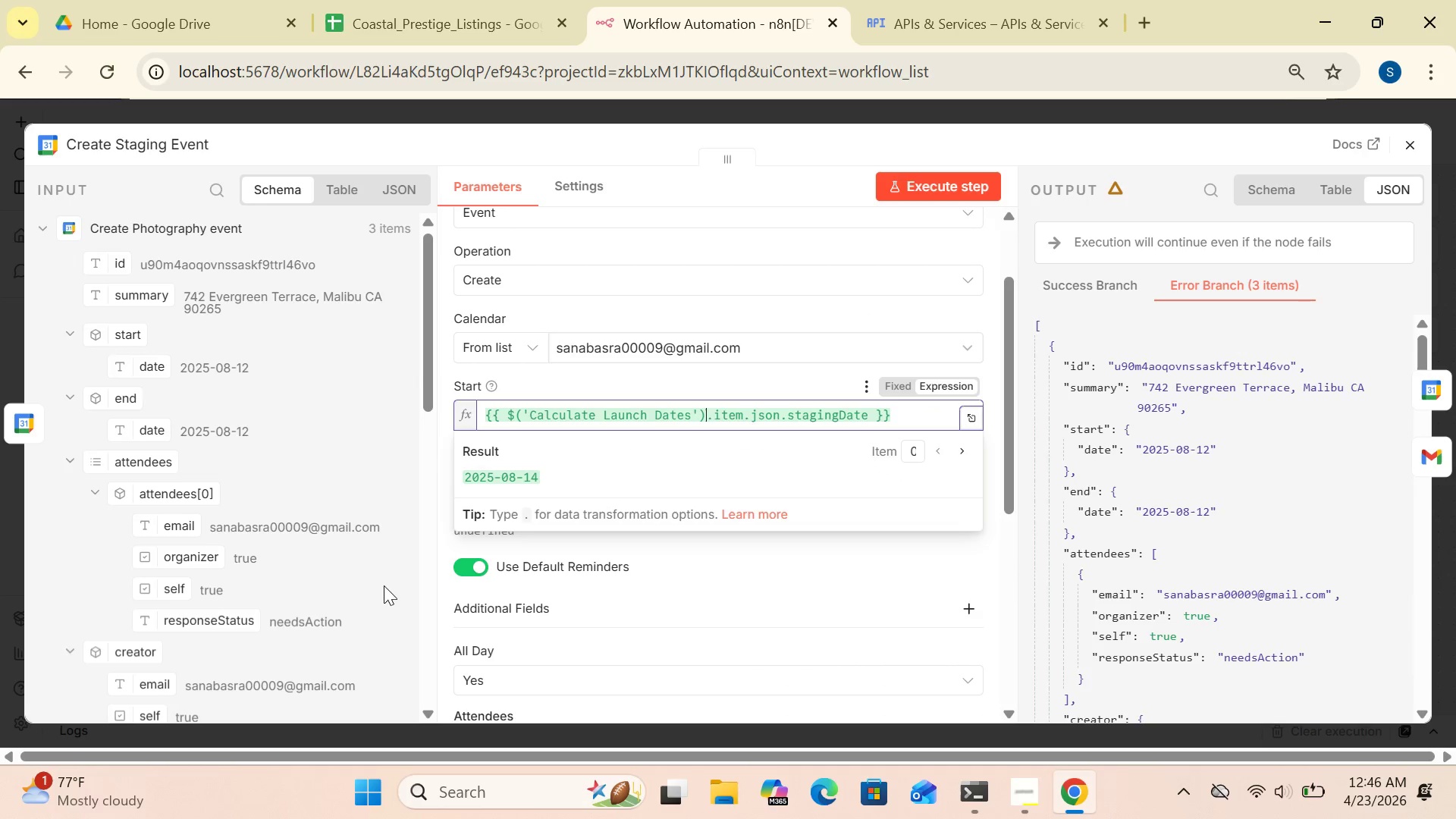 
left_click([389, 501])
 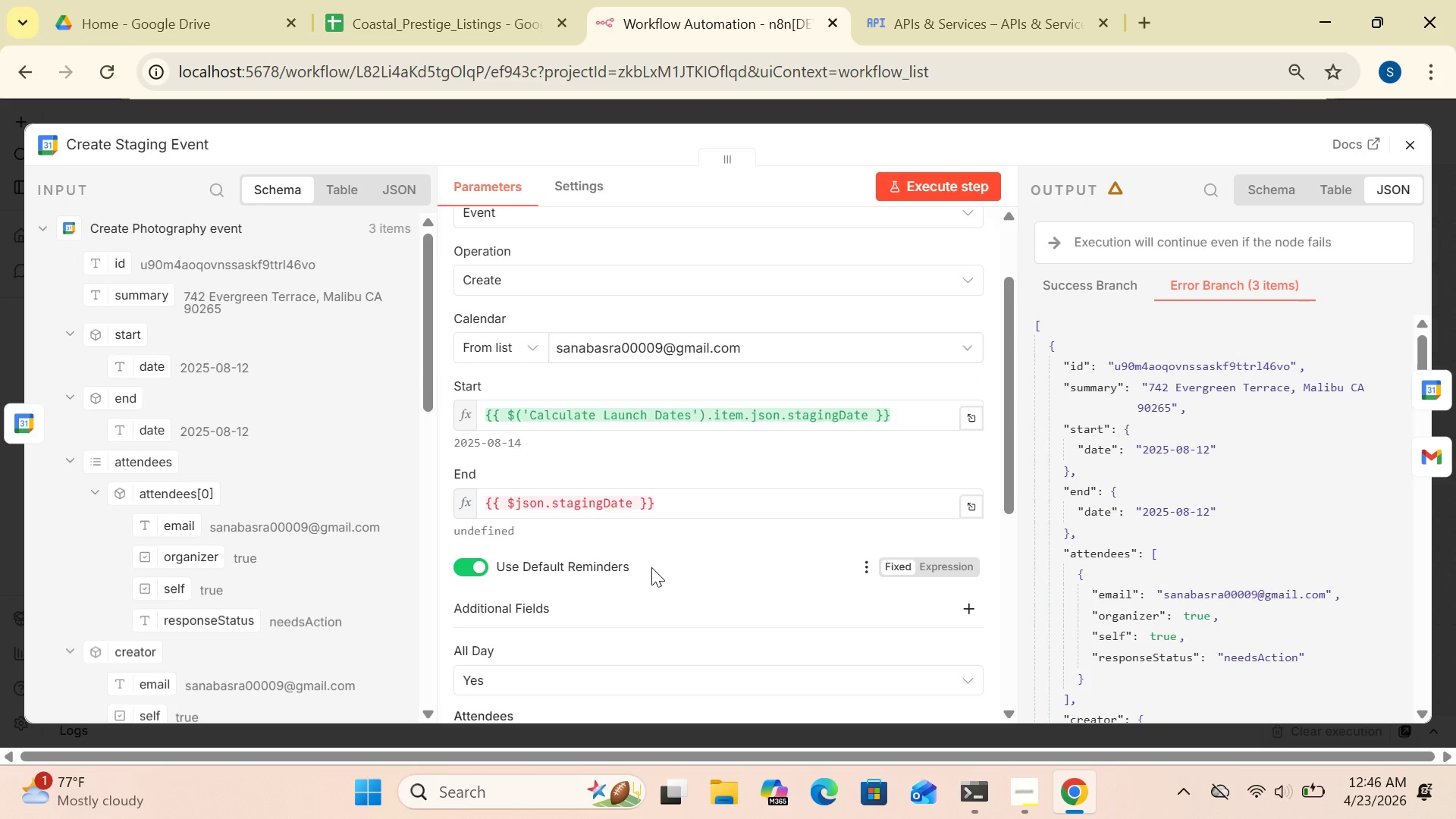 
wait(7.84)
 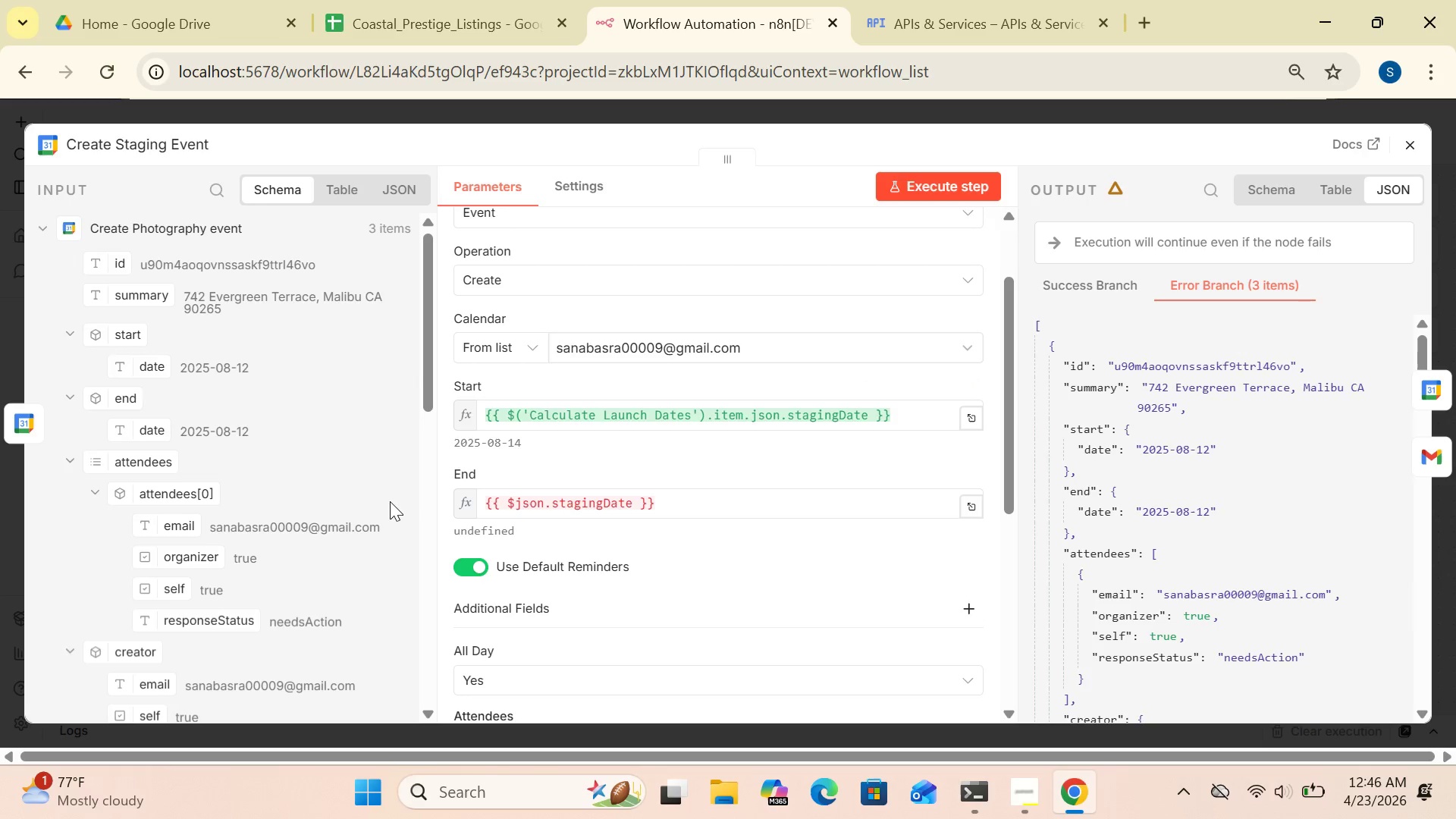 
left_click([668, 505])
 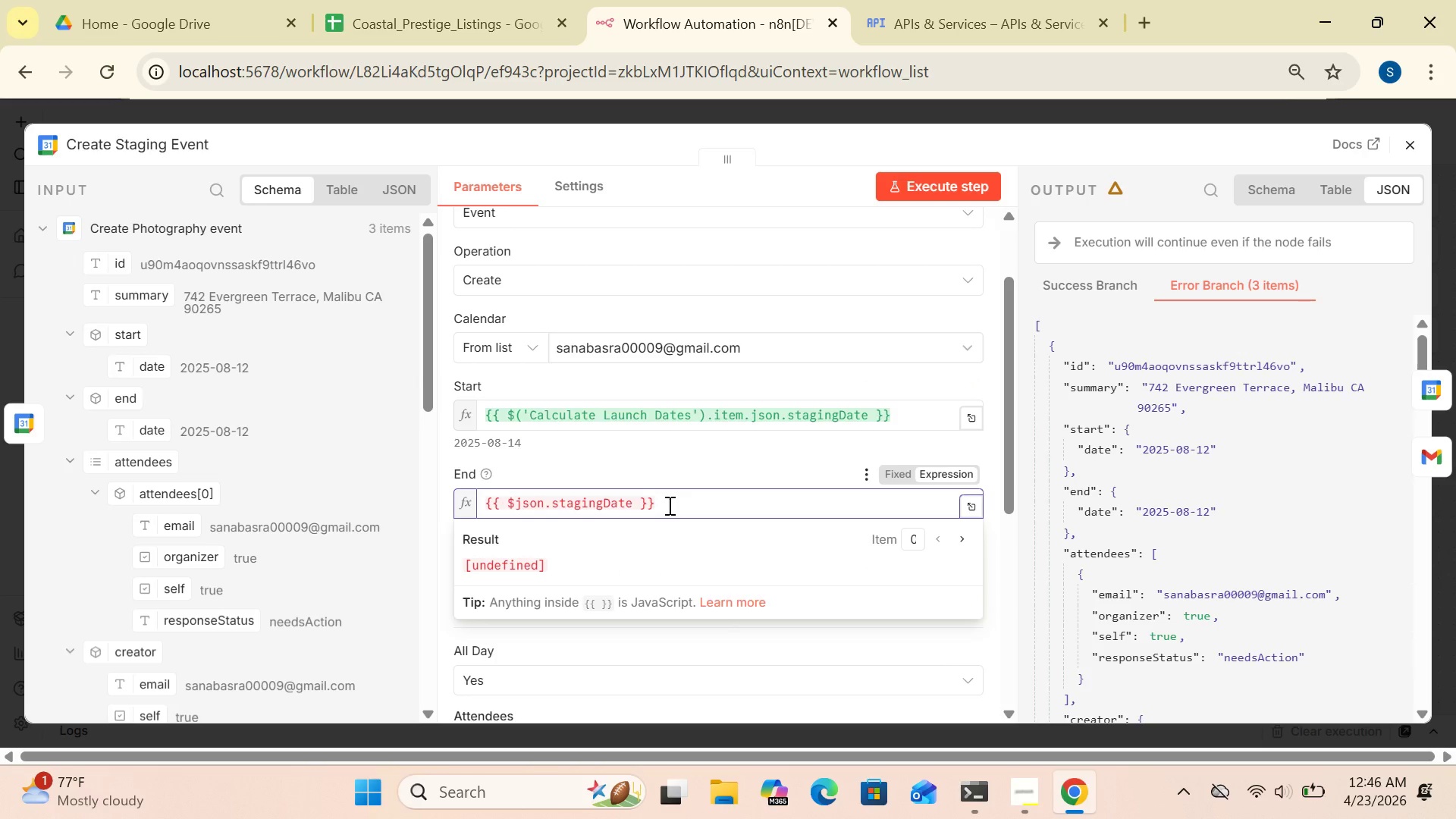 
hold_key(key=Backspace, duration=1.03)
 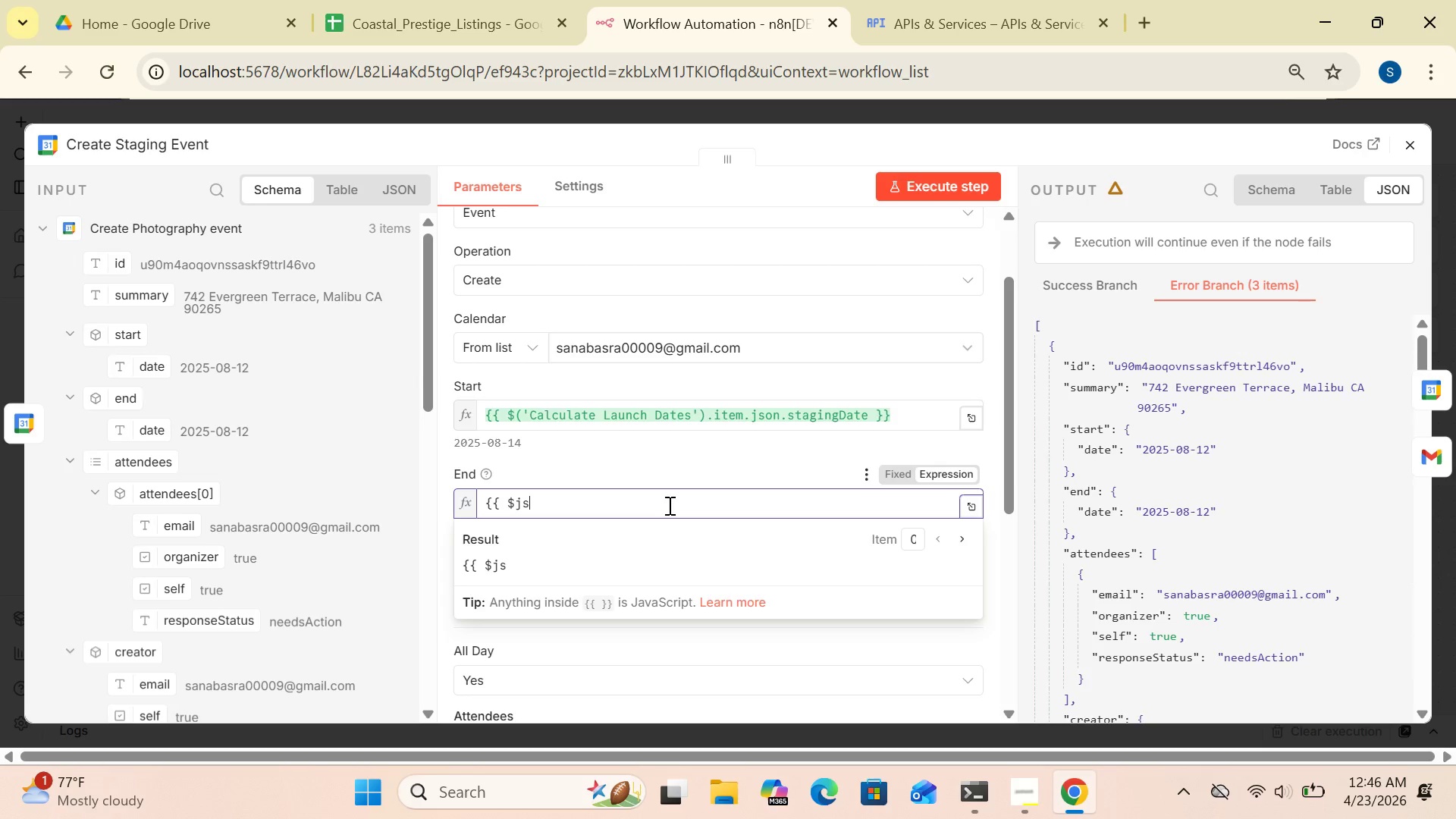 
wait(6.75)
 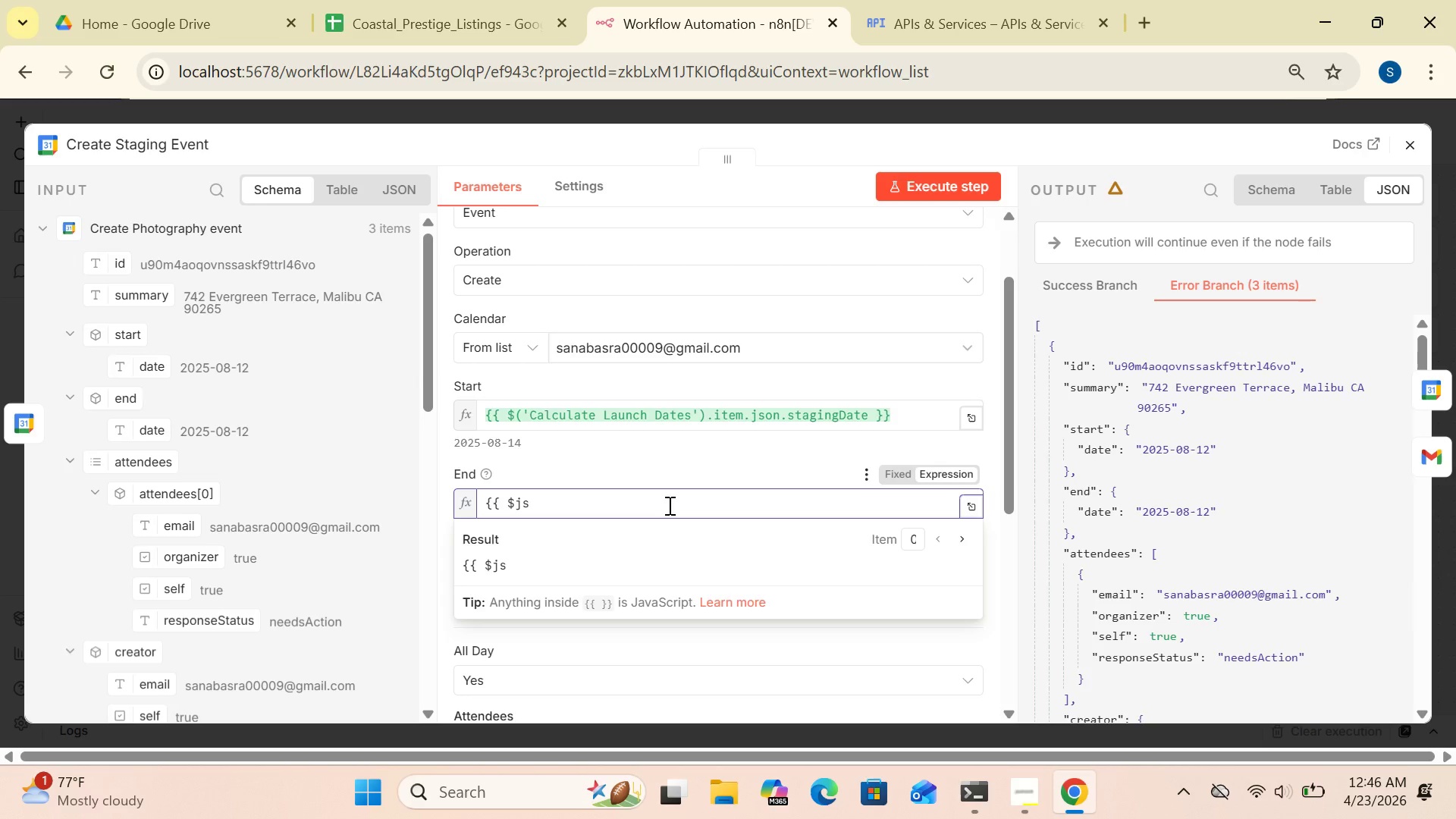 
key(Backspace)
 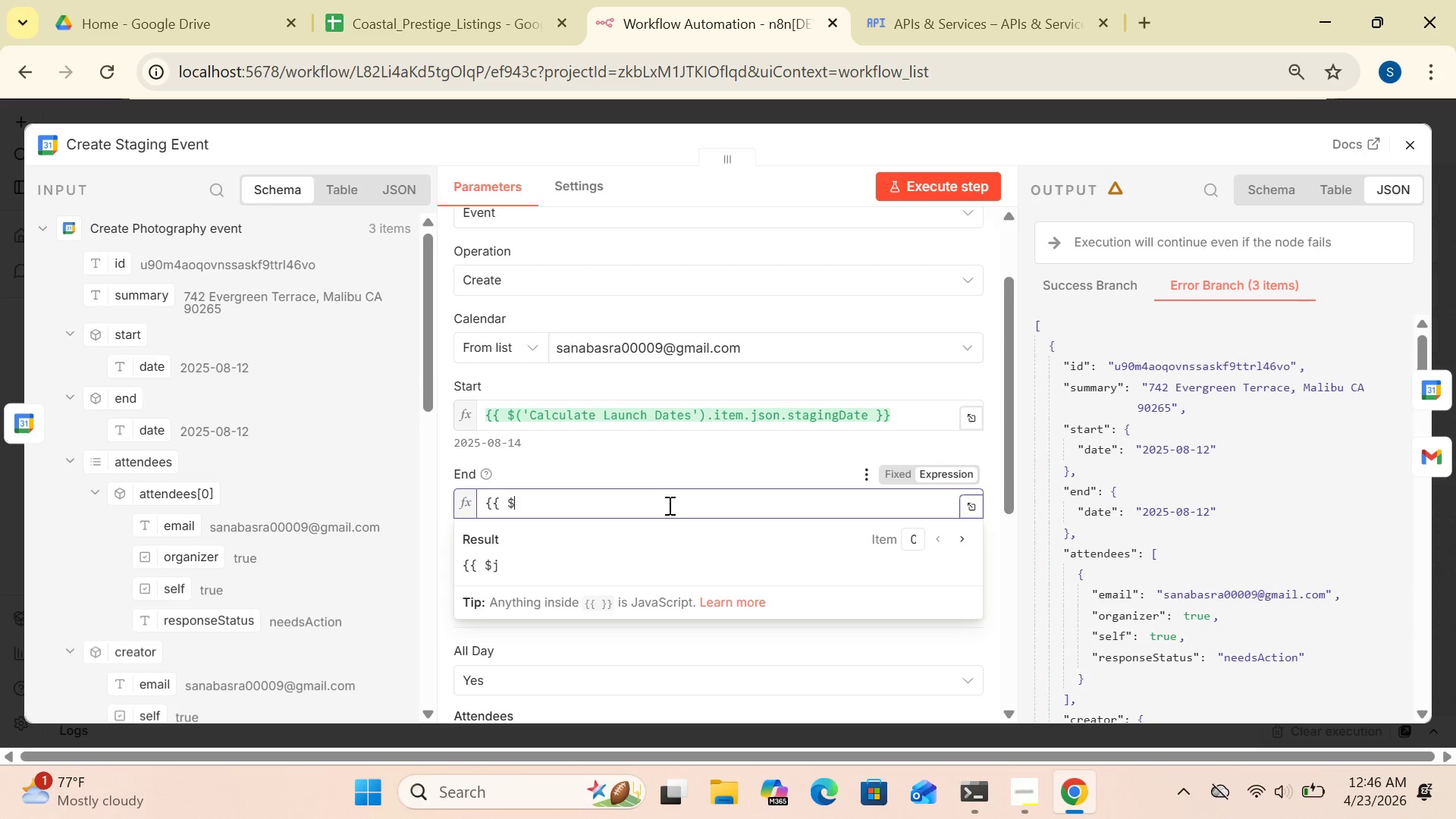 
key(Backspace)
 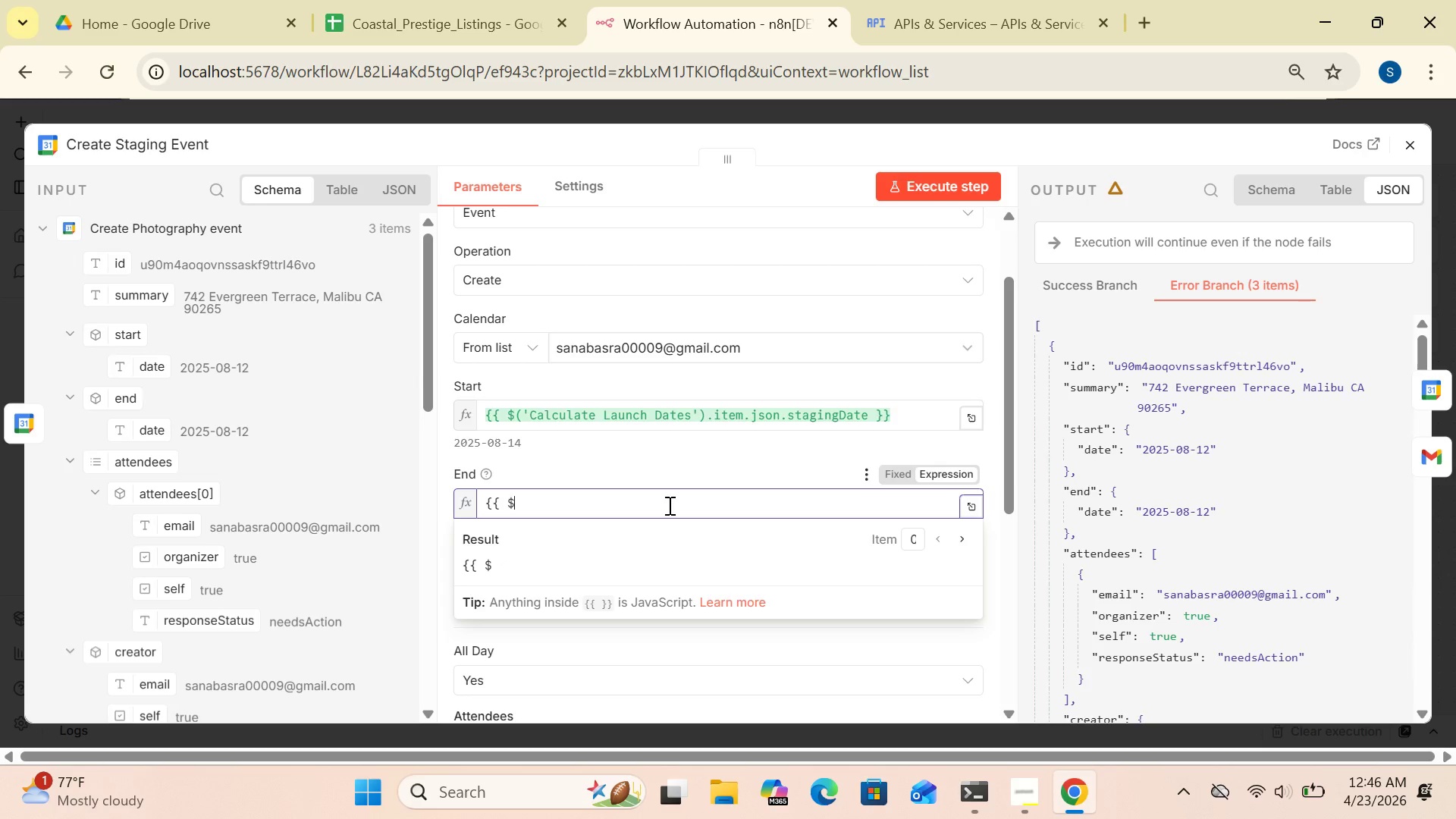 
wait(8.58)
 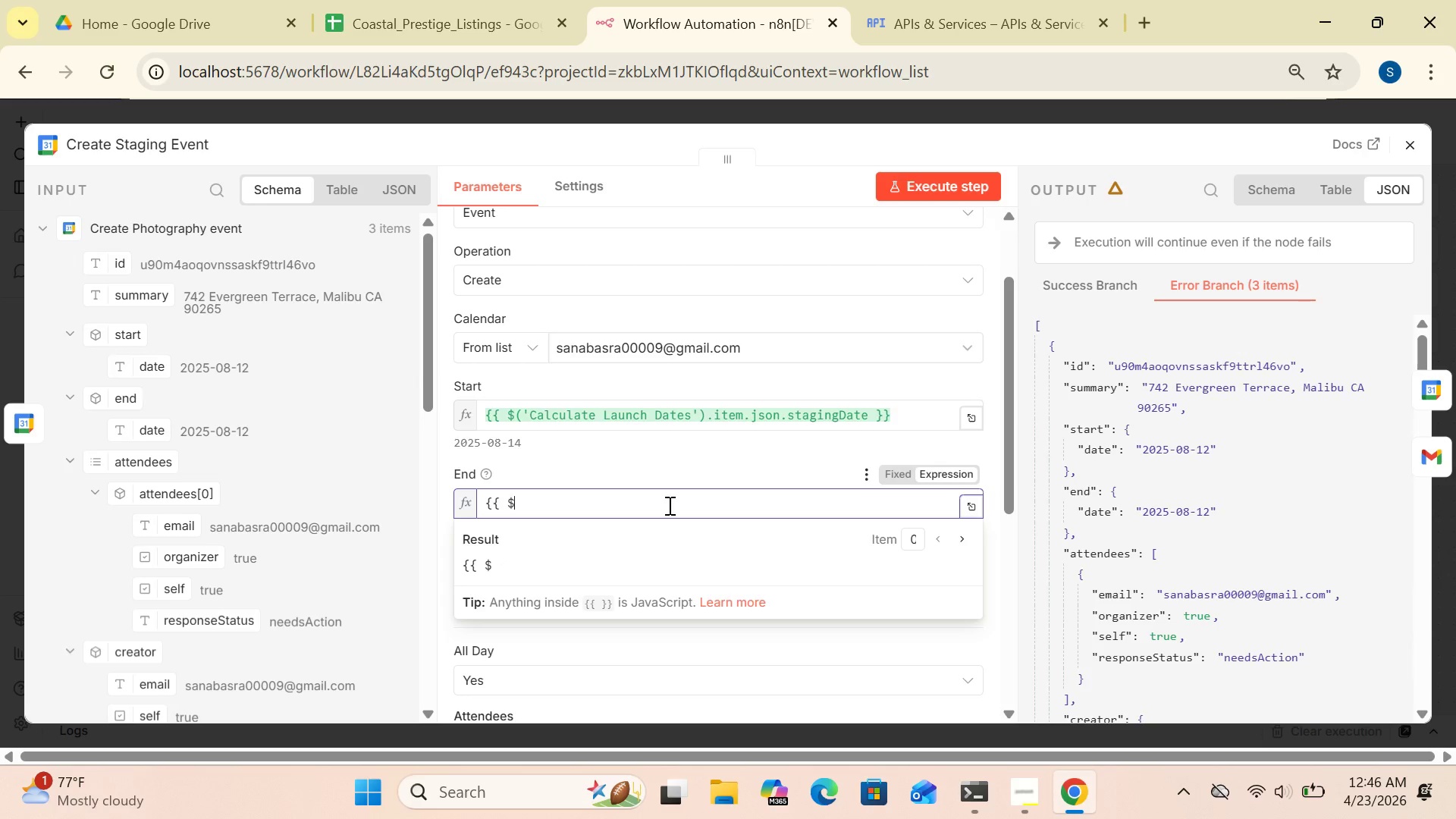 
key(Backspace)
 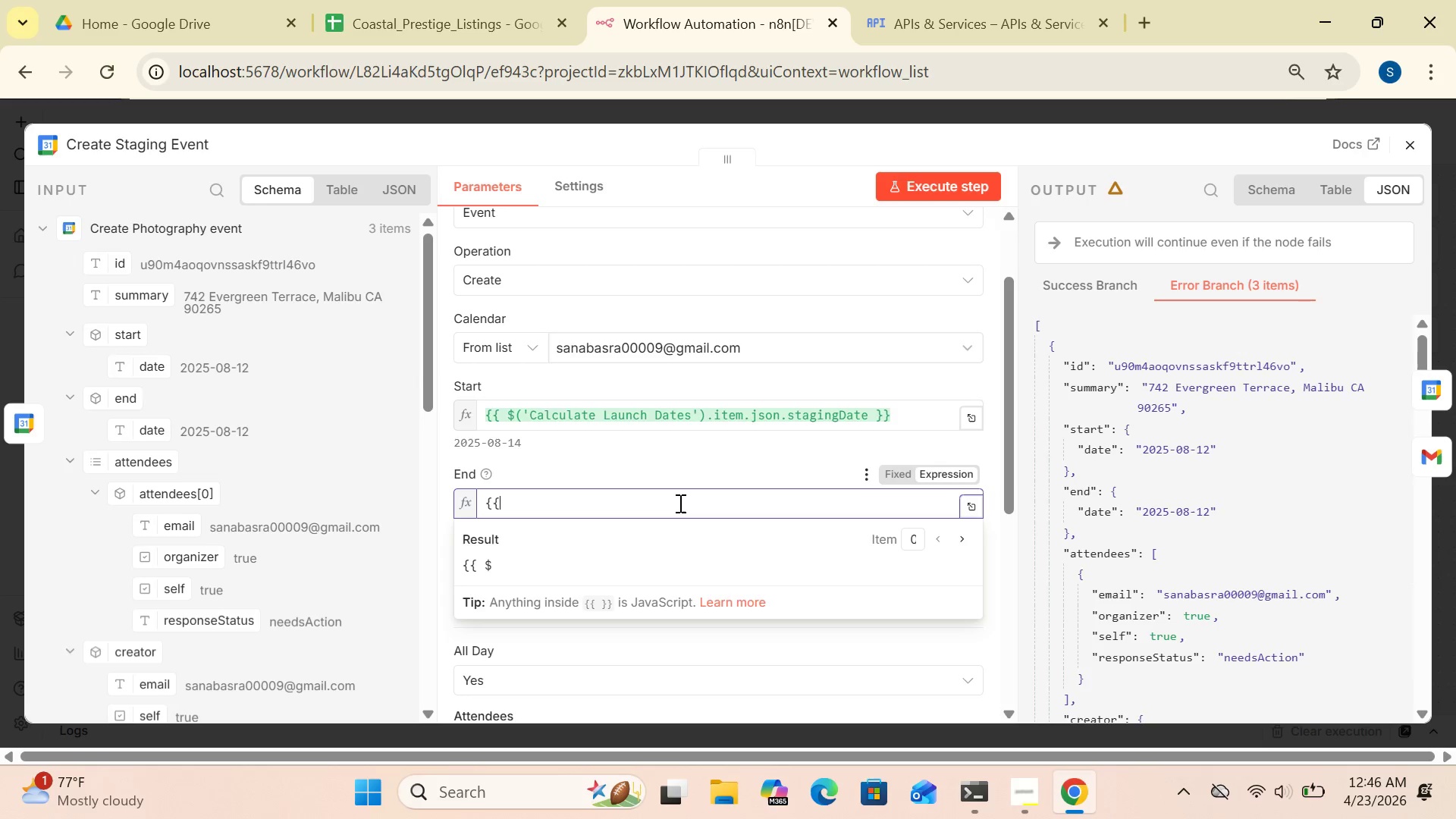 
key(Backspace)
 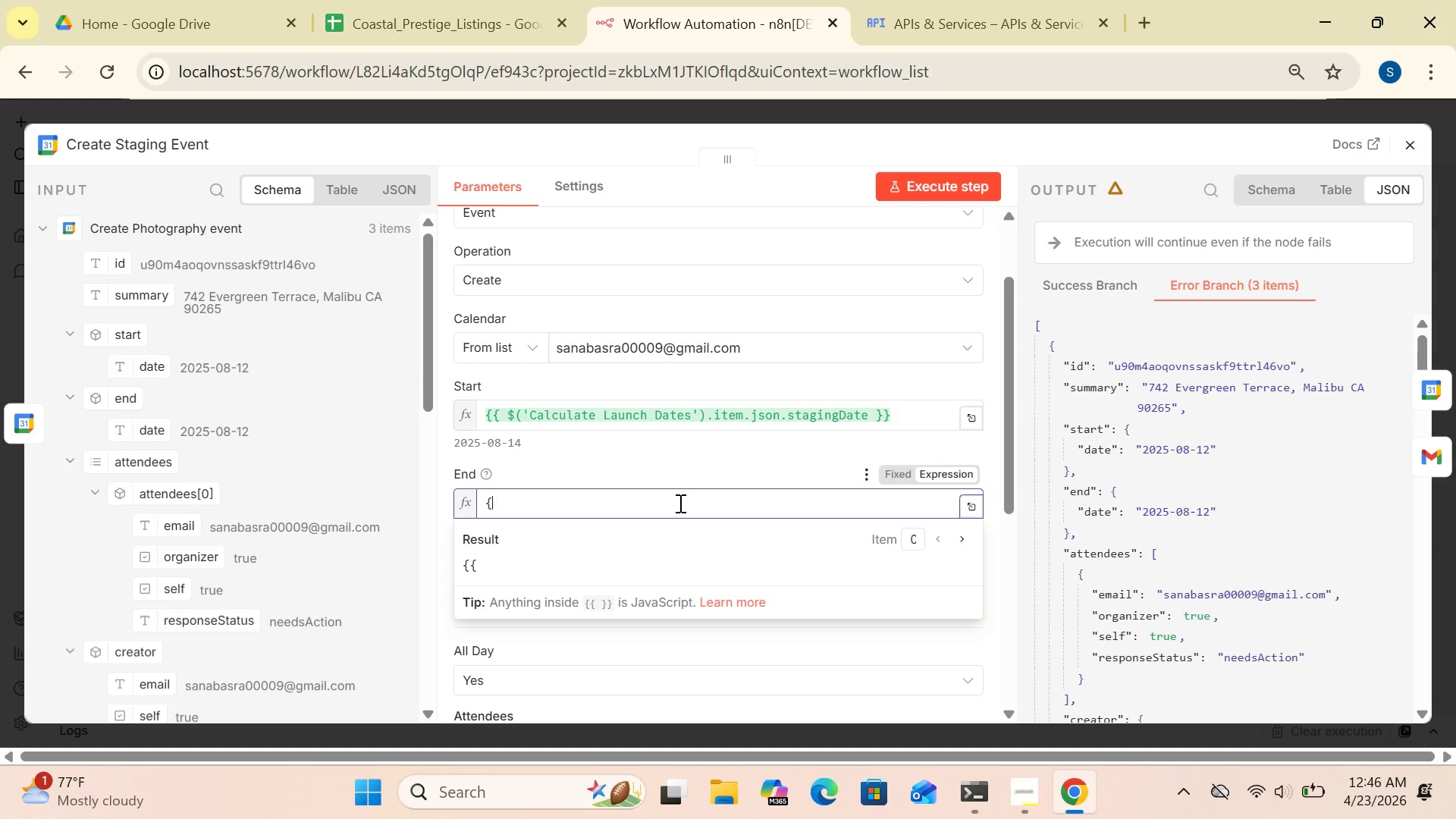 
key(Backspace)
 